 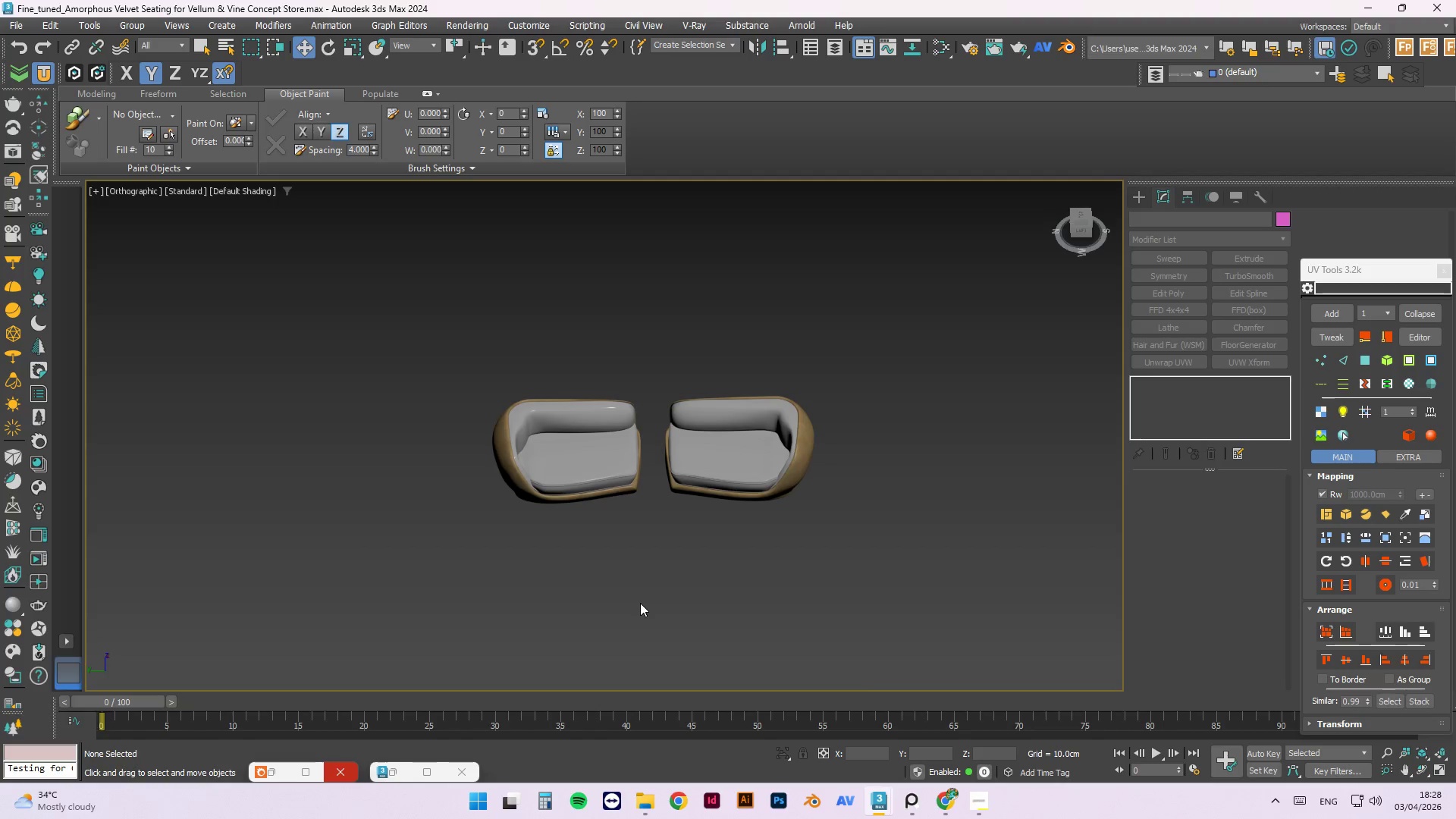 
key(T)
 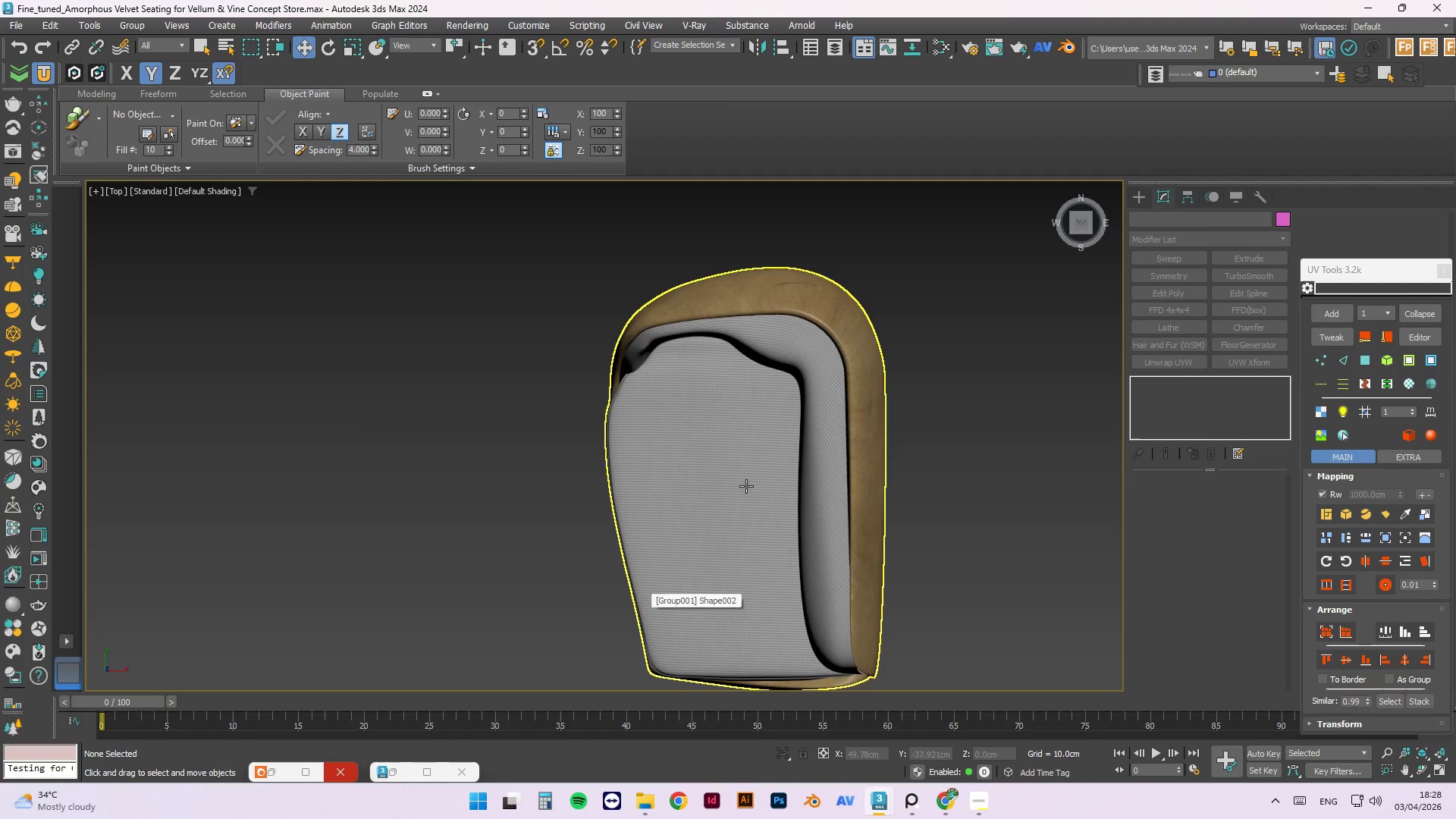 
left_click([775, 469])
 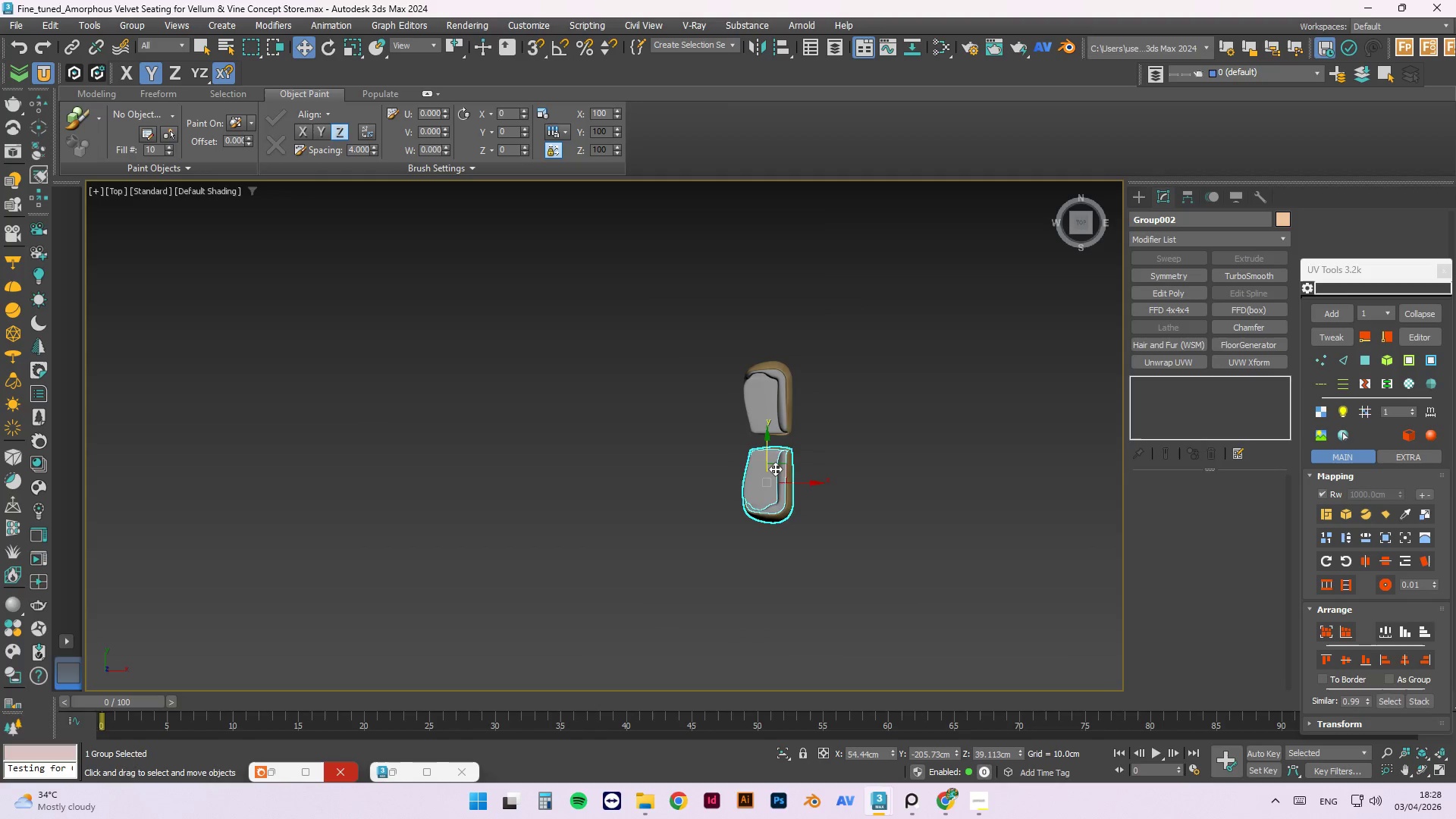 
scroll: coordinate [777, 378], scroll_direction: down, amount: 5.0
 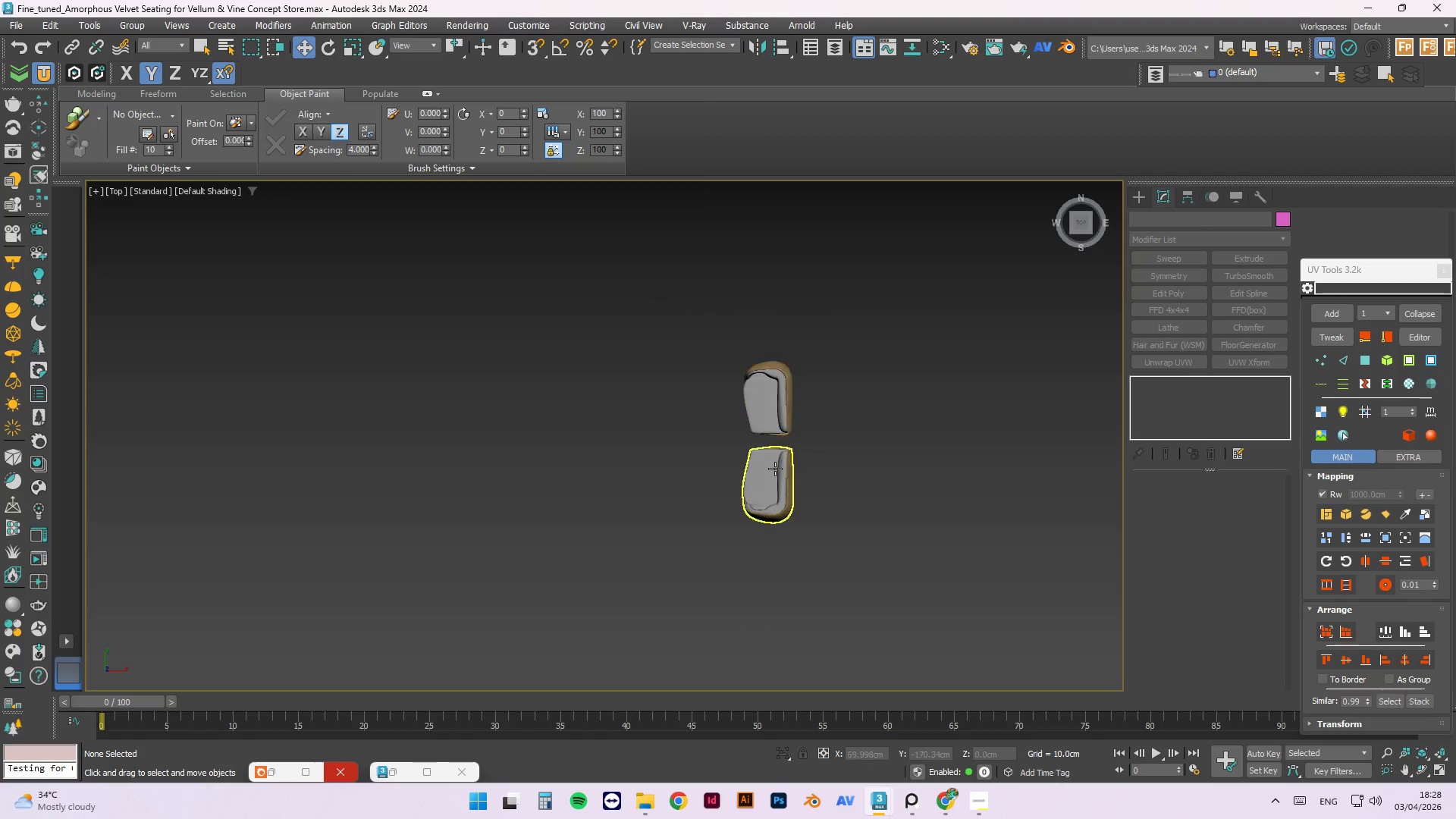 
scroll: coordinate [775, 469], scroll_direction: up, amount: 3.0
 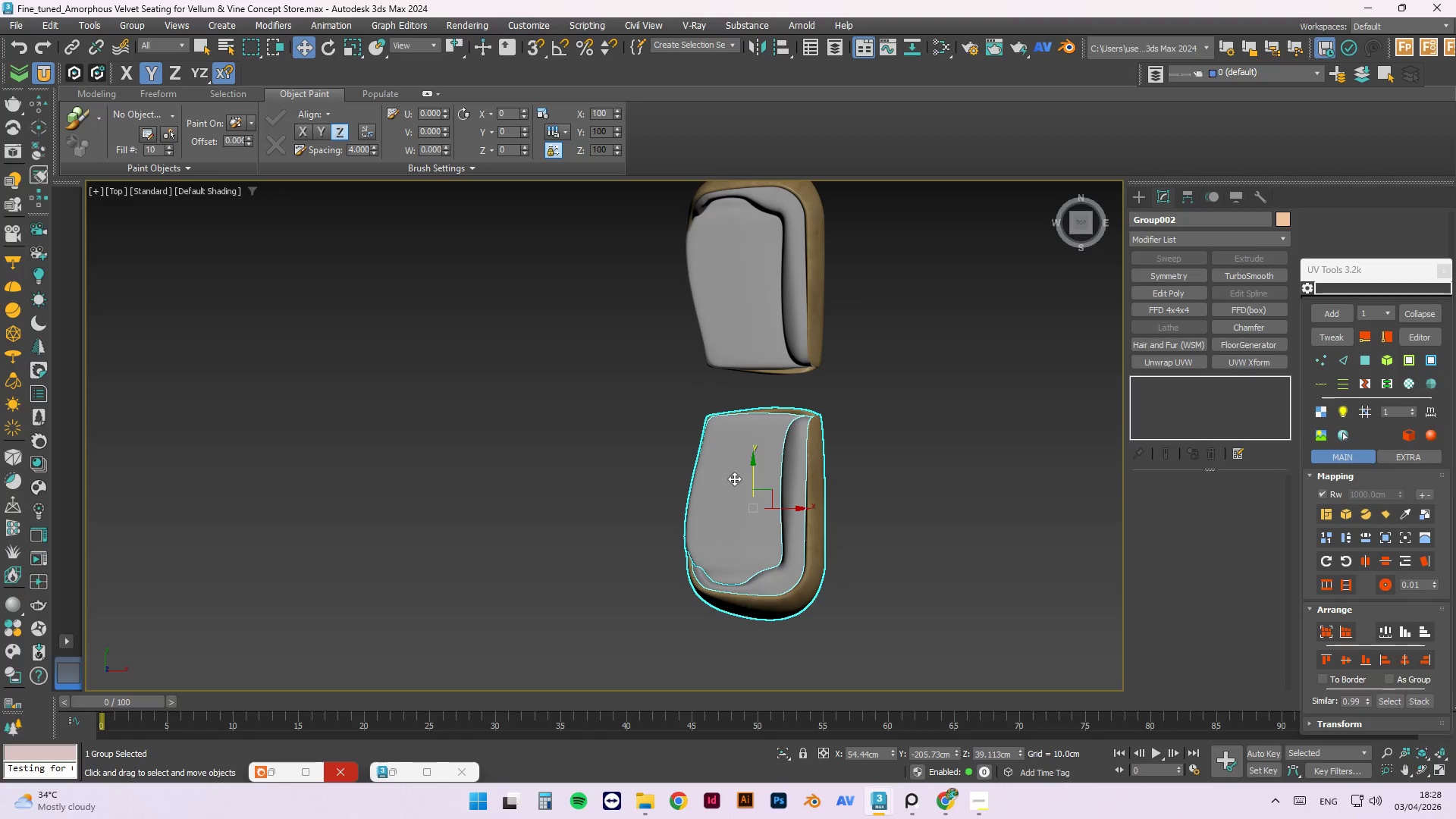 
left_click_drag(start_coordinate=[755, 460], to_coordinate=[752, 485])
 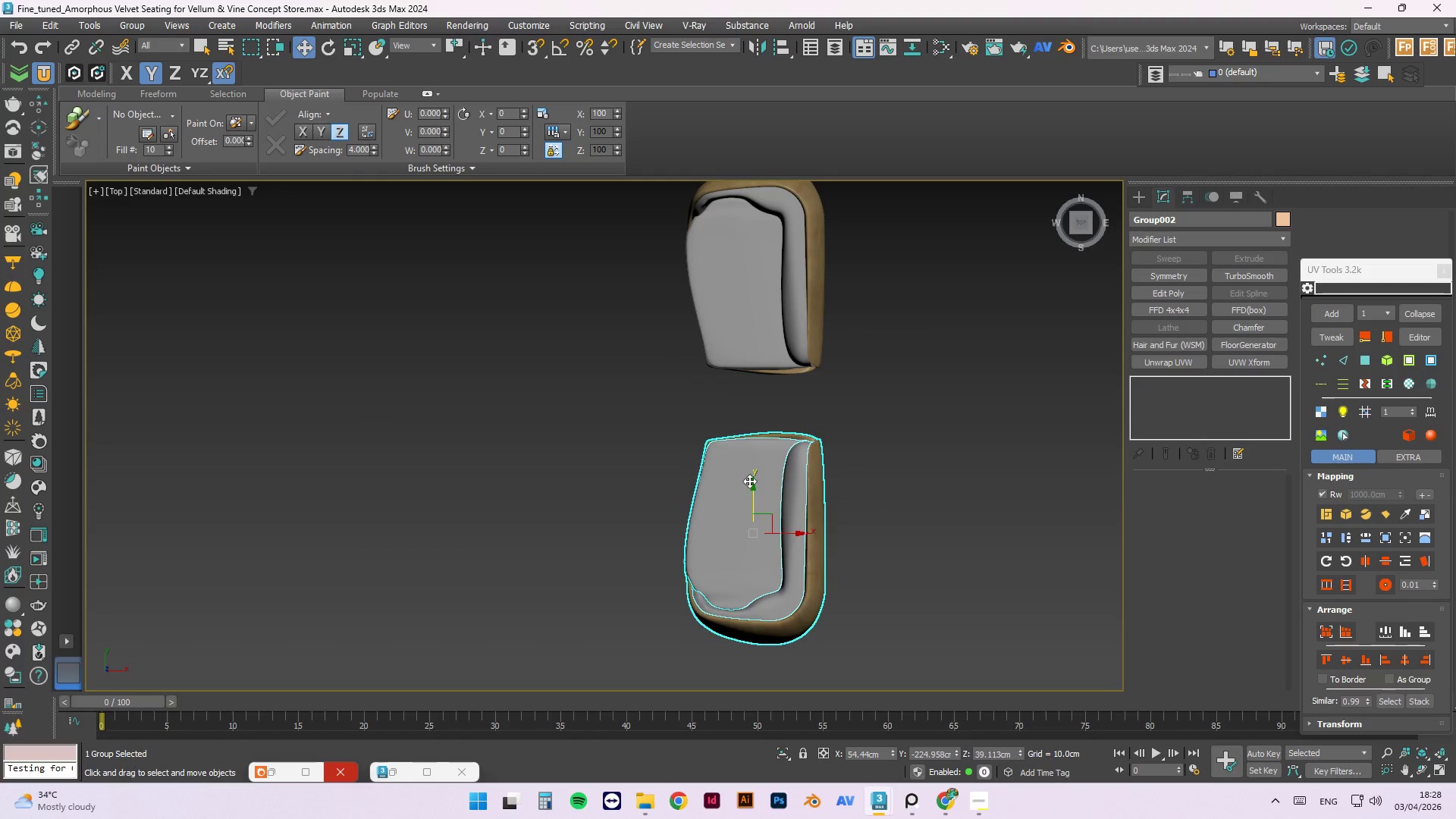 
scroll: coordinate [749, 481], scroll_direction: down, amount: 1.0
 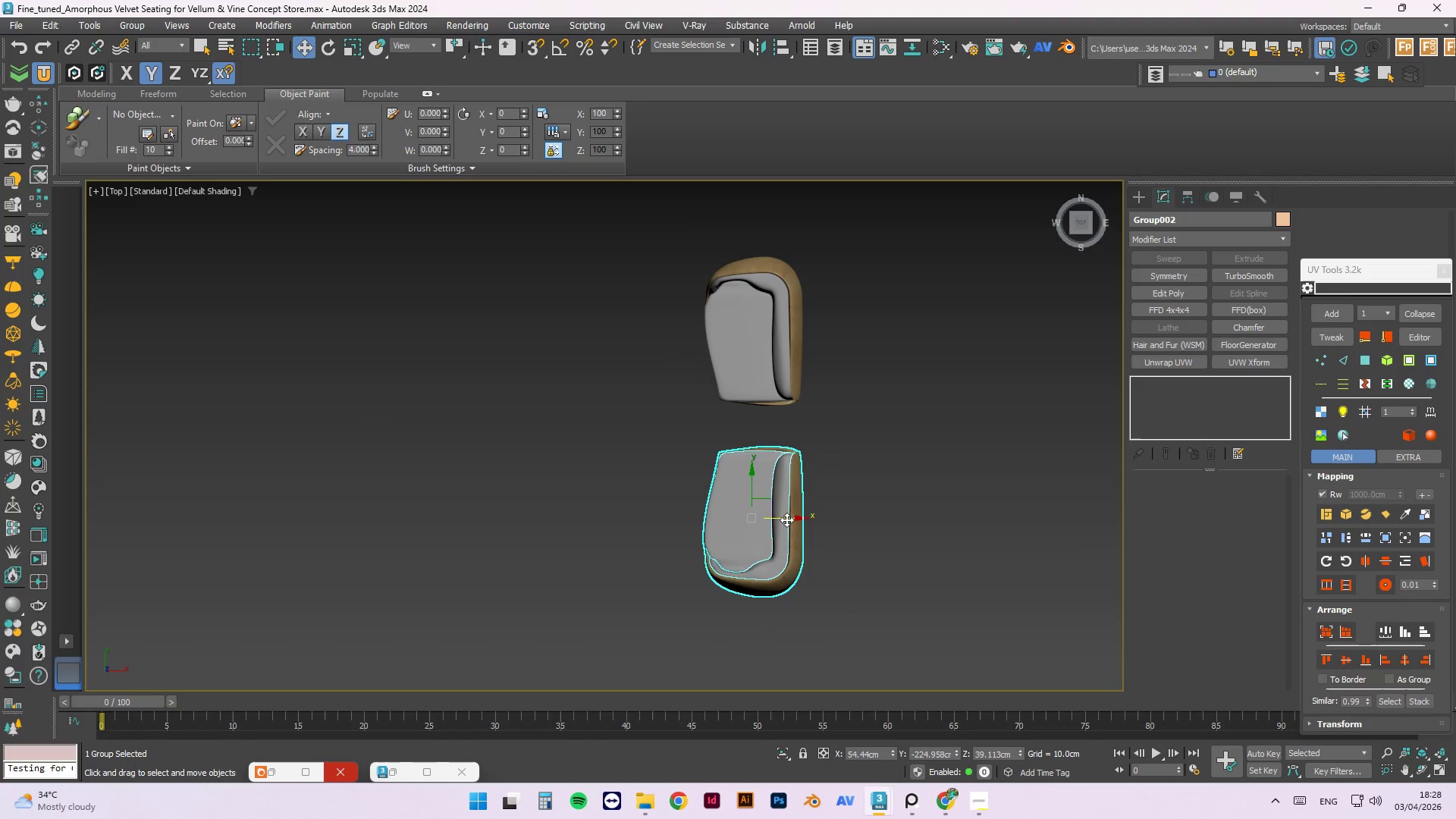 
hold_key(key=AltLeft, duration=1.5)
 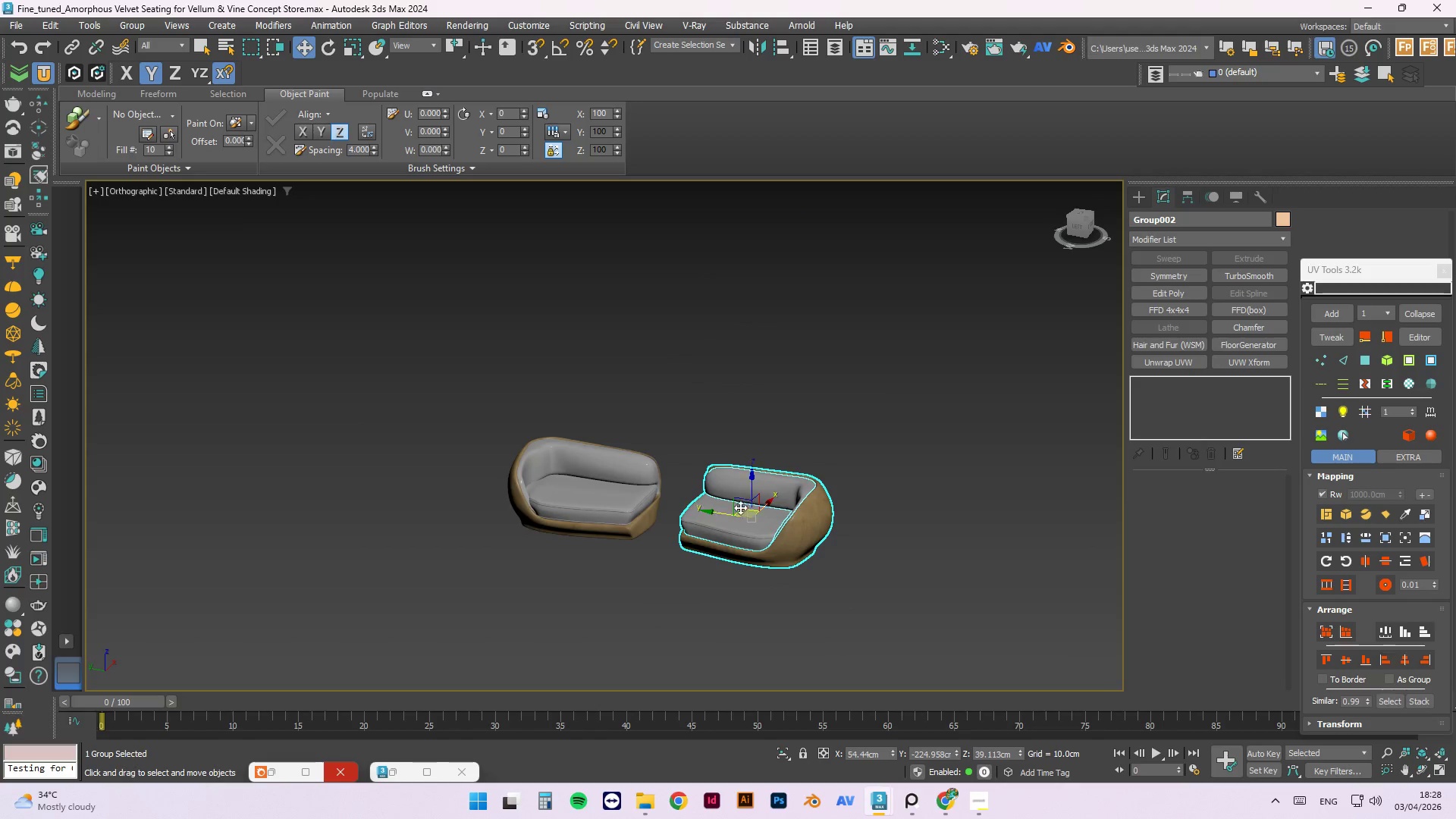 
hold_key(key=AltLeft, duration=0.31)
 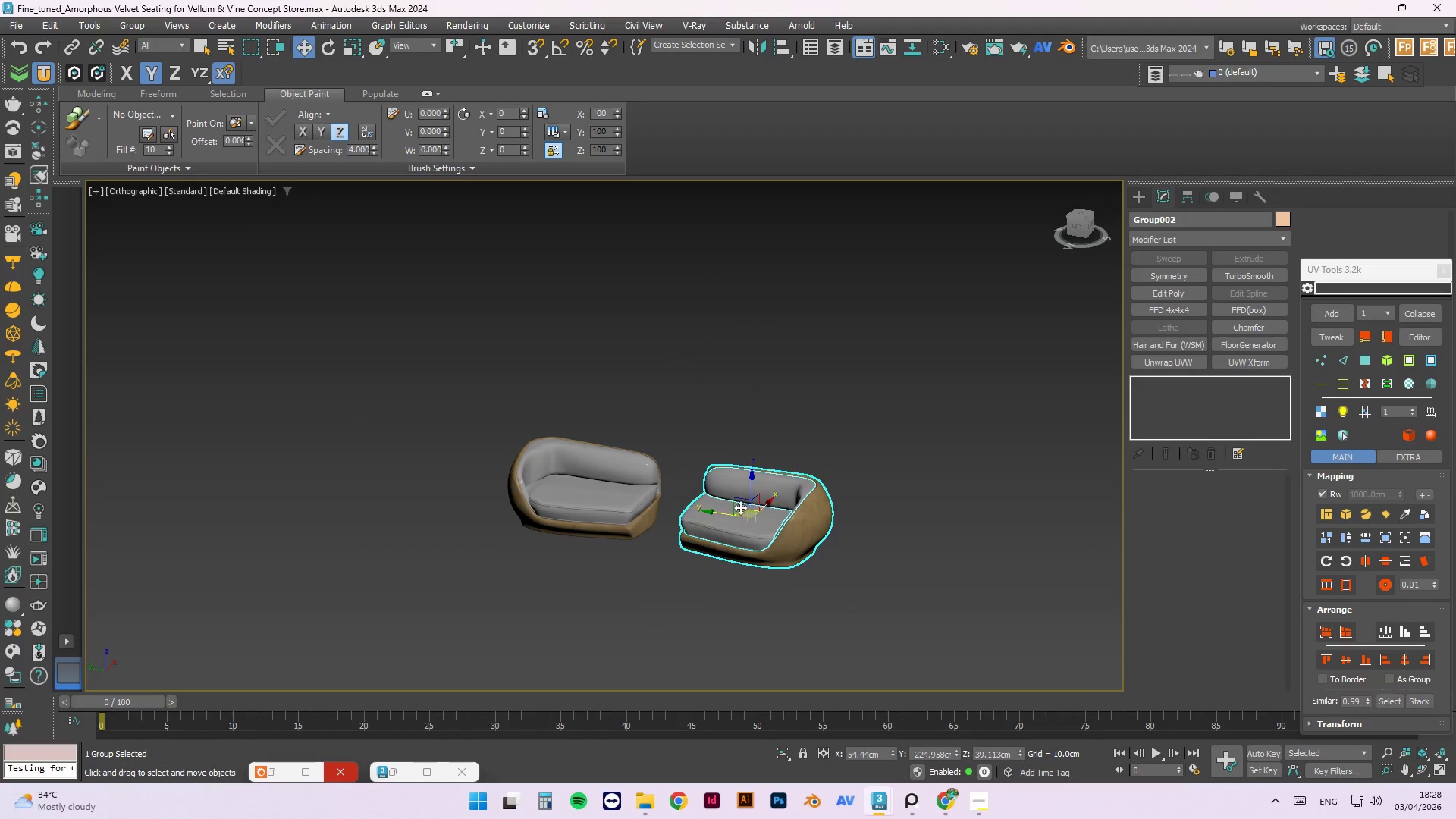 
hold_key(key=AltLeft, duration=1.5)
 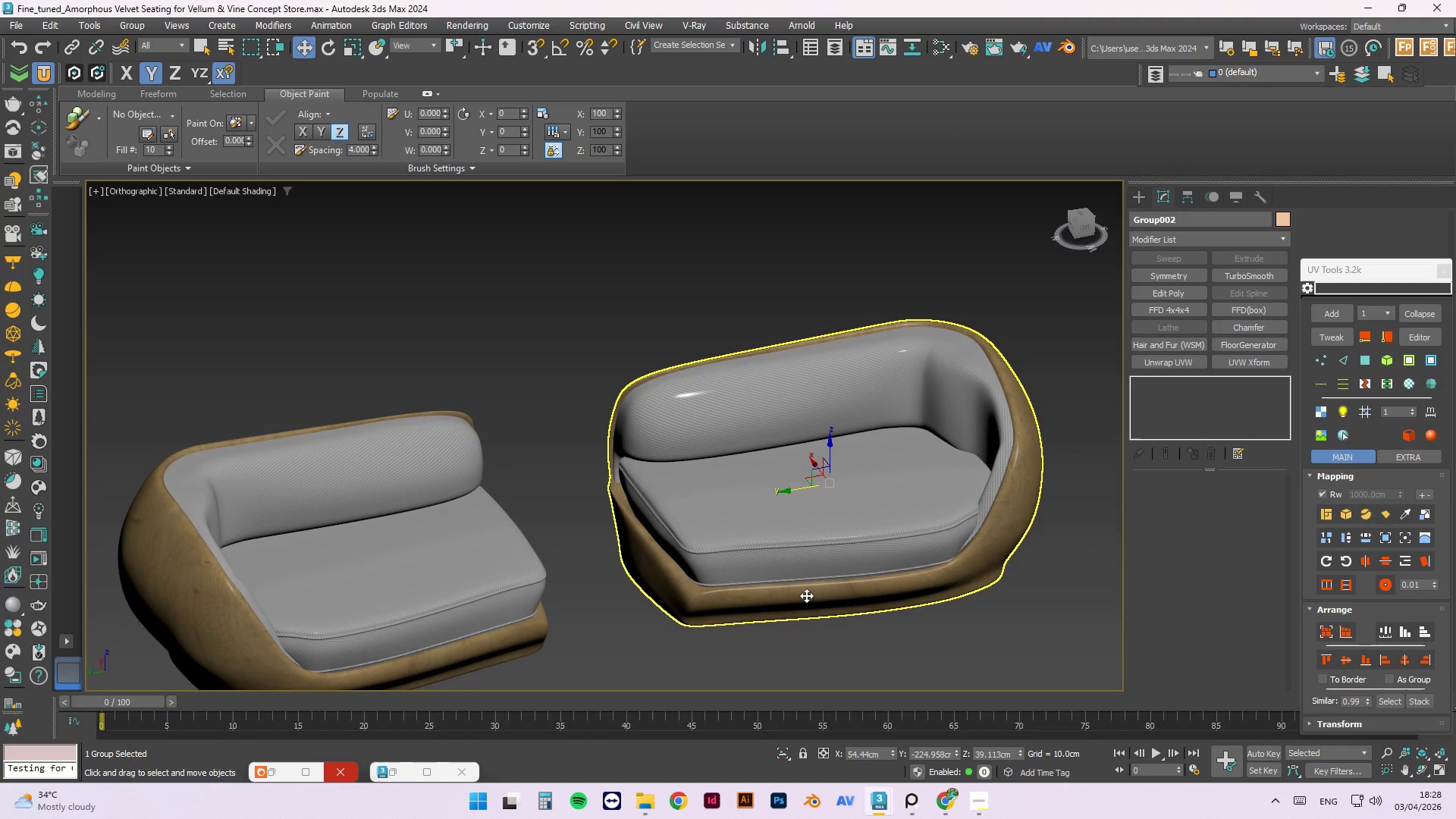 
scroll: coordinate [790, 484], scroll_direction: up, amount: 3.0
 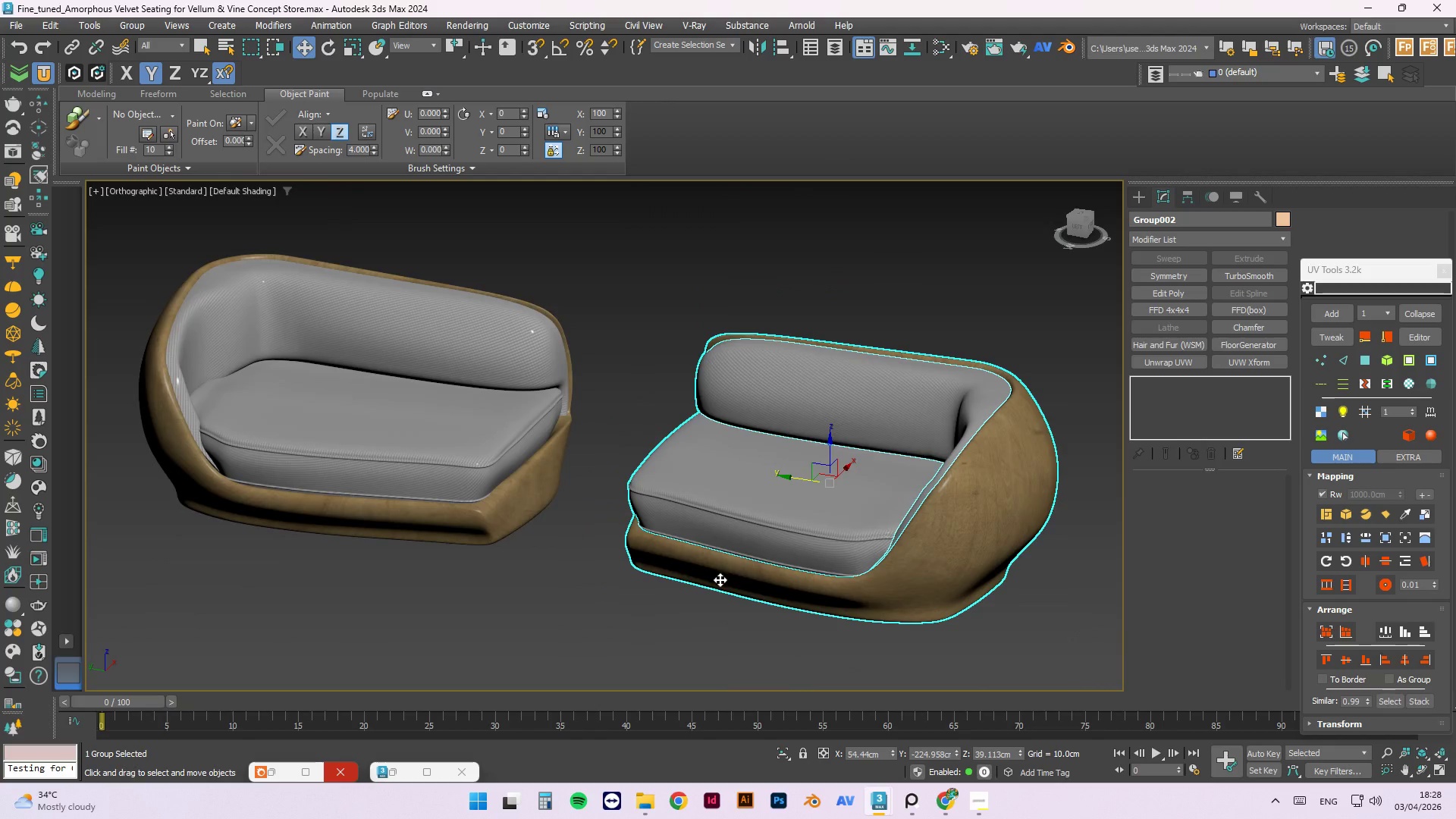 
hold_key(key=AltLeft, duration=0.41)
 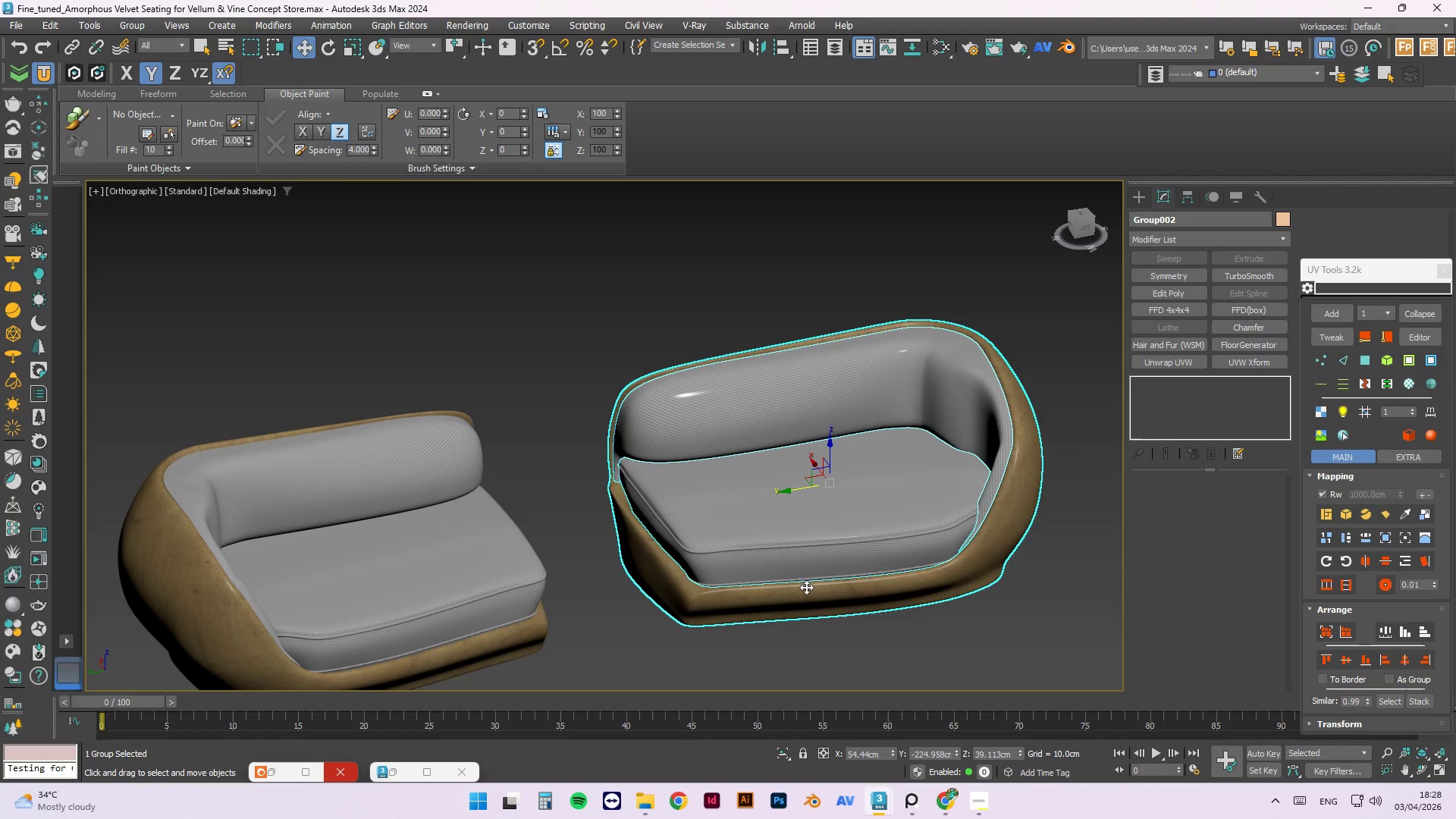 
wait(20.3)
 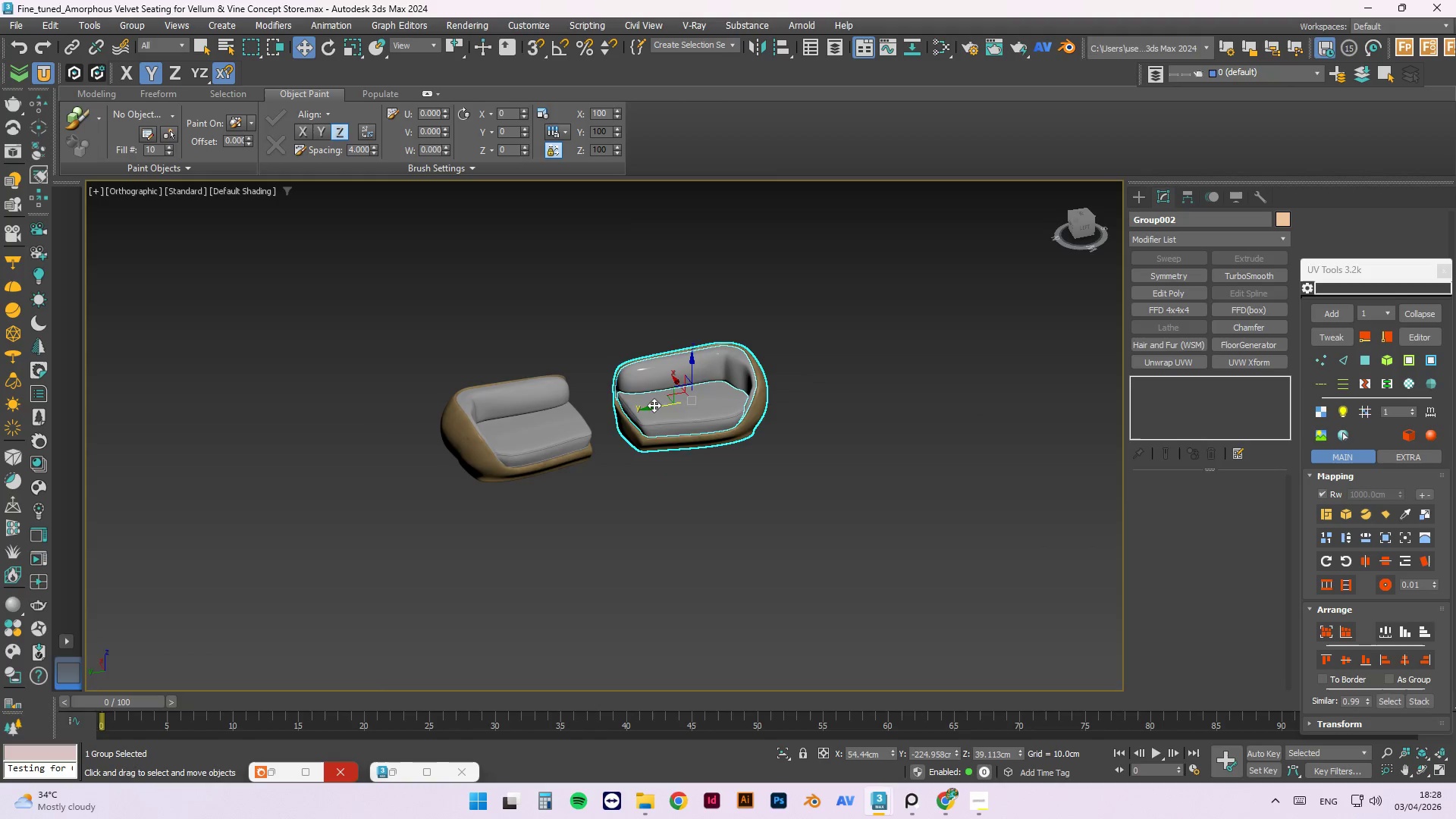 
hold_key(key=AltLeft, duration=1.5)
 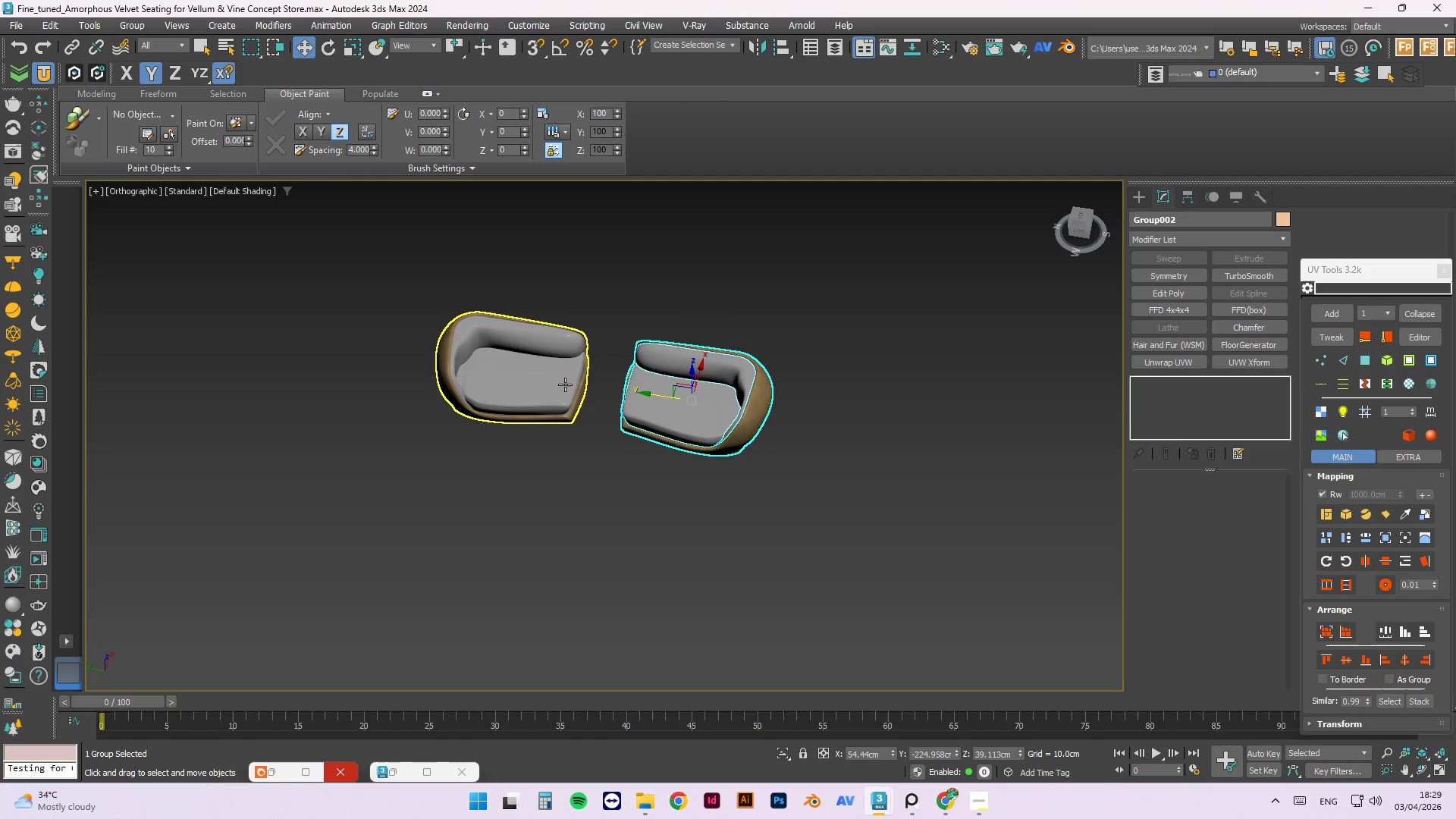 
scroll: coordinate [617, 391], scroll_direction: down, amount: 3.0
 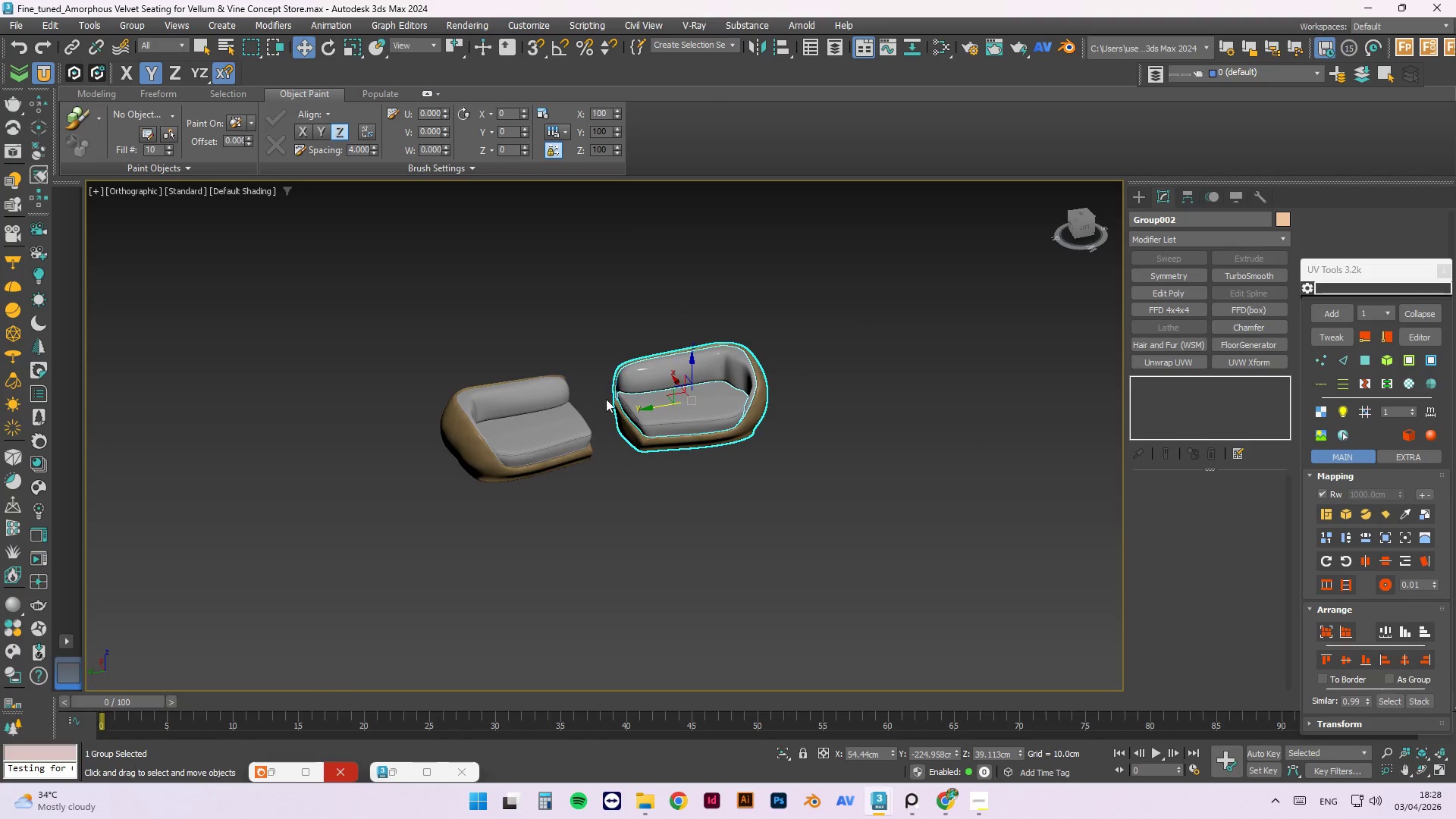 
hold_key(key=AltLeft, duration=0.45)
 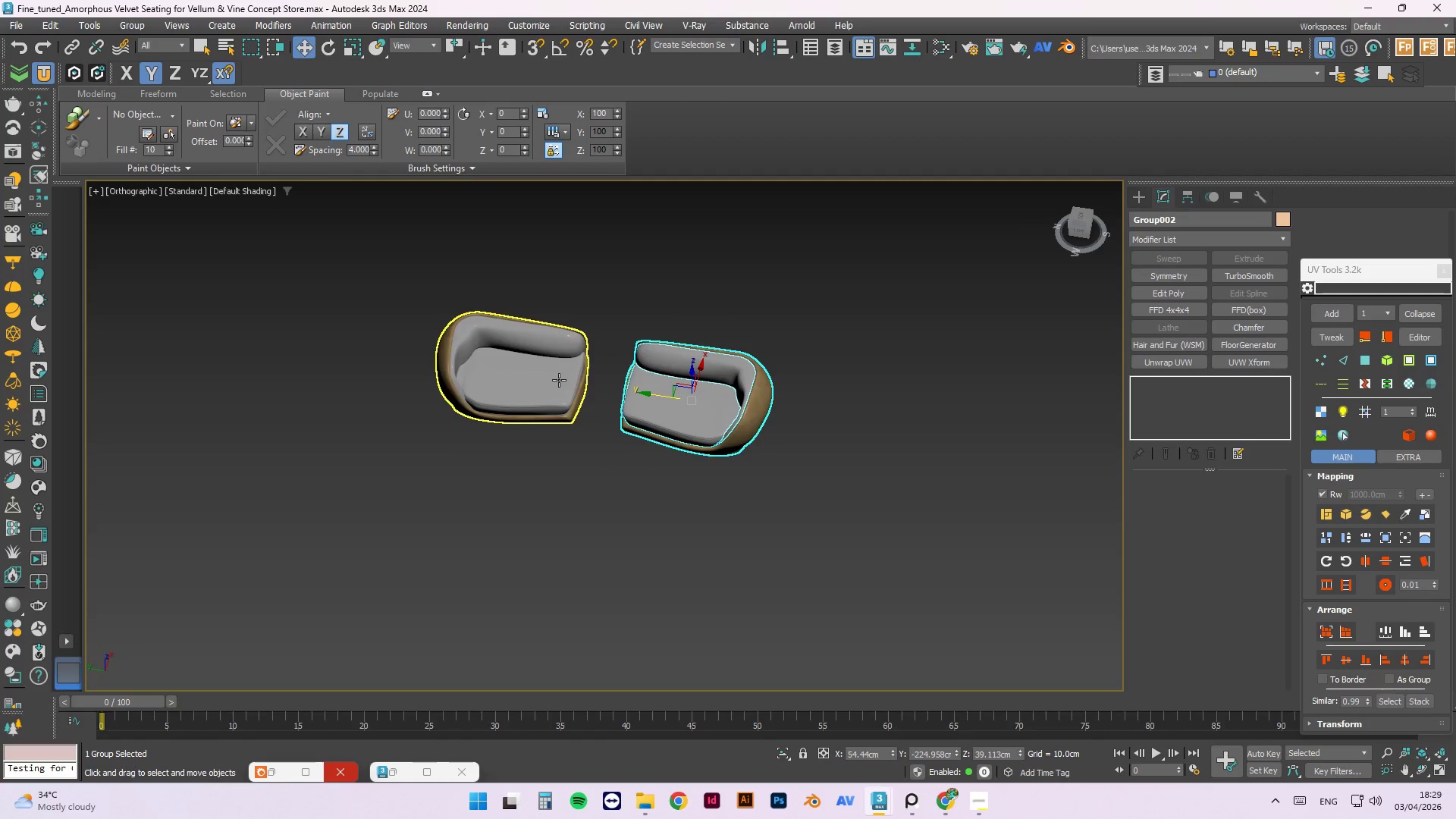 
scroll: coordinate [559, 380], scroll_direction: up, amount: 3.0
 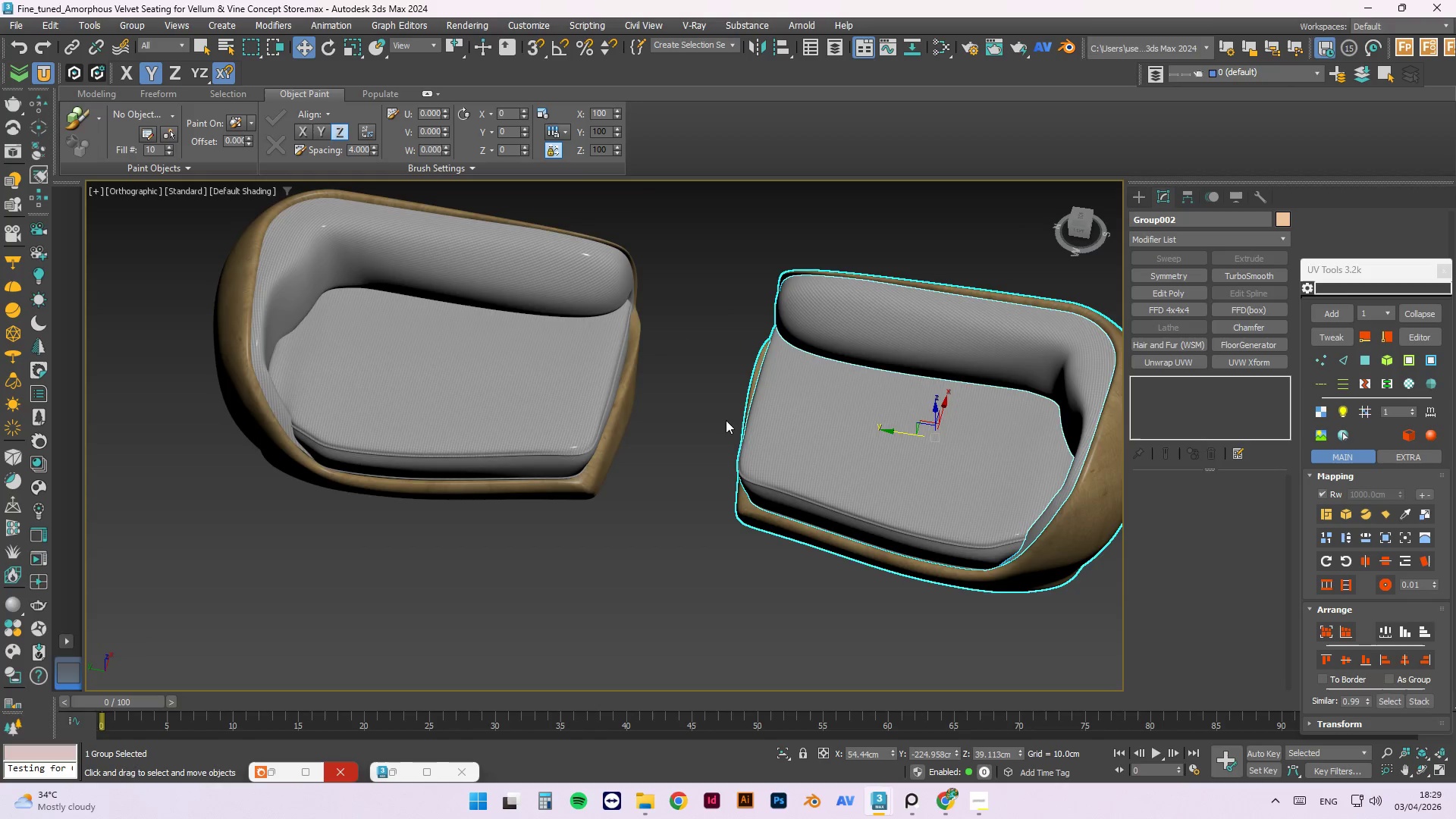 
hold_key(key=AltLeft, duration=1.51)
 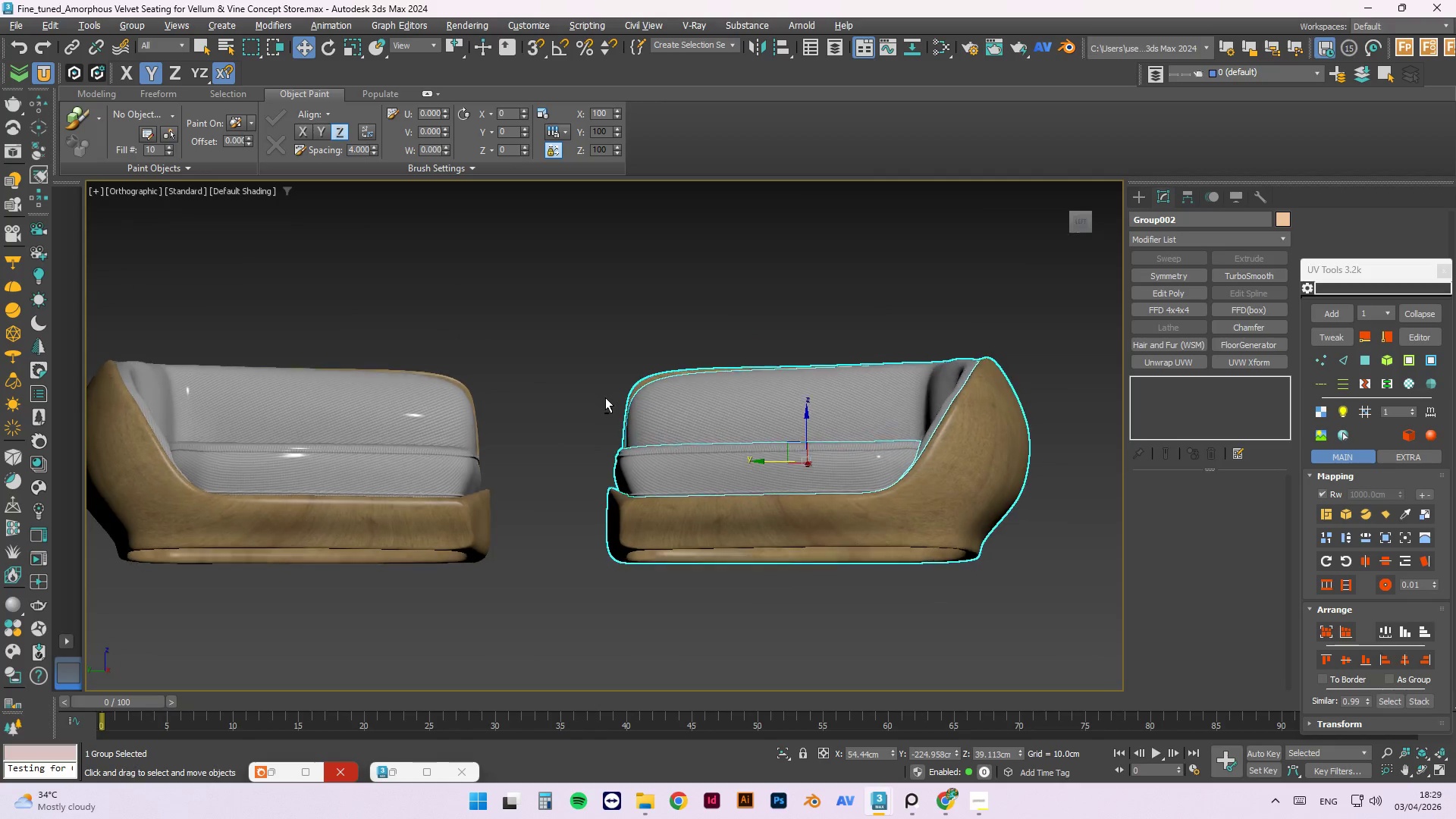 
scroll: coordinate [477, 485], scroll_direction: none, amount: 0.0
 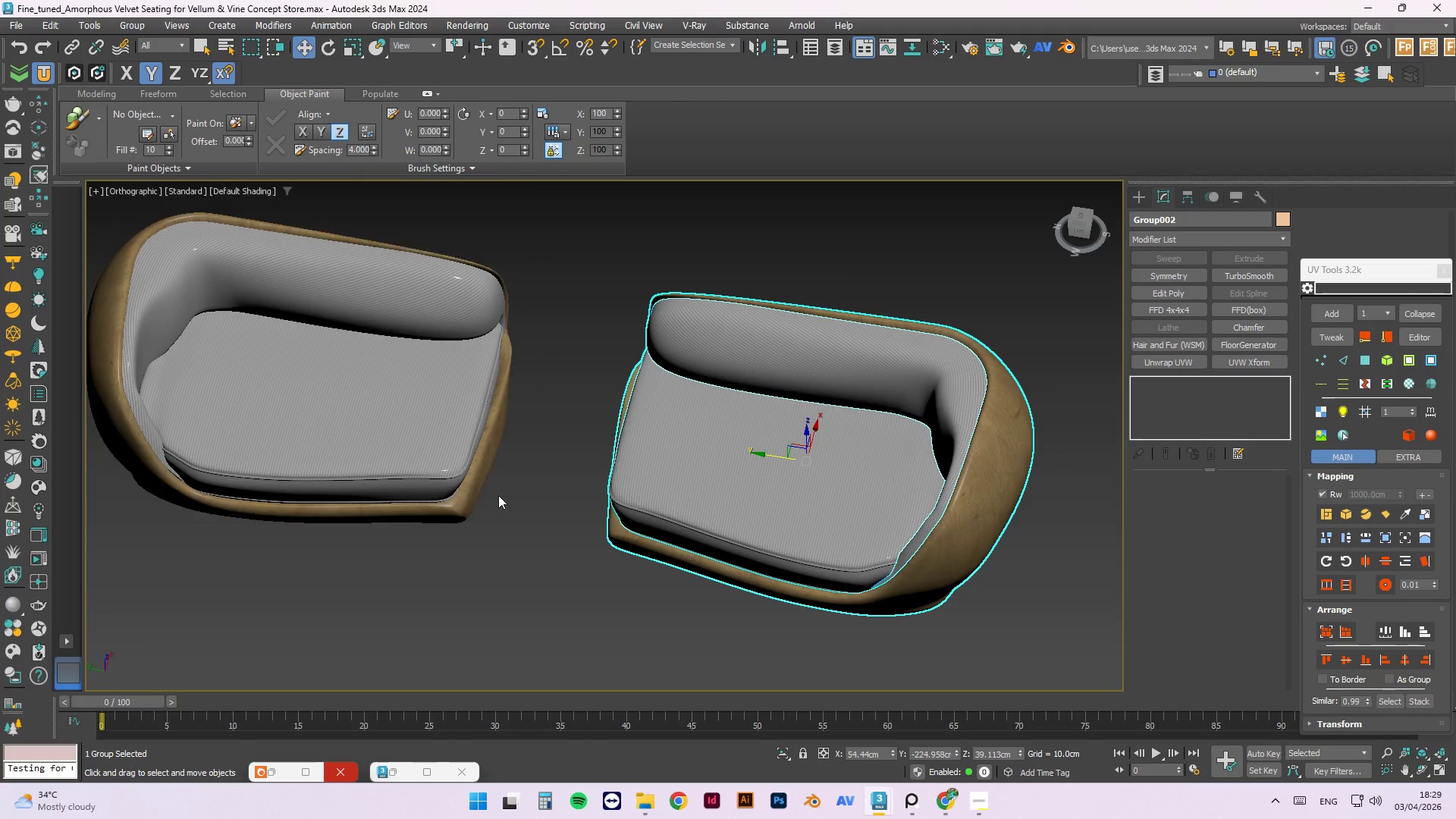 
hold_key(key=AltLeft, duration=1.5)
 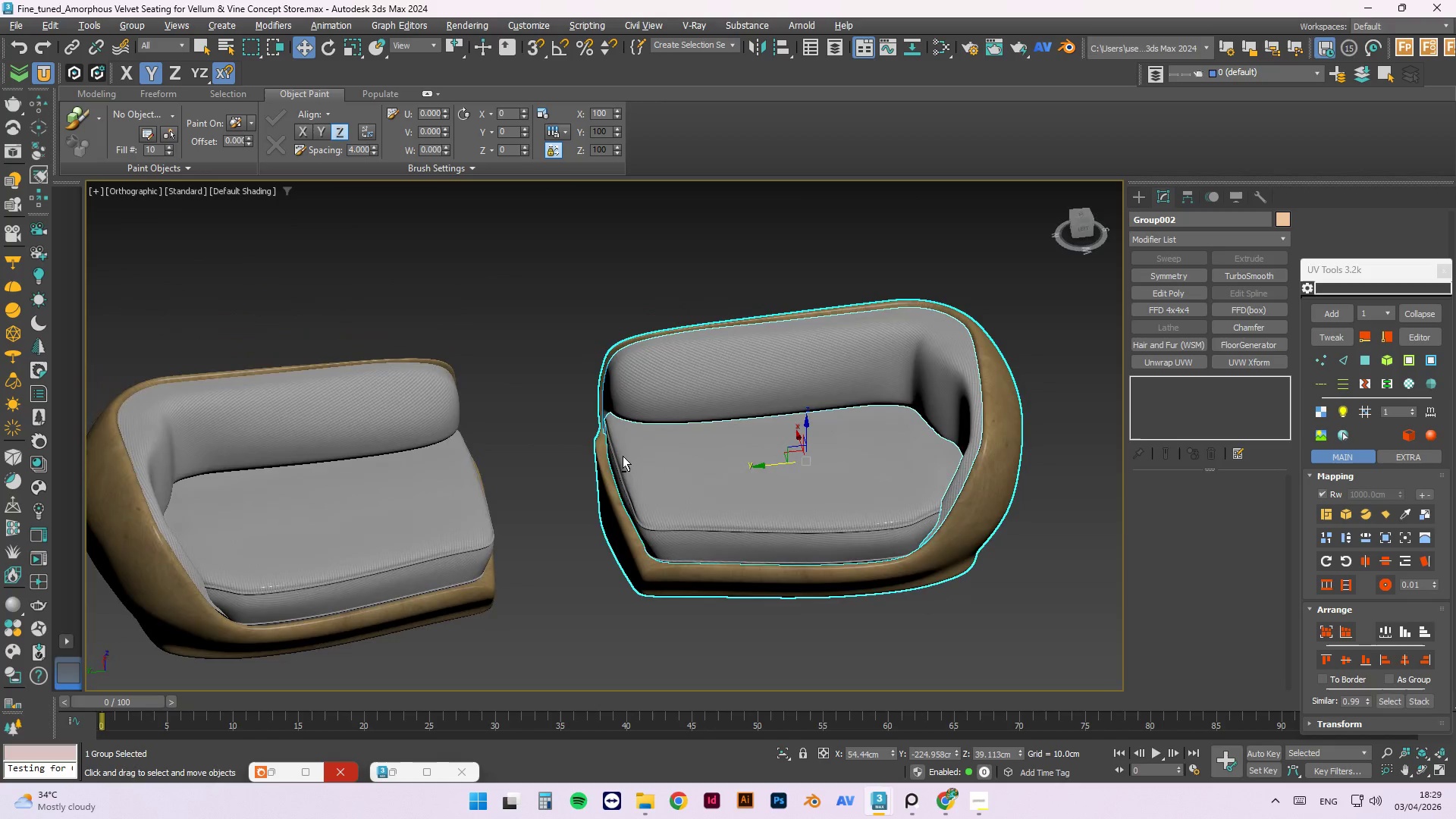 
hold_key(key=AltLeft, duration=1.17)
 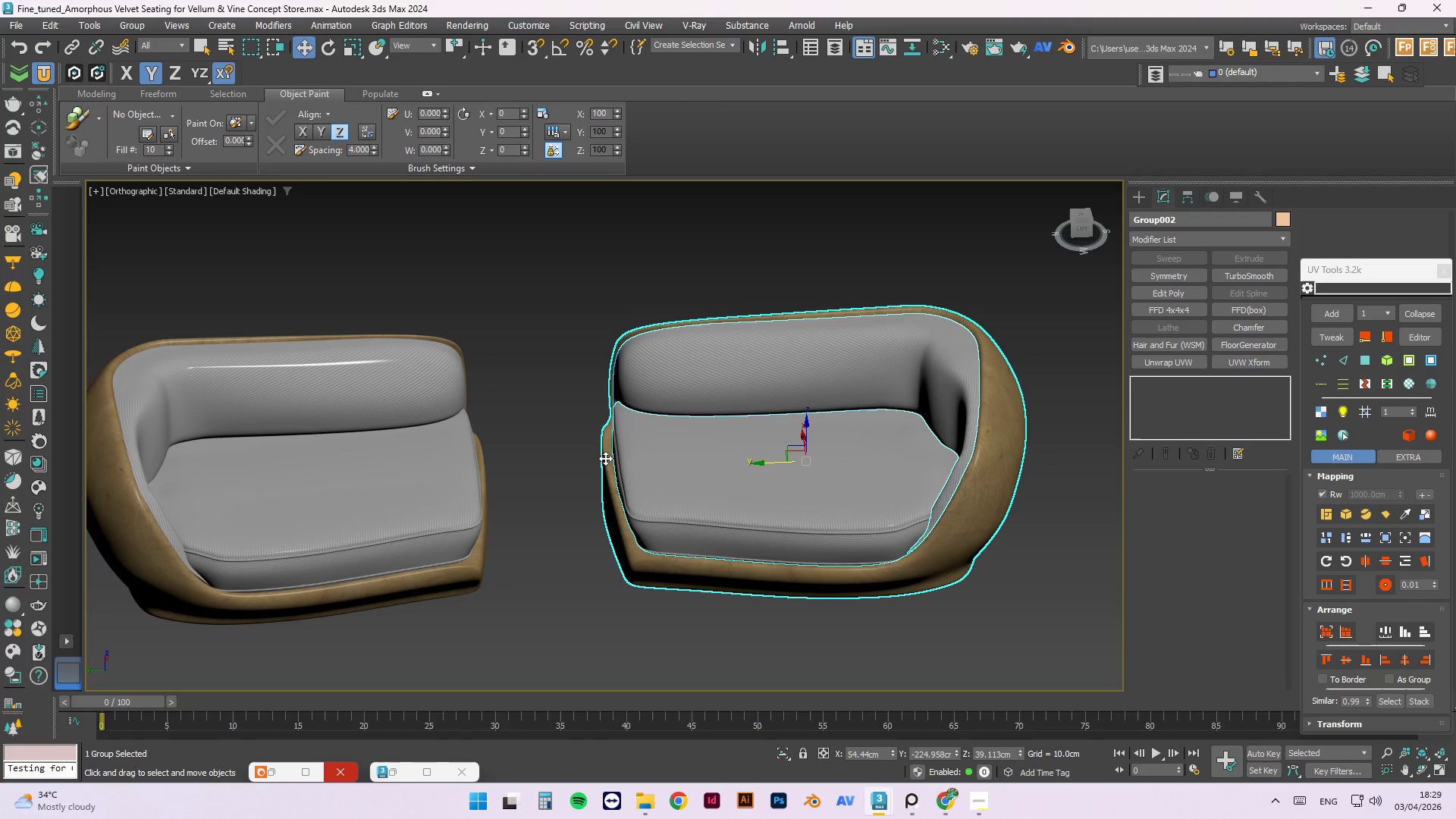 
wait(47.3)
 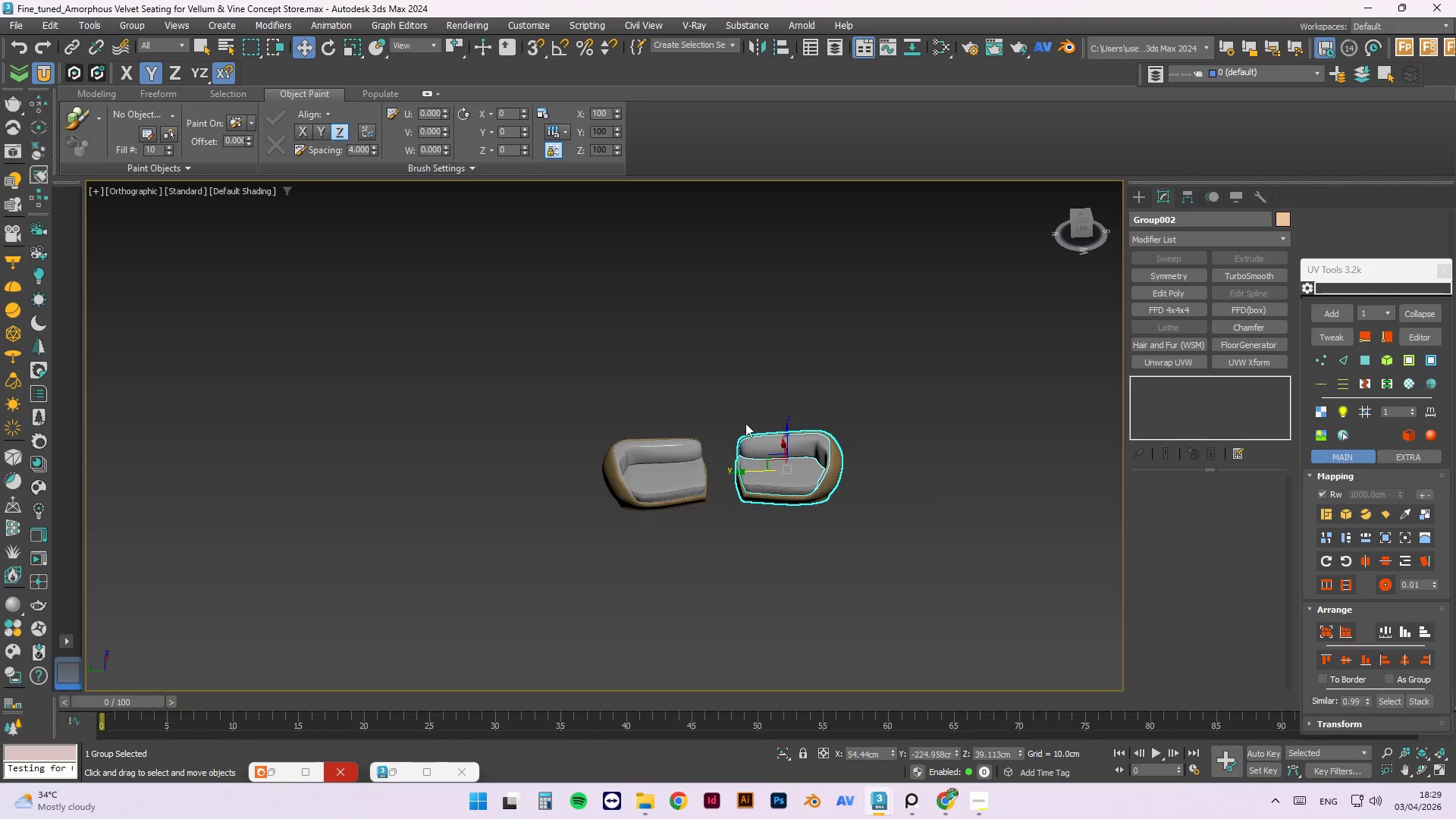 
hold_key(key=AltLeft, duration=1.5)
 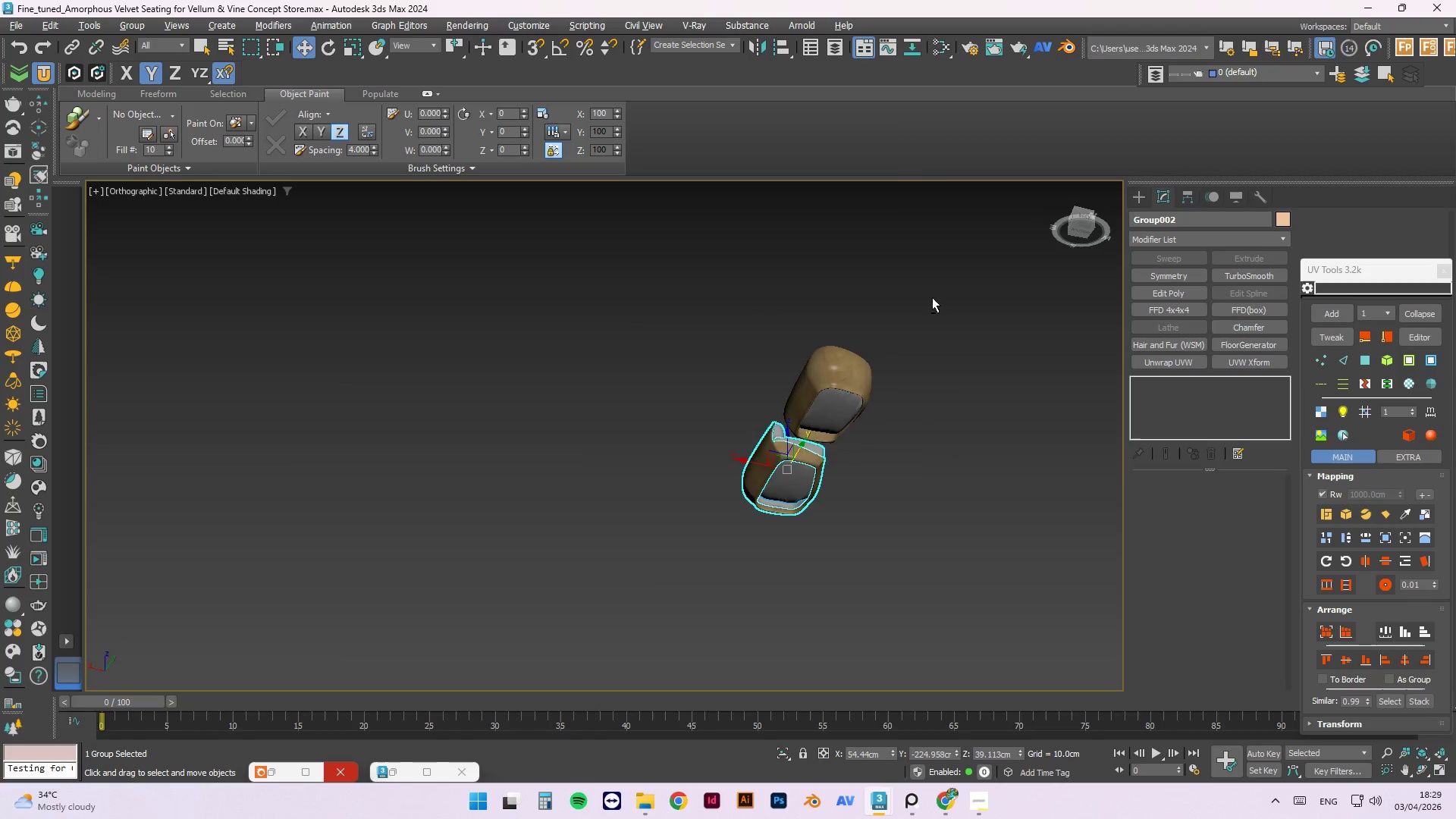 
scroll: coordinate [778, 471], scroll_direction: down, amount: 4.0
 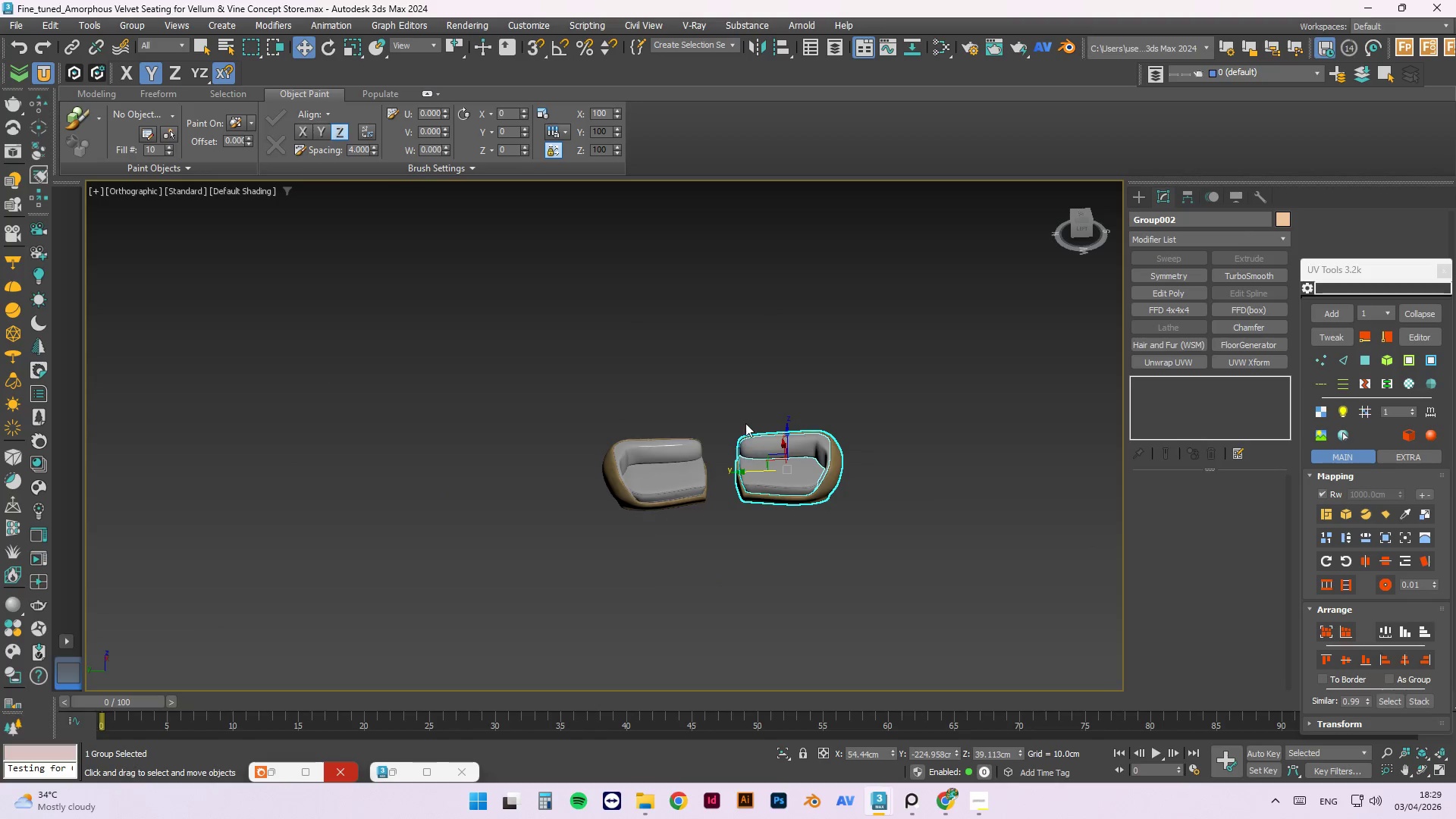 
hold_key(key=AltLeft, duration=1.52)
 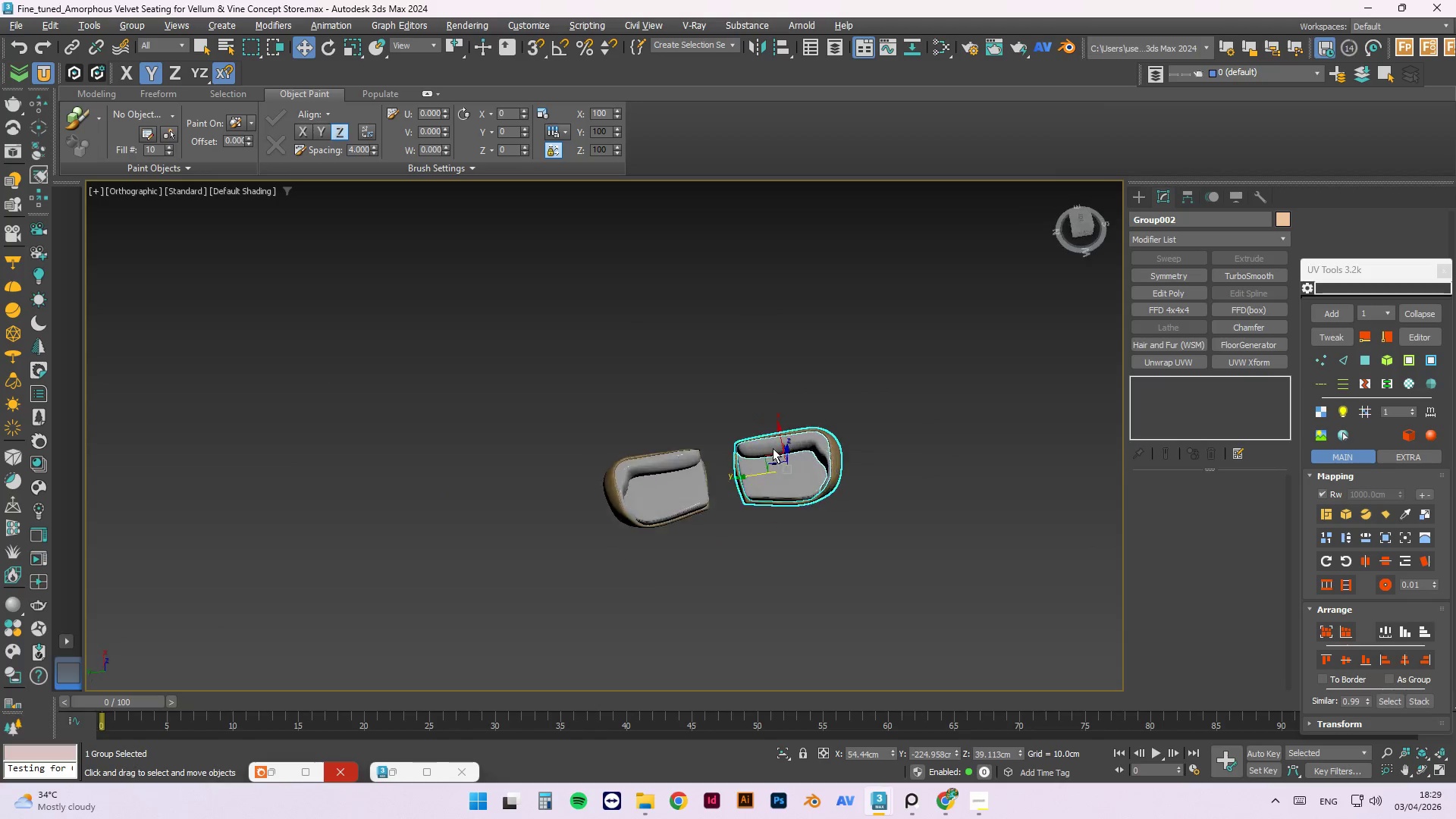 
hold_key(key=AltLeft, duration=1.17)
 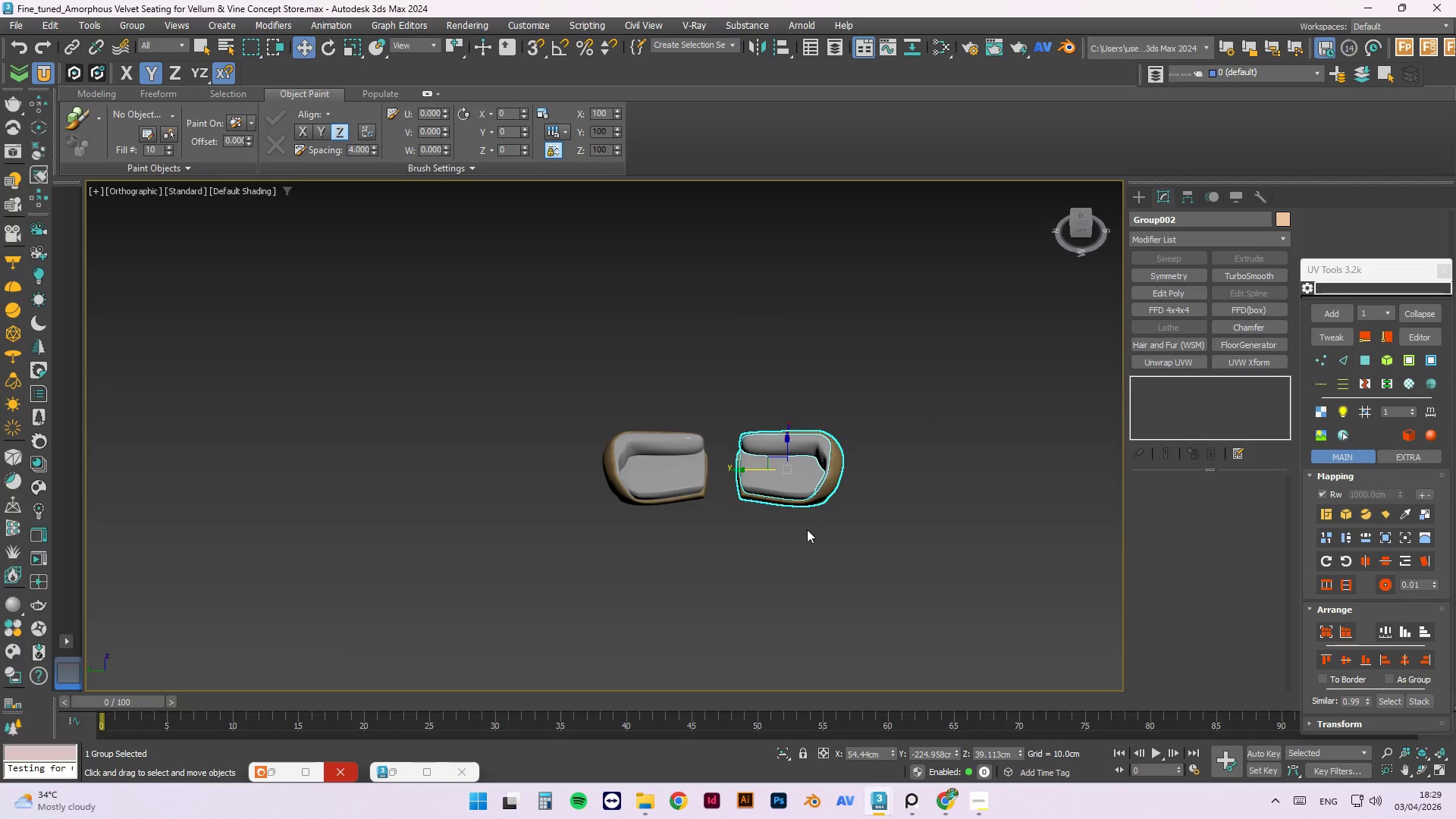 
key(T)
 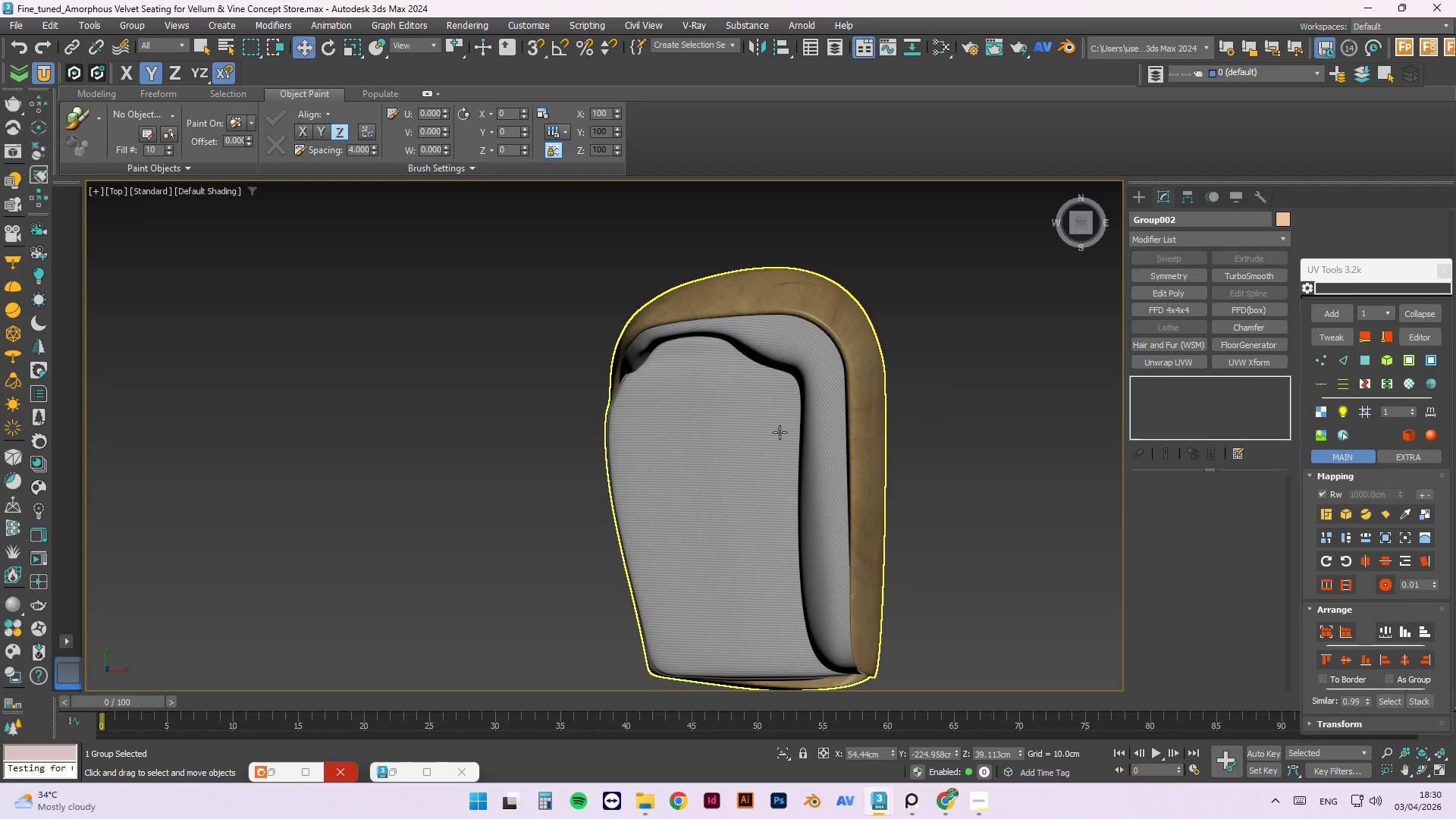 
scroll: coordinate [789, 384], scroll_direction: down, amount: 5.0
 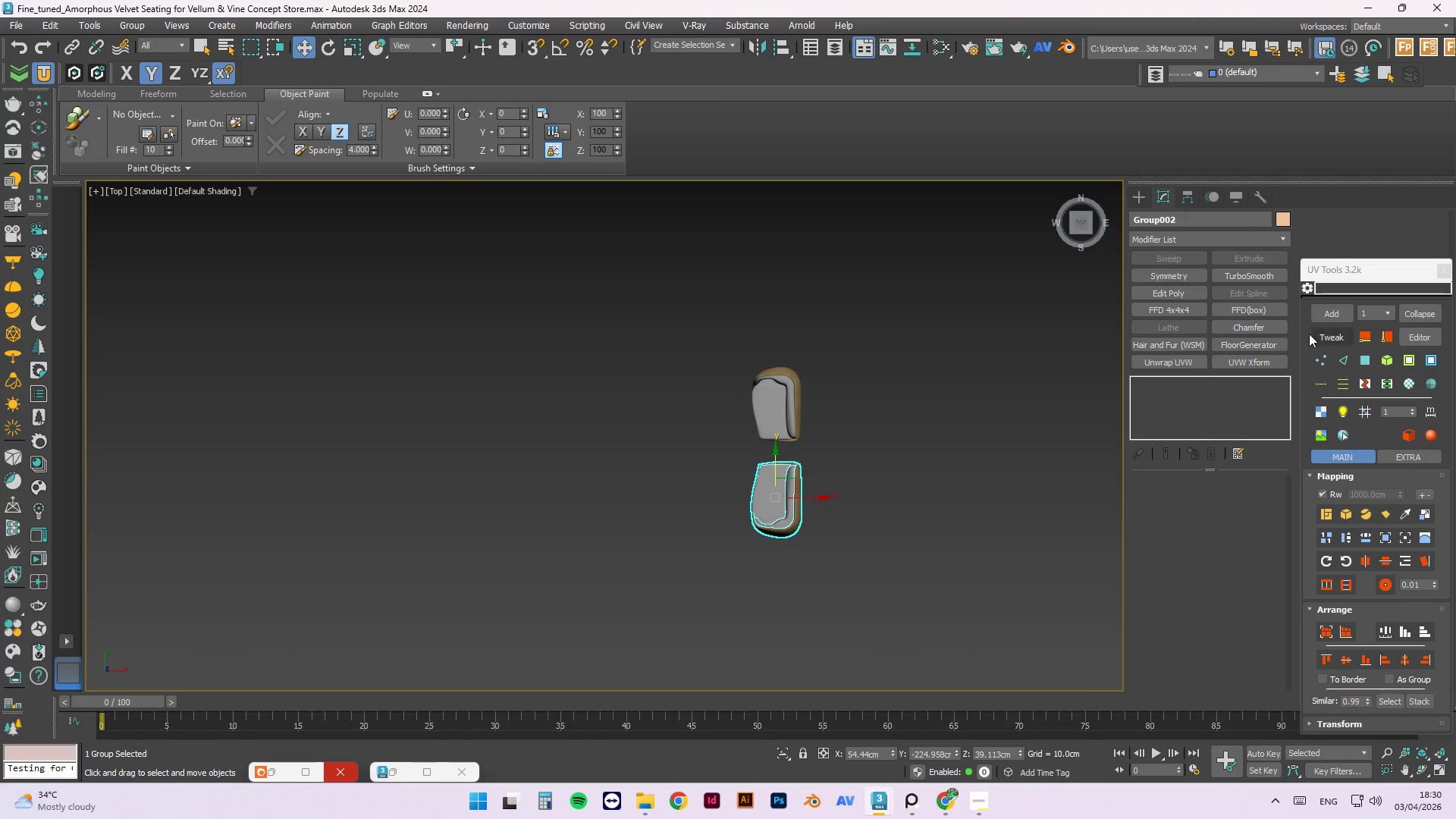 
left_click([1181, 312])
 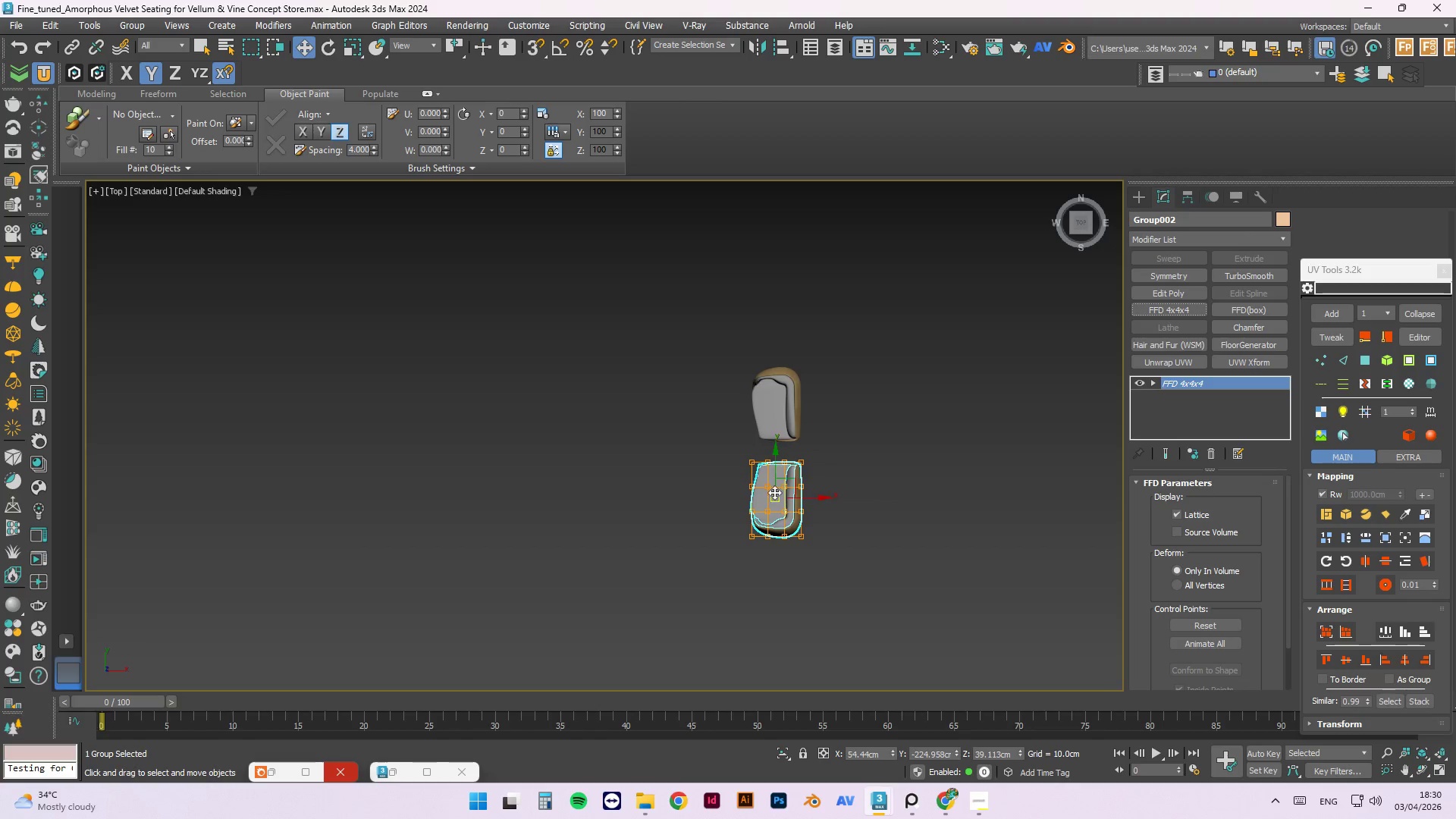 
scroll: coordinate [782, 479], scroll_direction: up, amount: 2.0
 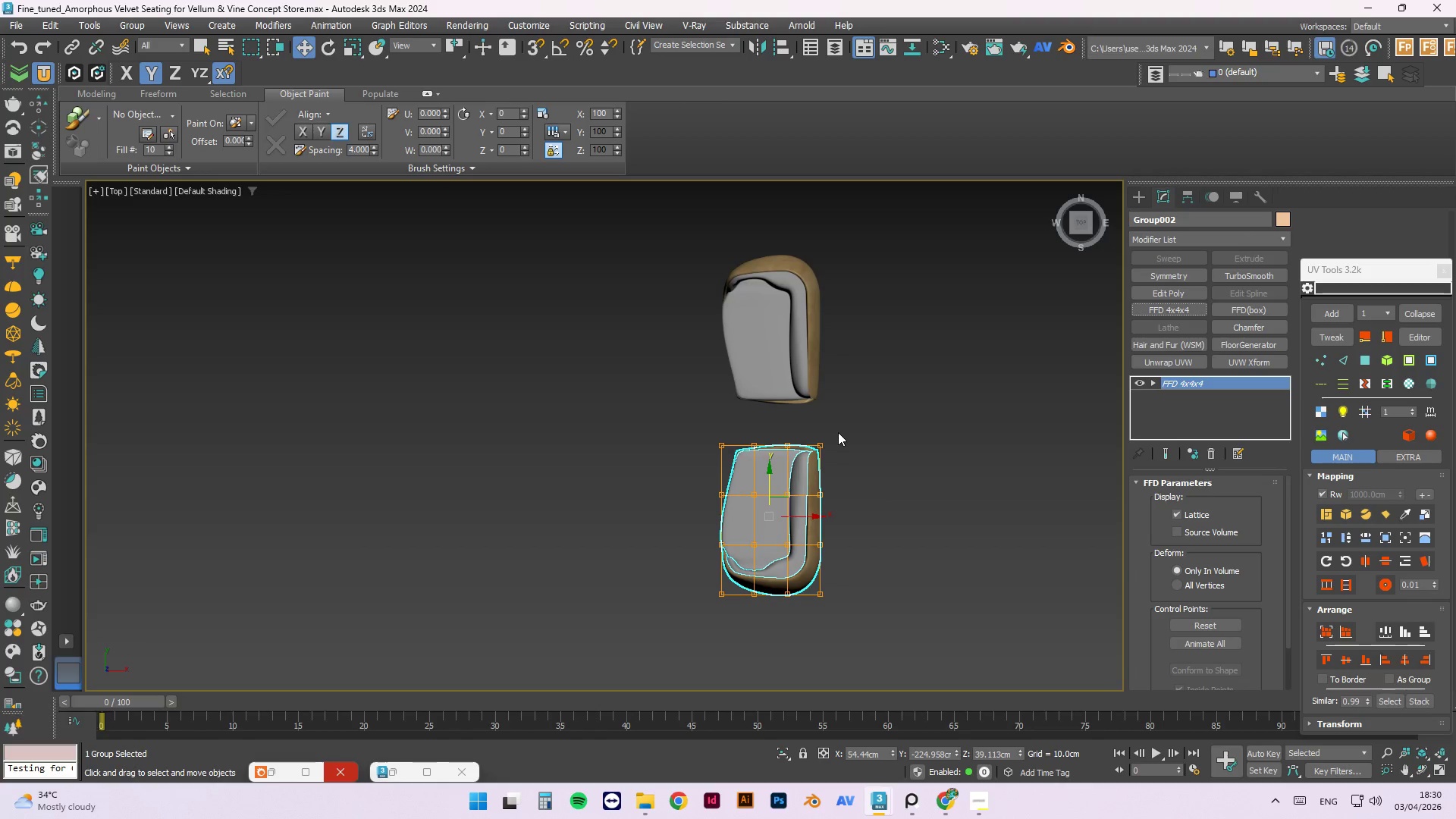 
key(1)
 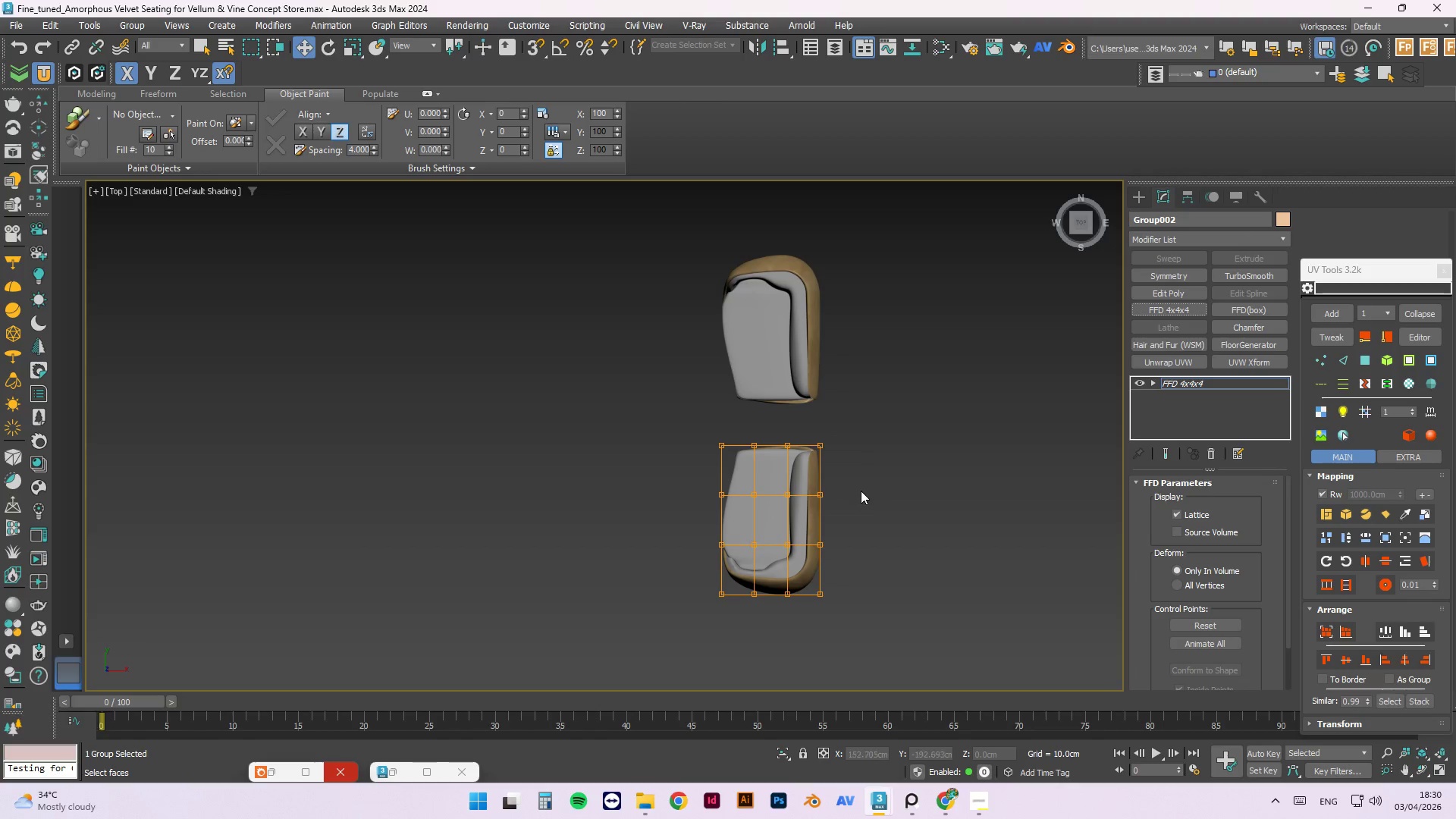 
left_click_drag(start_coordinate=[846, 640], to_coordinate=[687, 536])
 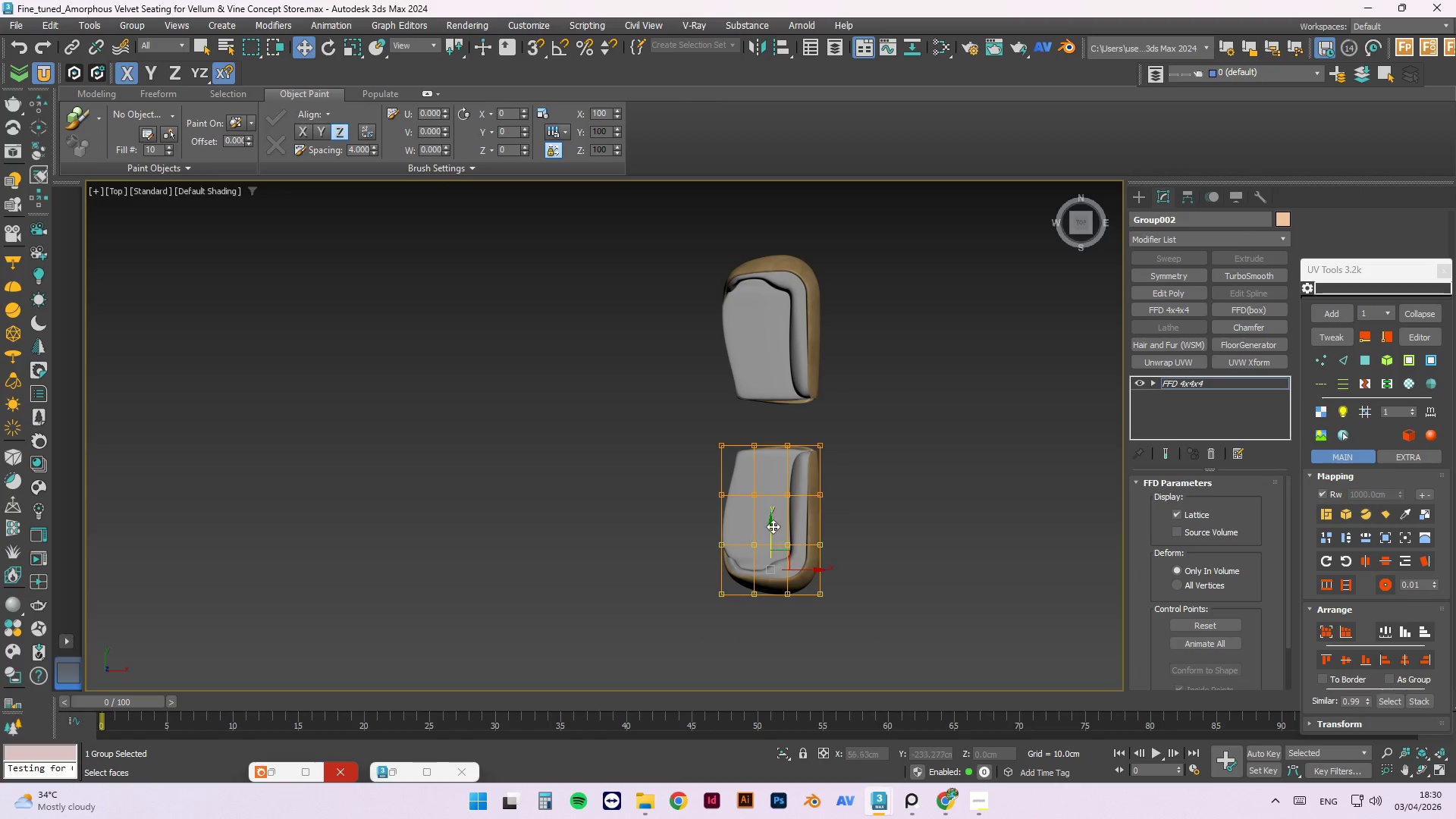 
left_click_drag(start_coordinate=[770, 526], to_coordinate=[773, 576])
 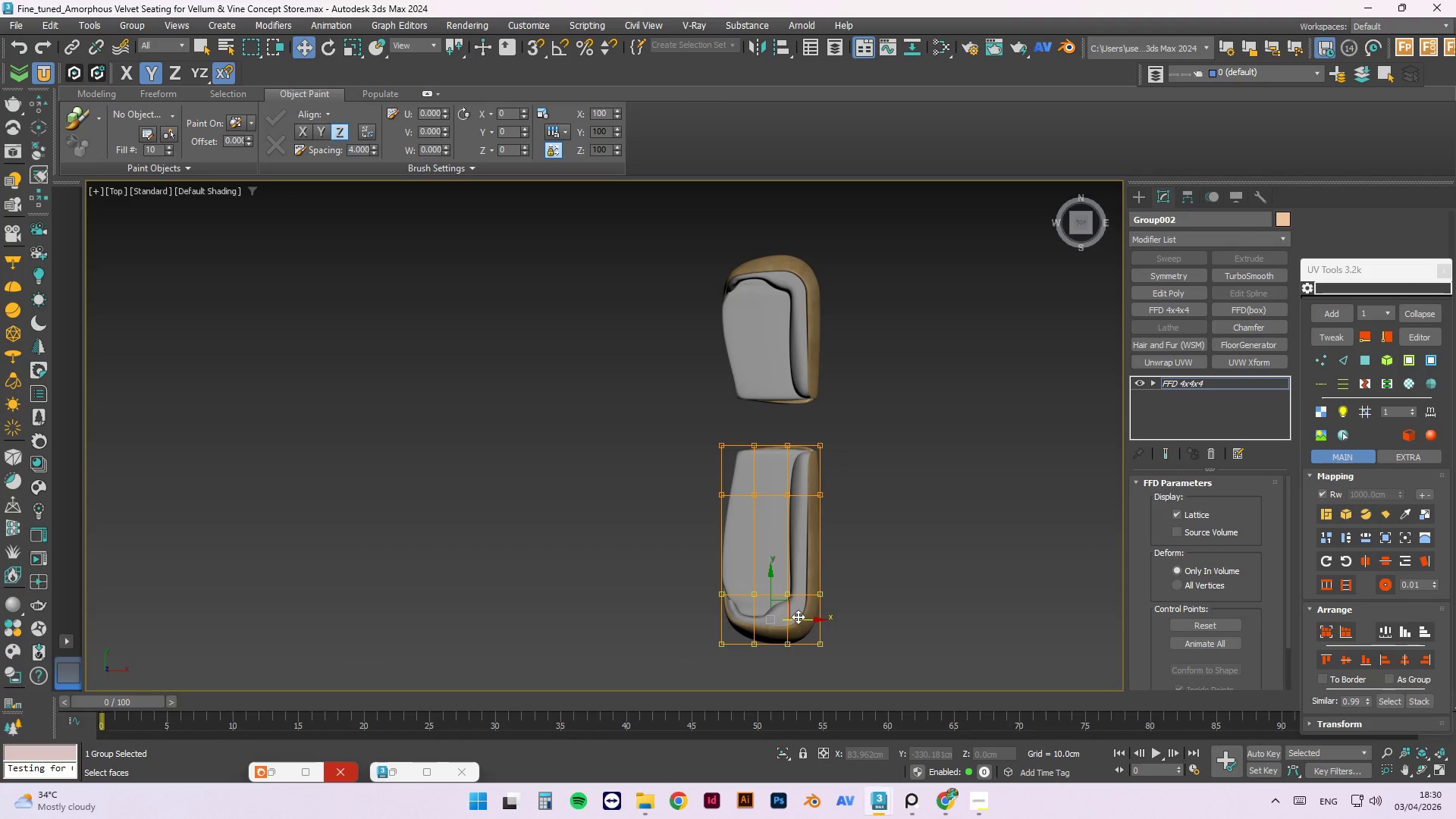 
left_click_drag(start_coordinate=[798, 617], to_coordinate=[701, 607])
 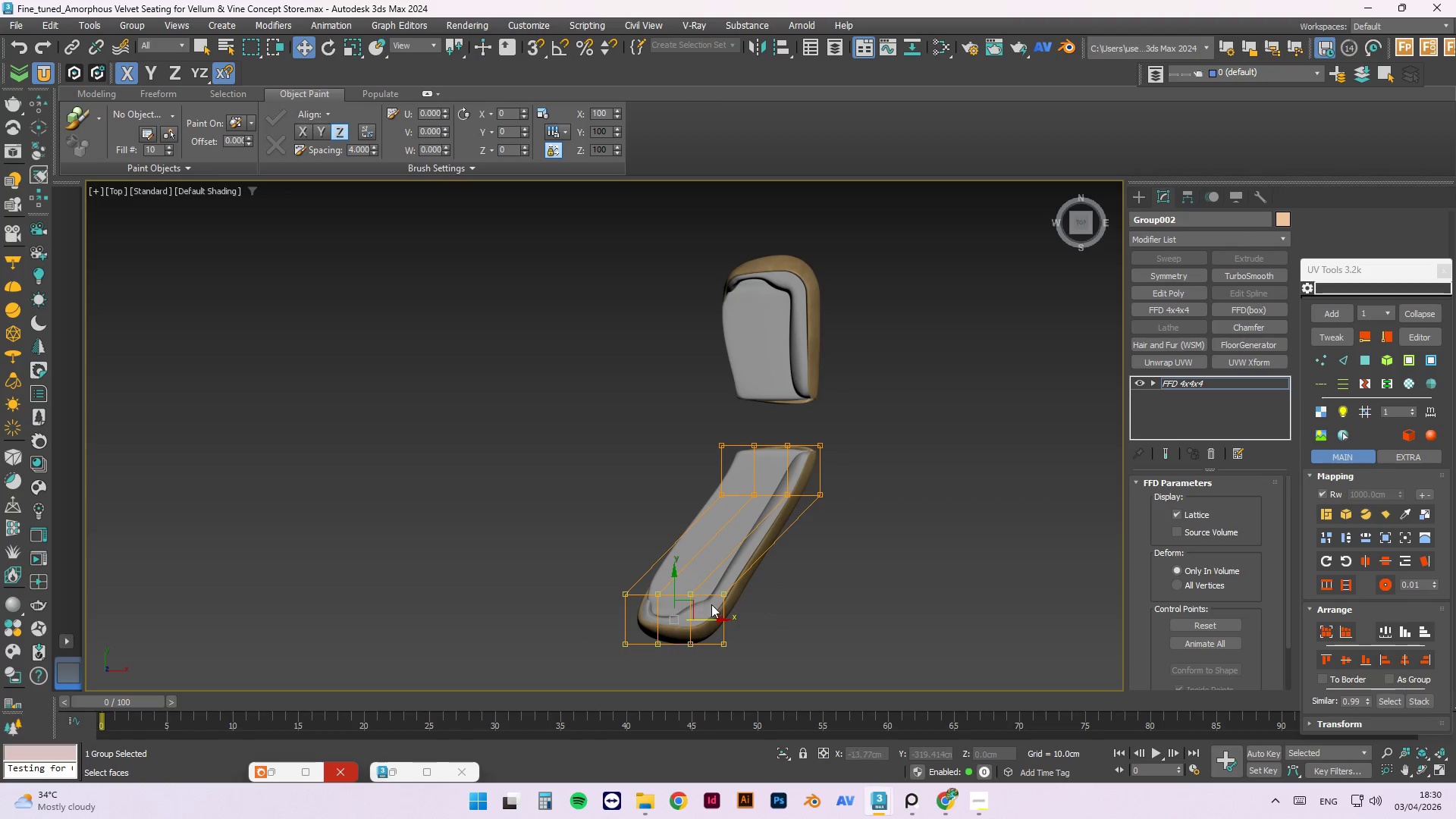 
key(Control+Z)
 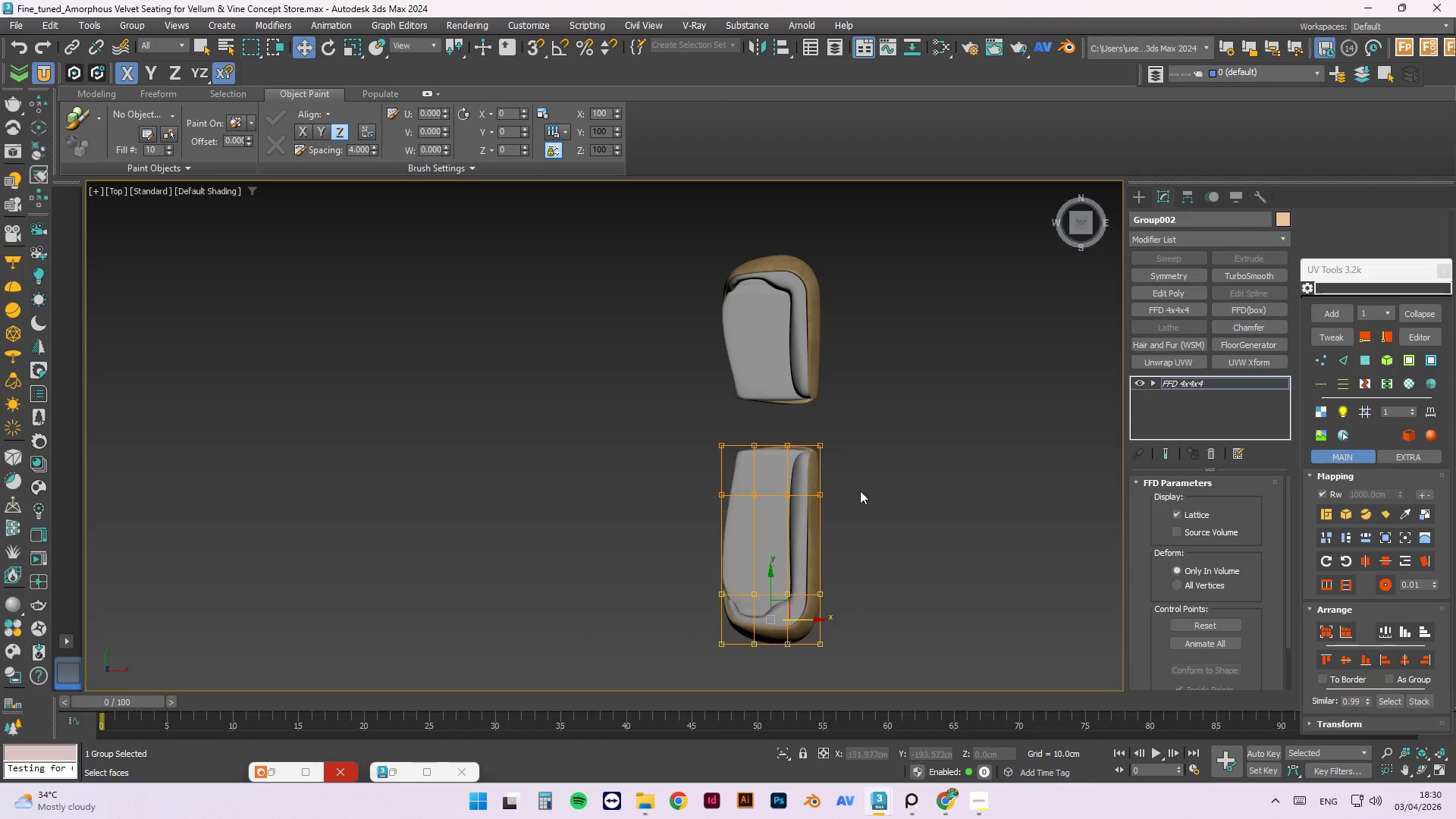 
left_click([861, 479])
 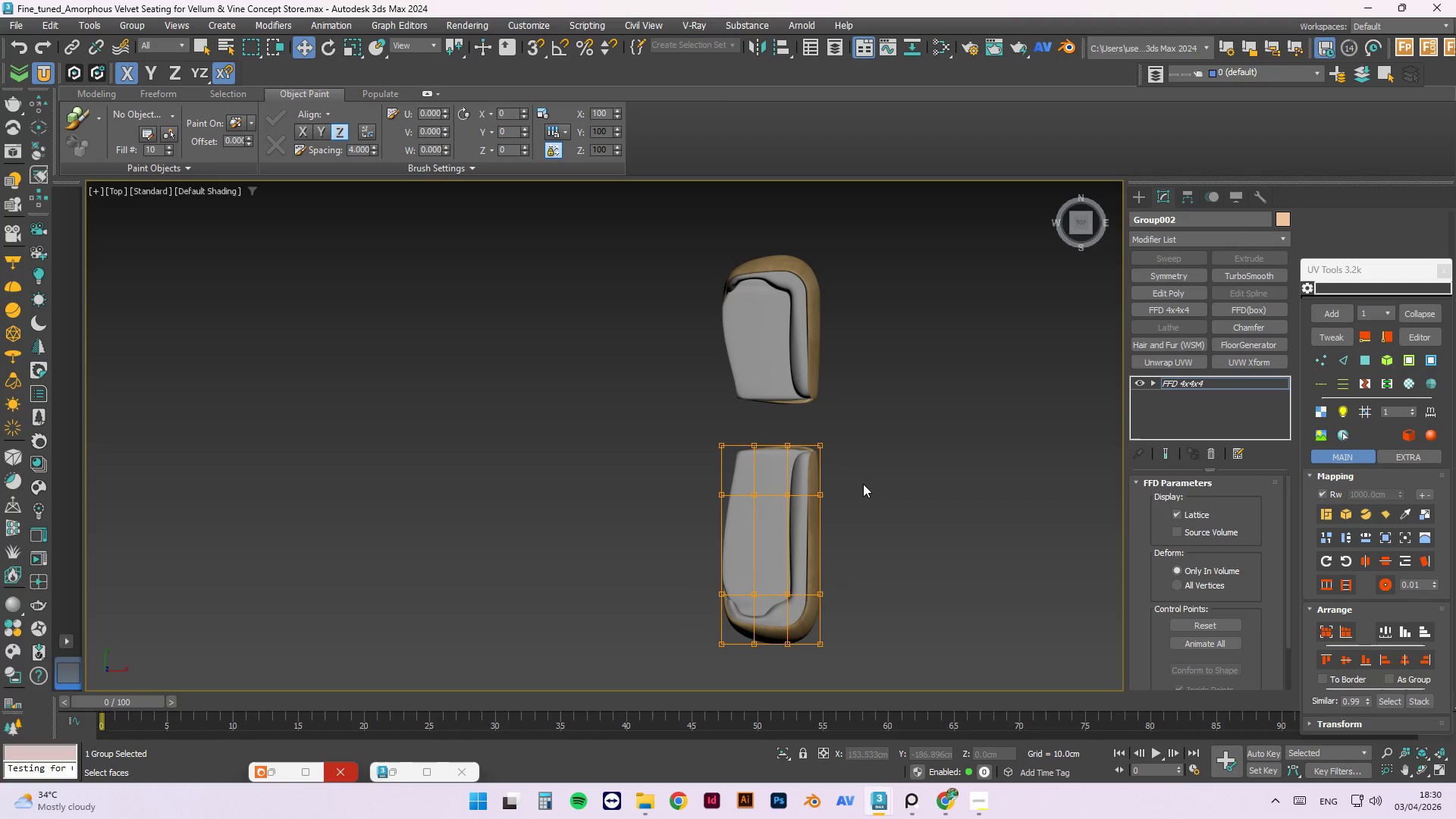 
left_click_drag(start_coordinate=[866, 480], to_coordinate=[634, 571])
 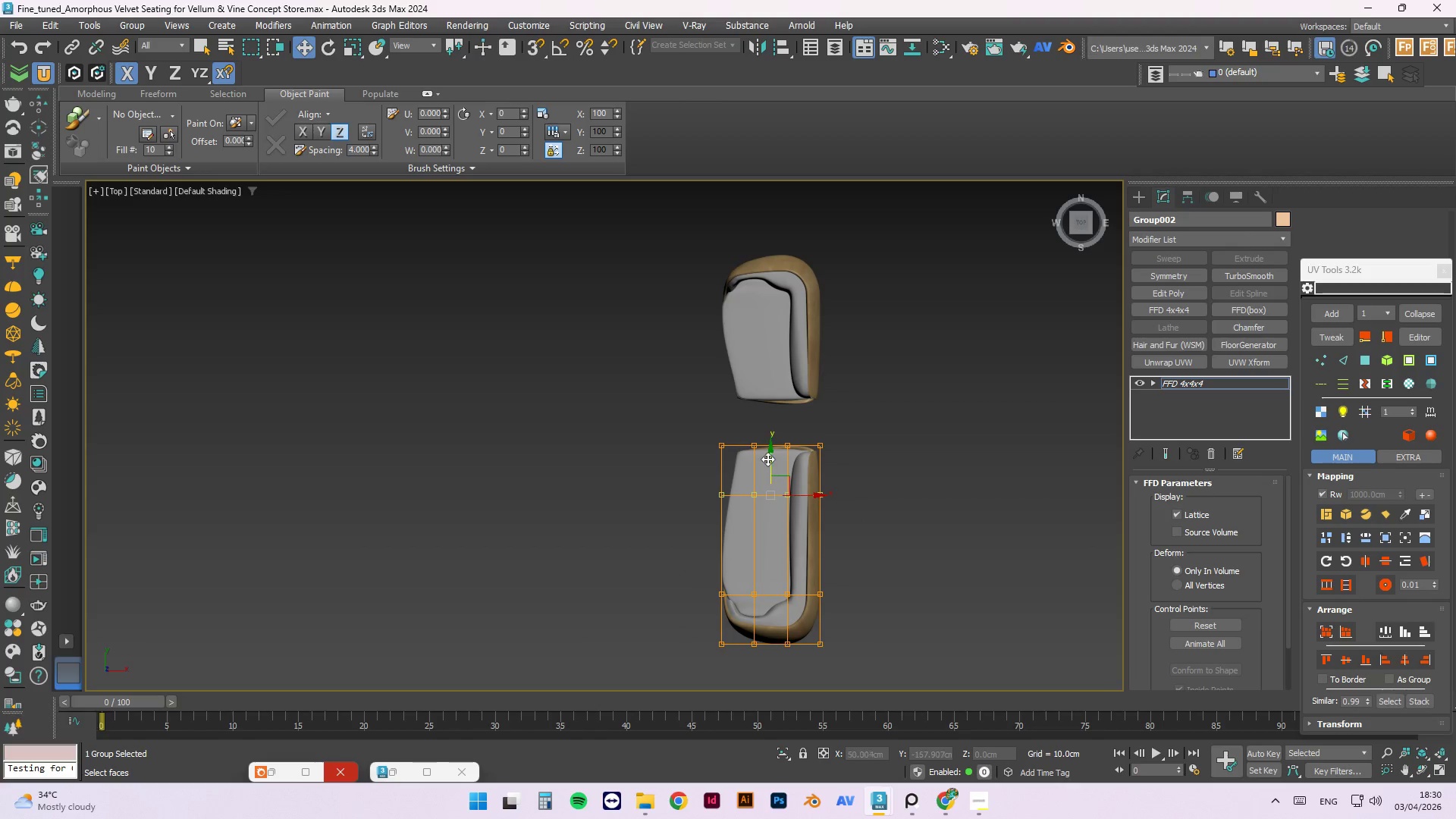 
left_click_drag(start_coordinate=[769, 459], to_coordinate=[767, 486])
 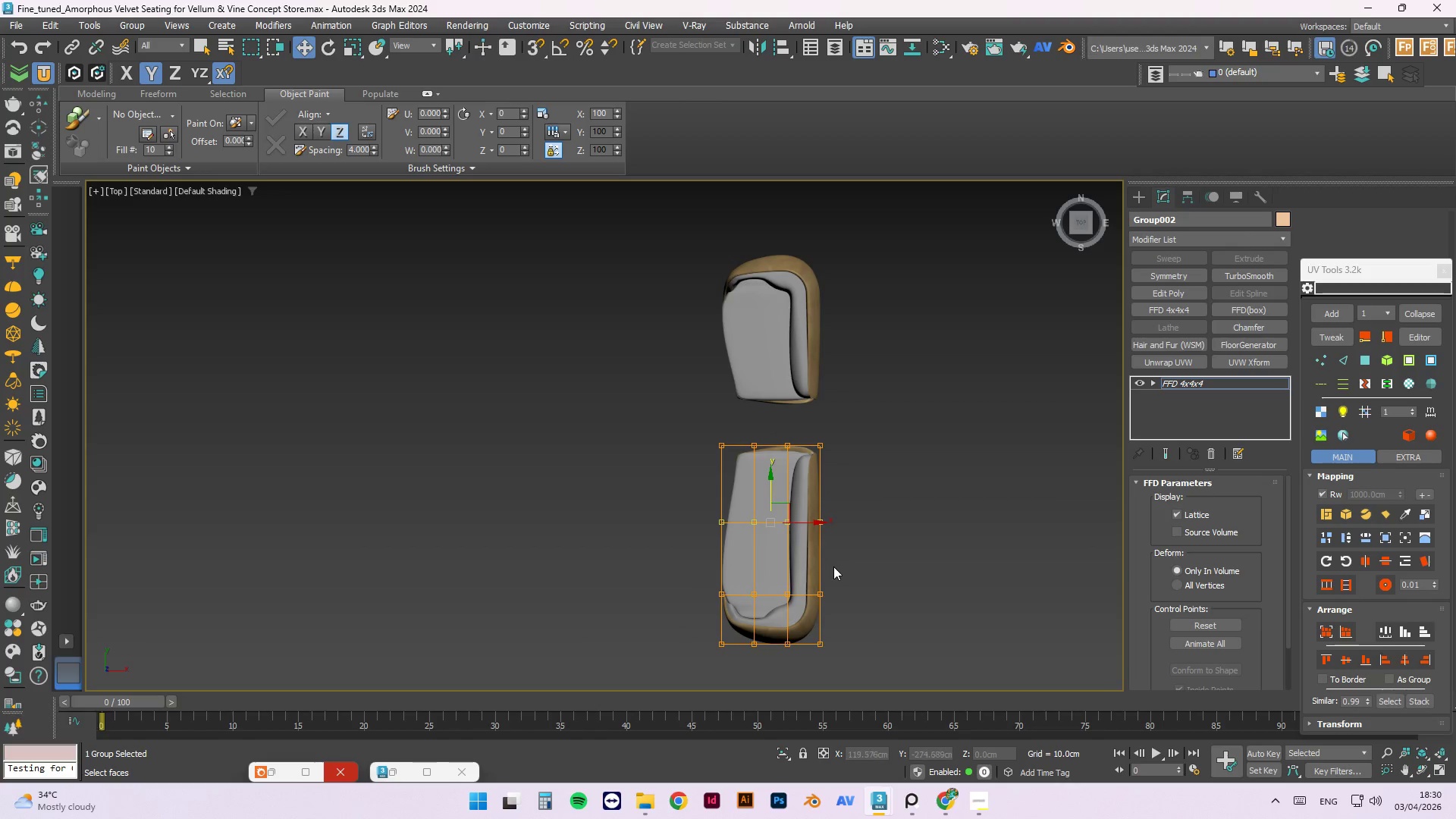 
left_click_drag(start_coordinate=[860, 566], to_coordinate=[670, 616])
 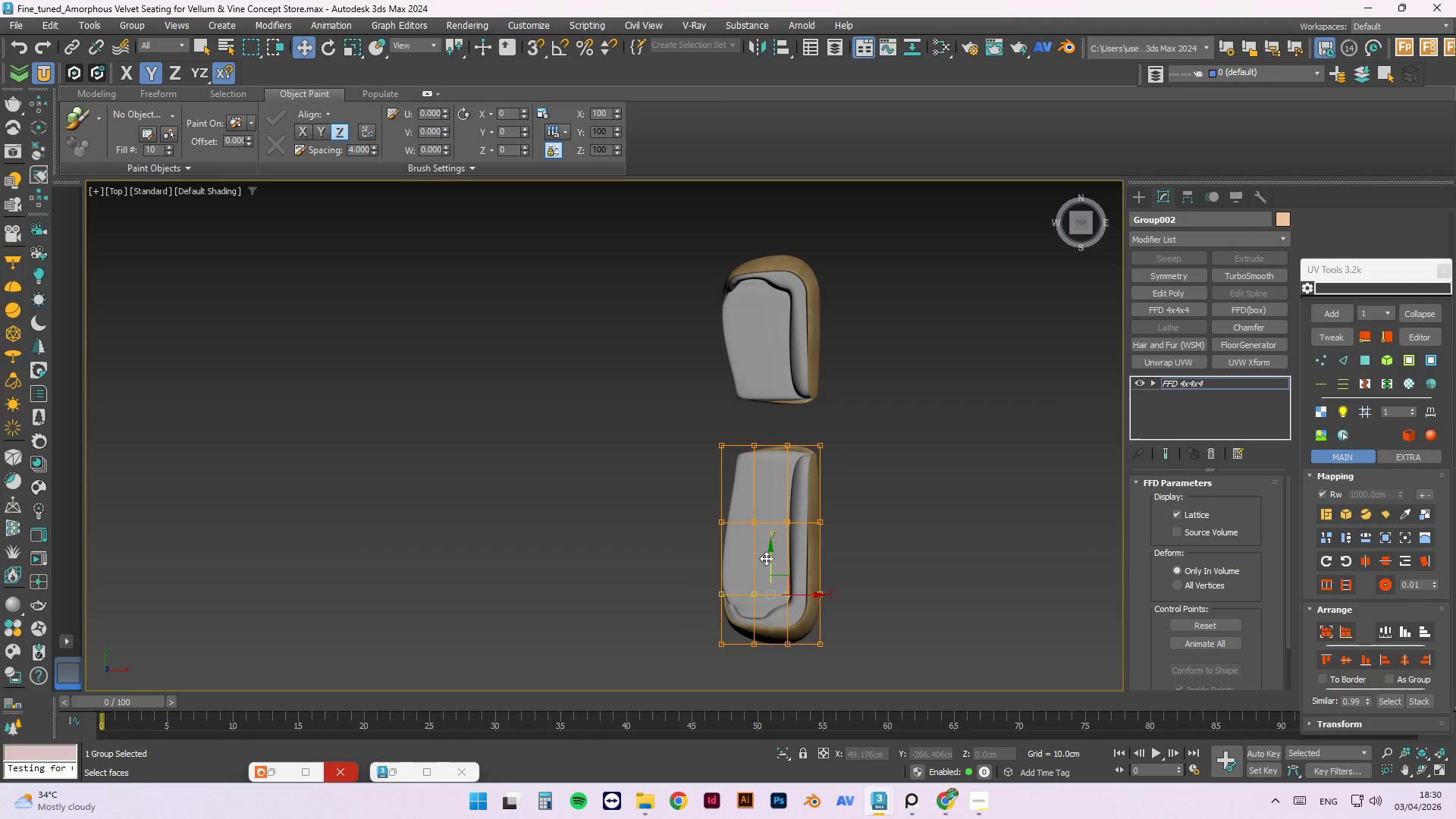 
left_click_drag(start_coordinate=[768, 553], to_coordinate=[770, 535])
 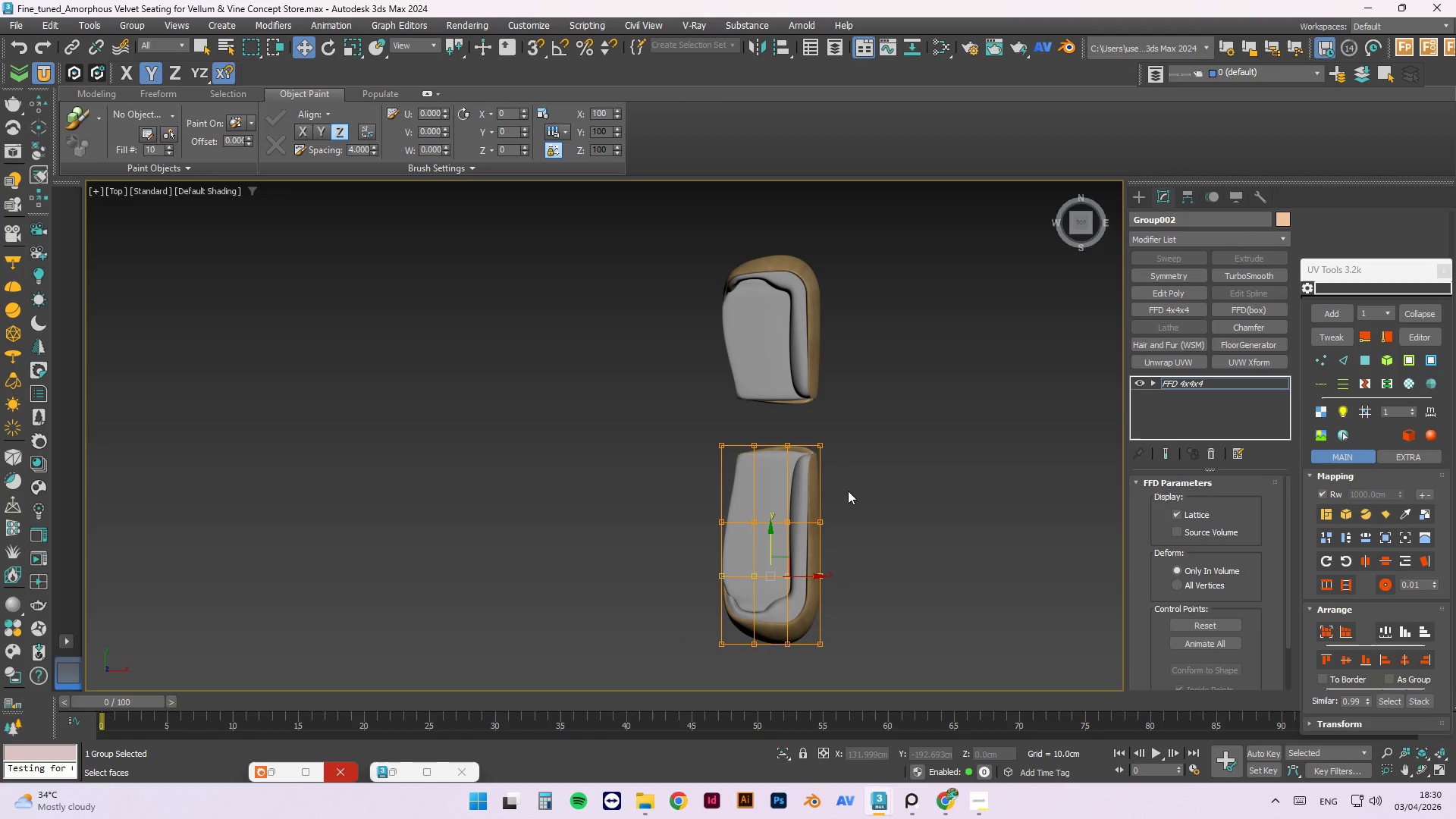 
left_click_drag(start_coordinate=[862, 488], to_coordinate=[689, 595])
 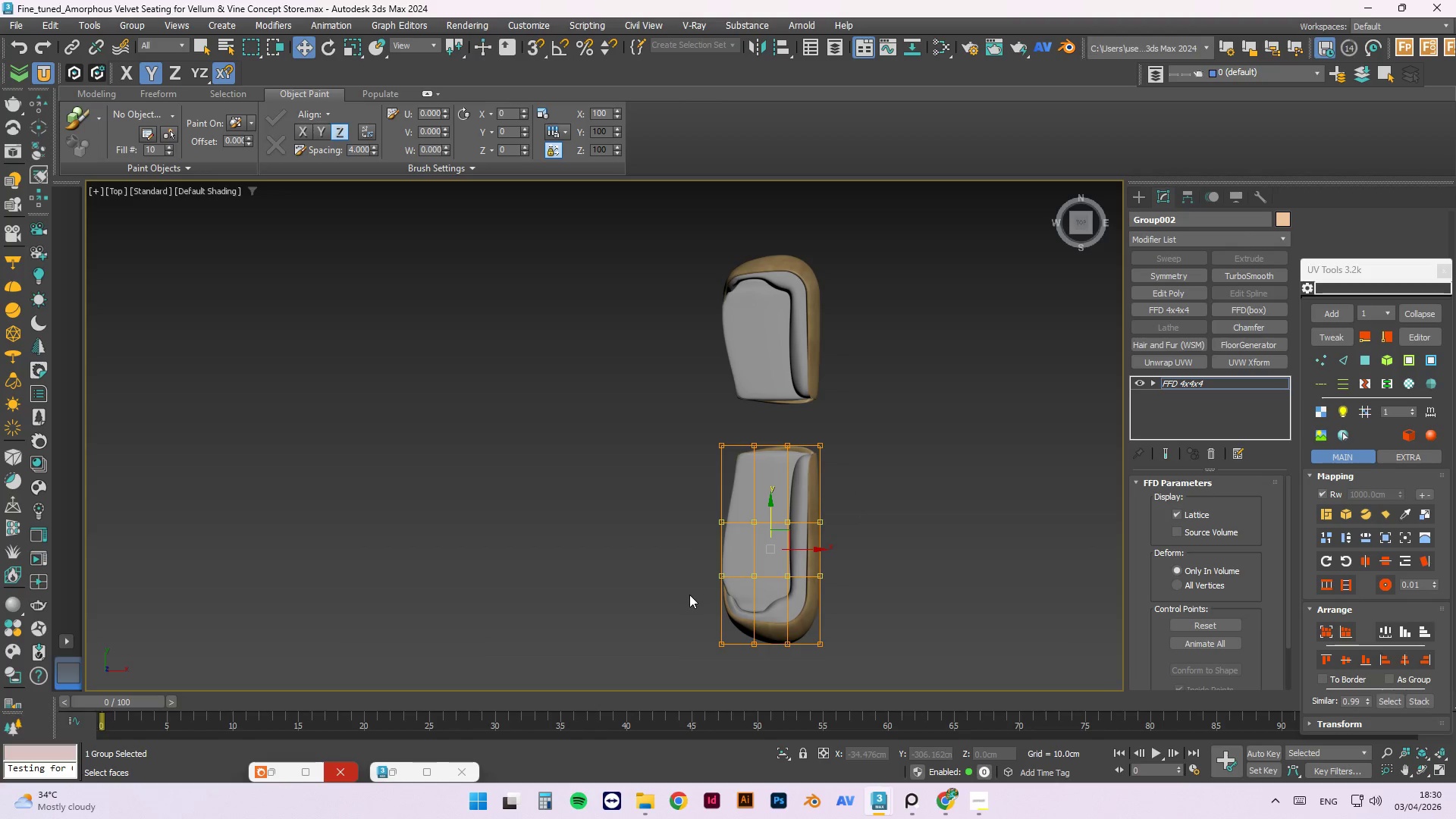 
key(E)
 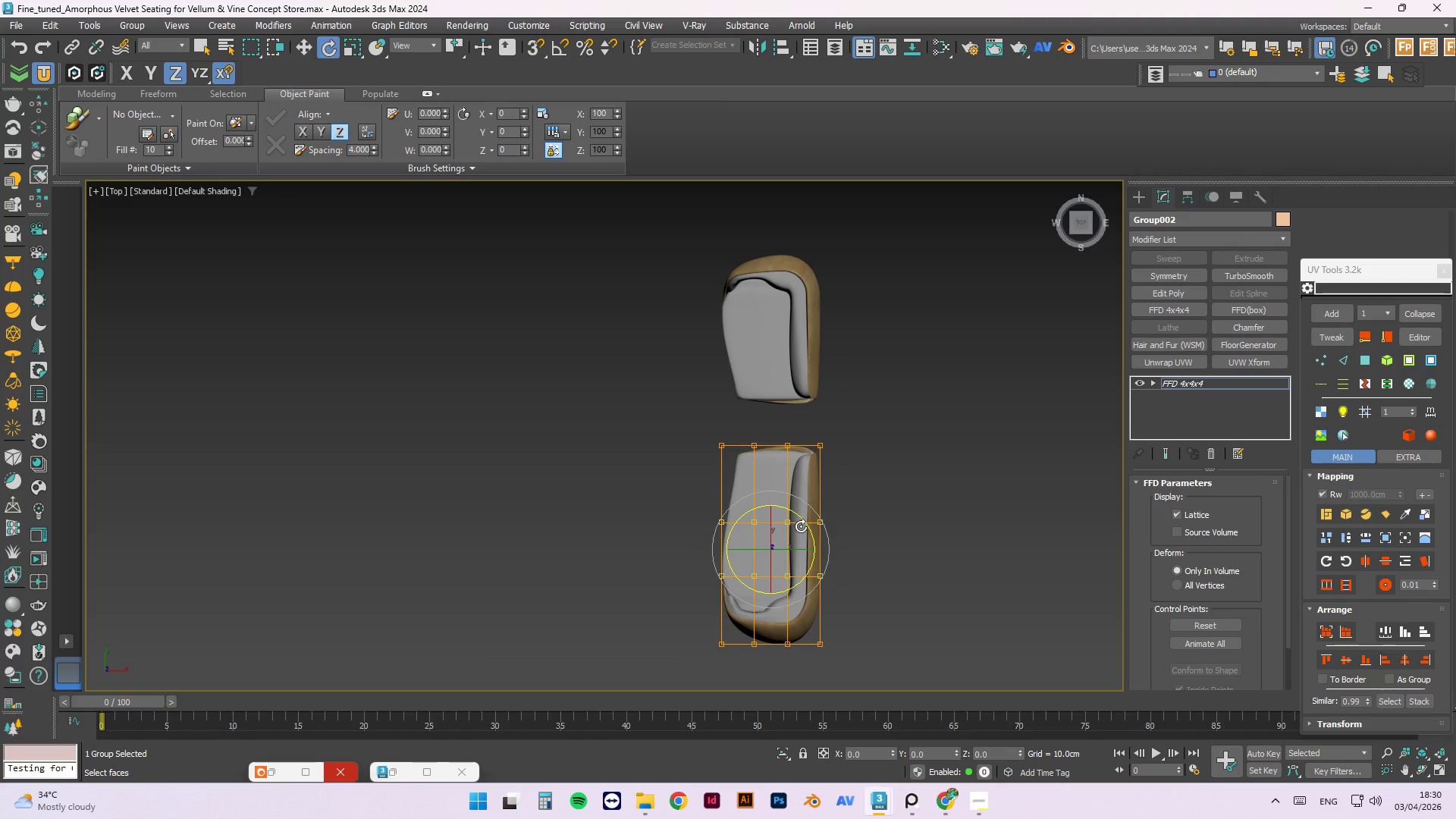 
left_click_drag(start_coordinate=[802, 525], to_coordinate=[854, 555])
 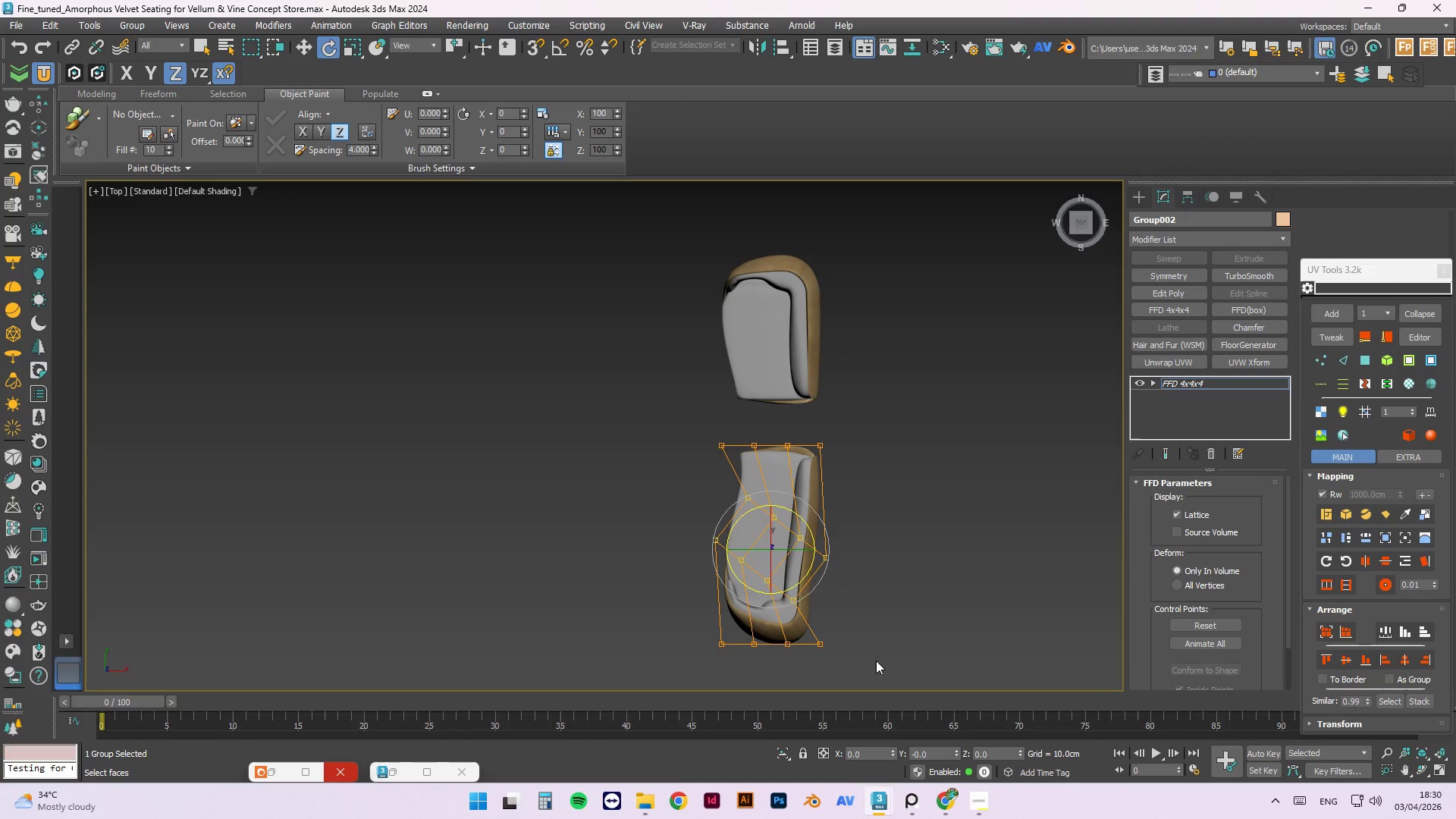 
left_click_drag(start_coordinate=[864, 666], to_coordinate=[693, 626])
 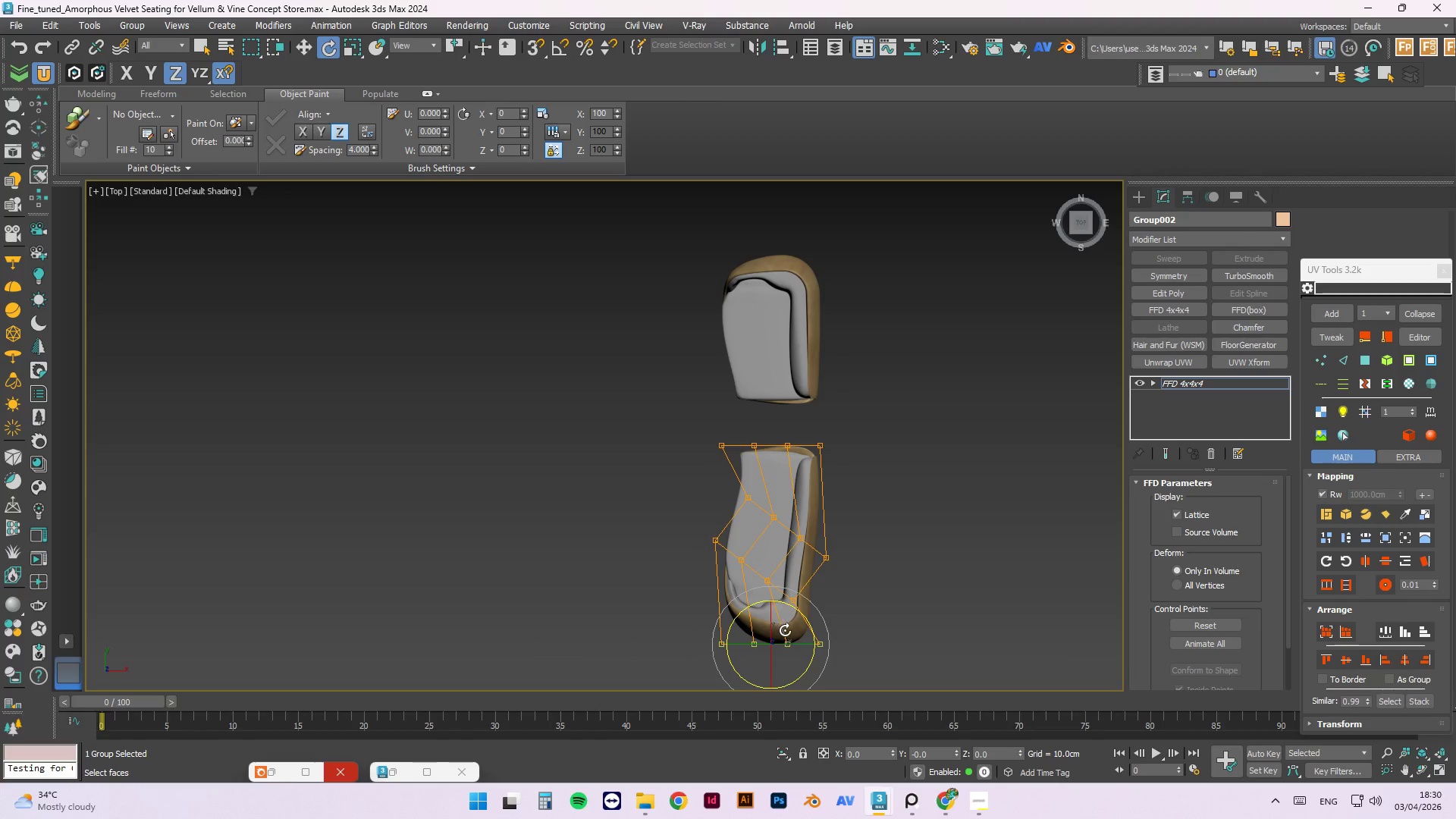 
key(Control+Z)
 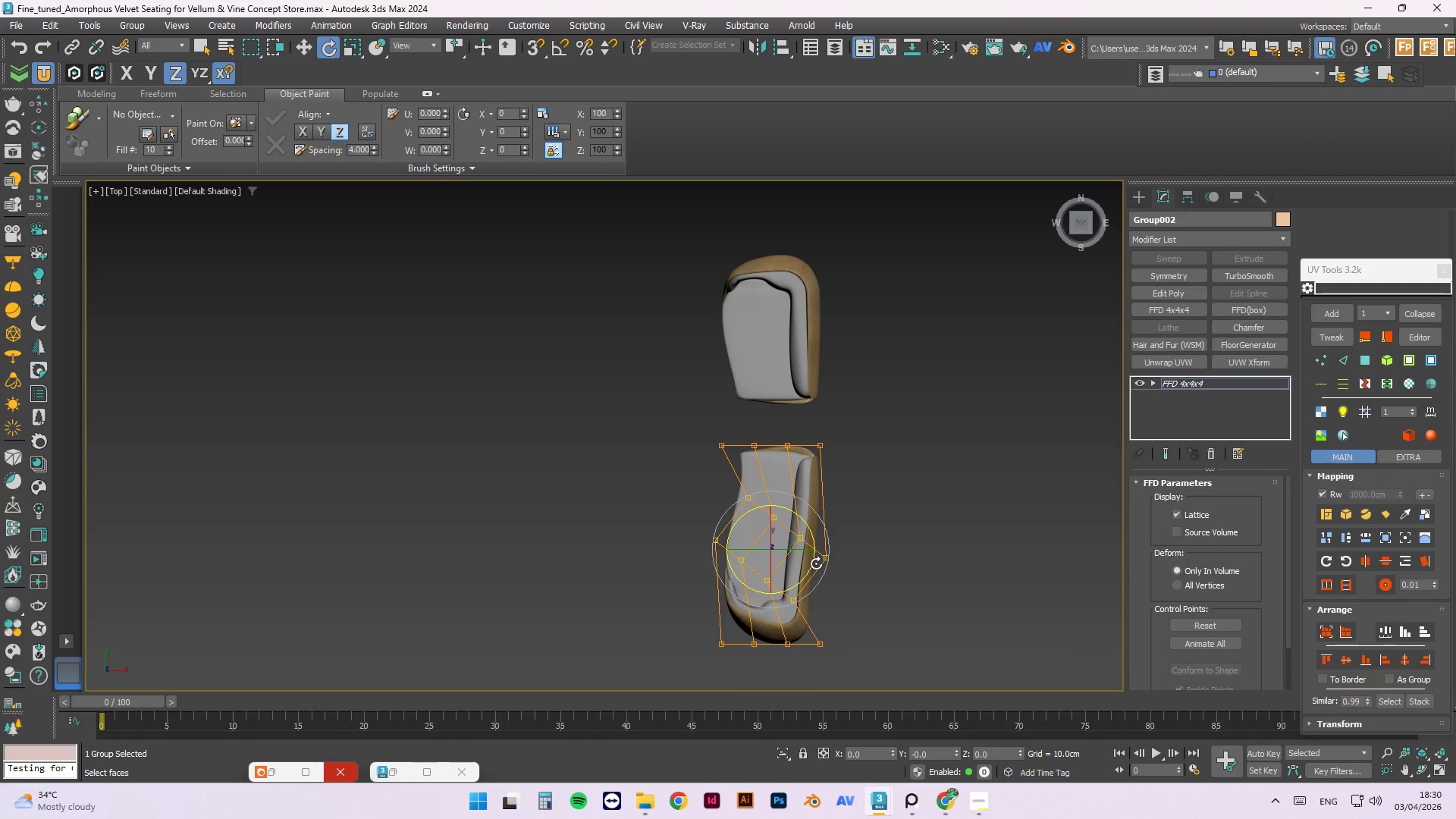 
key(Control+Z)
 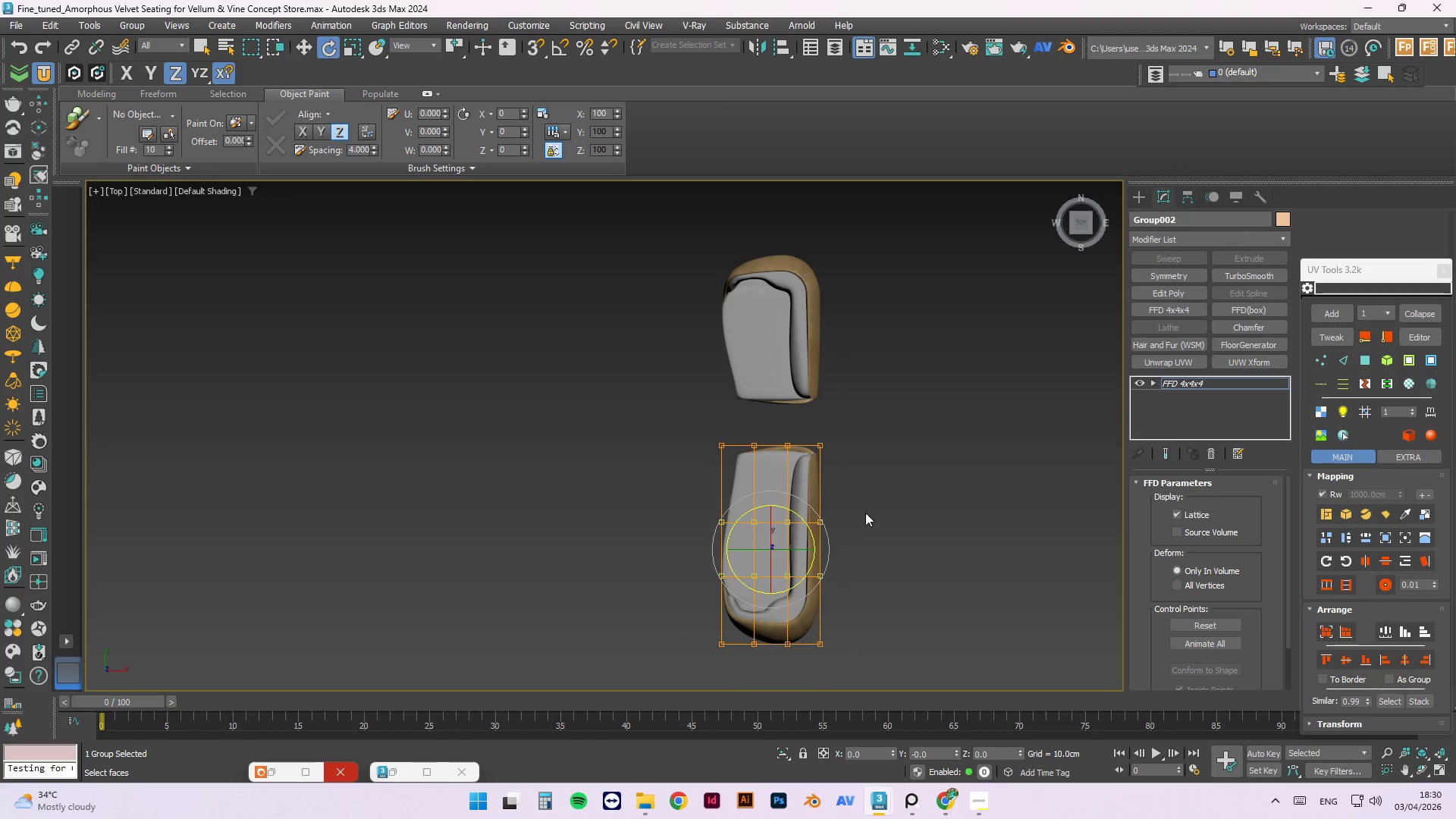 
left_click_drag(start_coordinate=[874, 501], to_coordinate=[642, 712])
 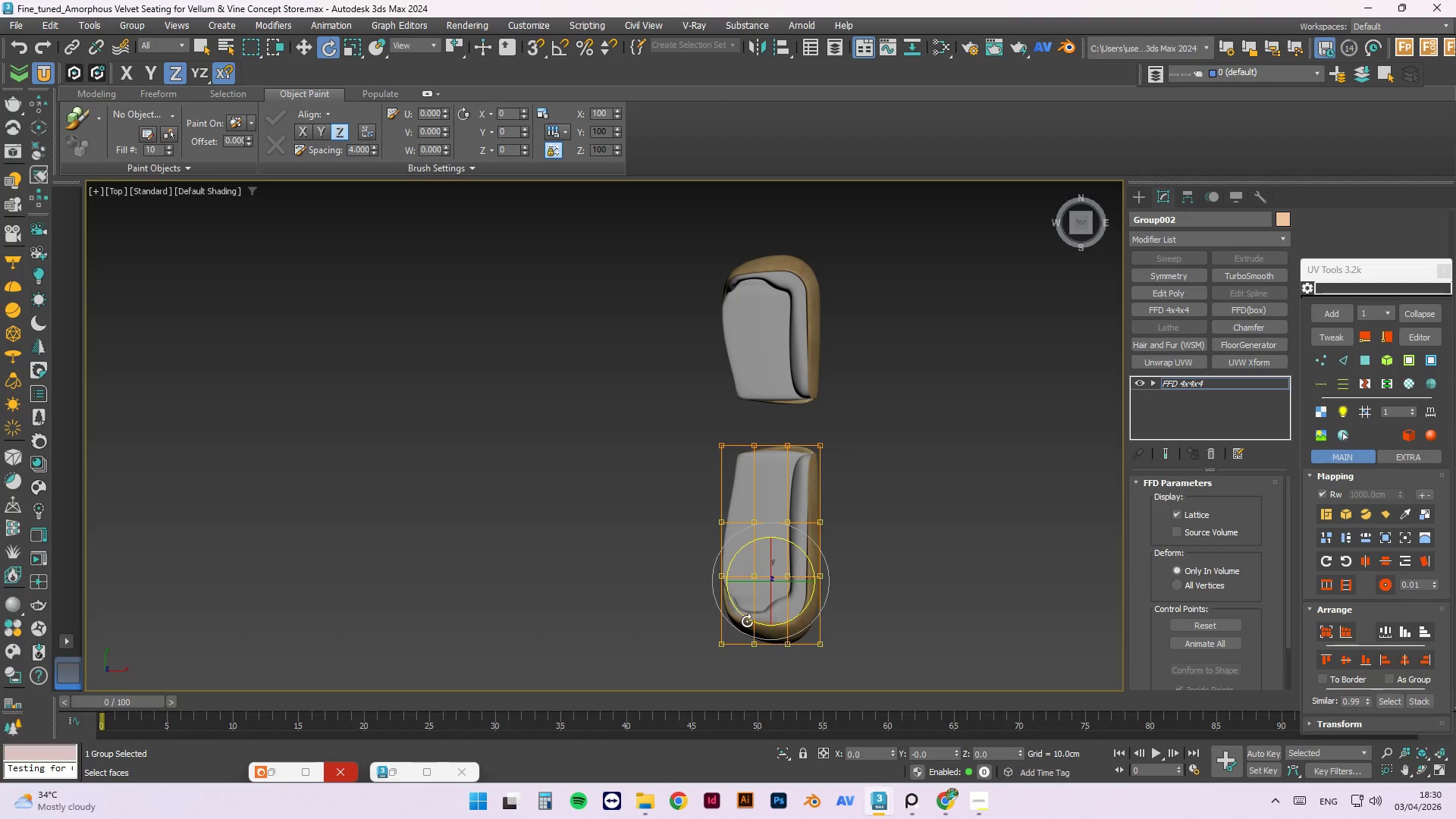 
left_click_drag(start_coordinate=[747, 621], to_coordinate=[714, 604])
 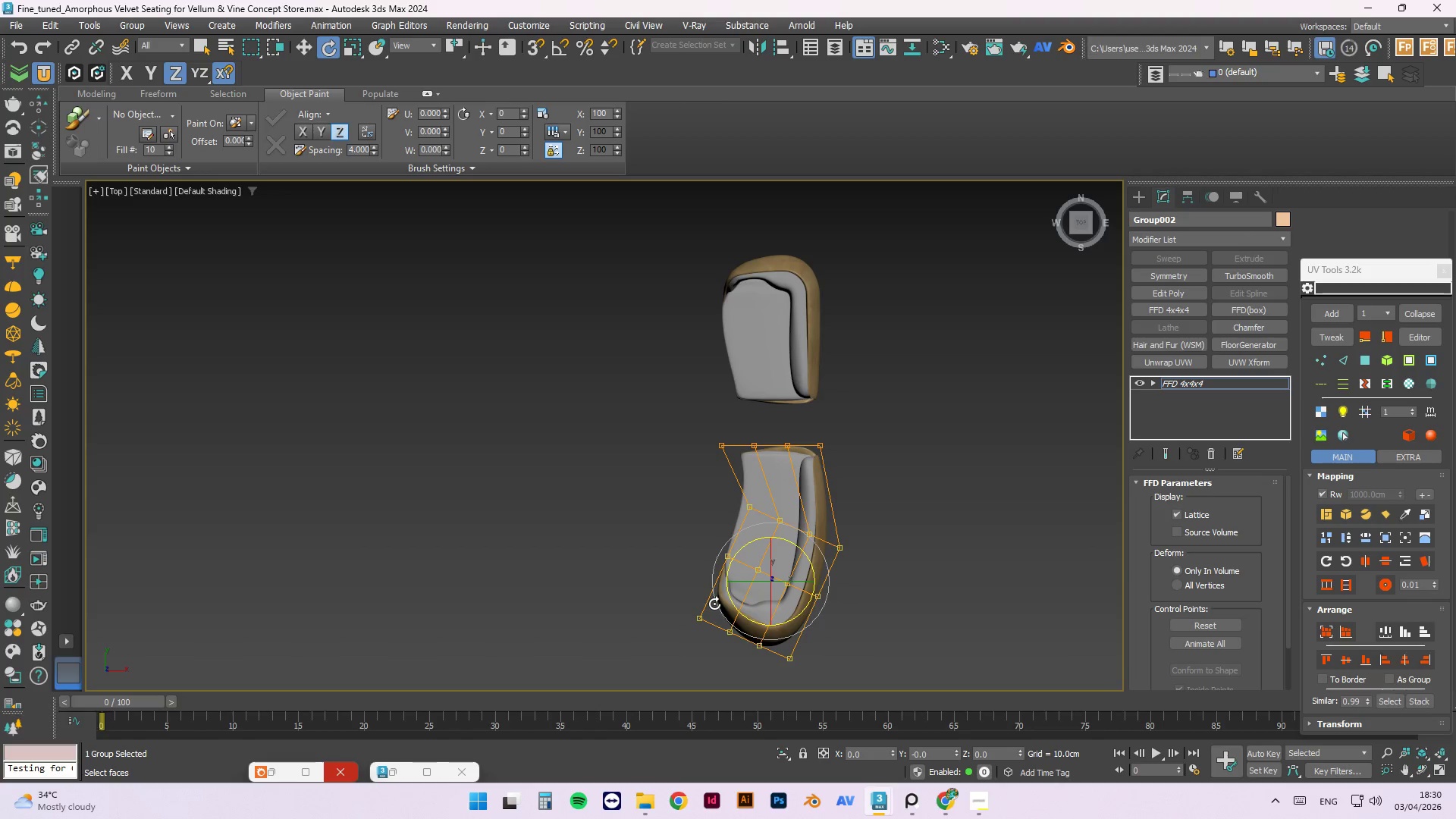 
key(W)
 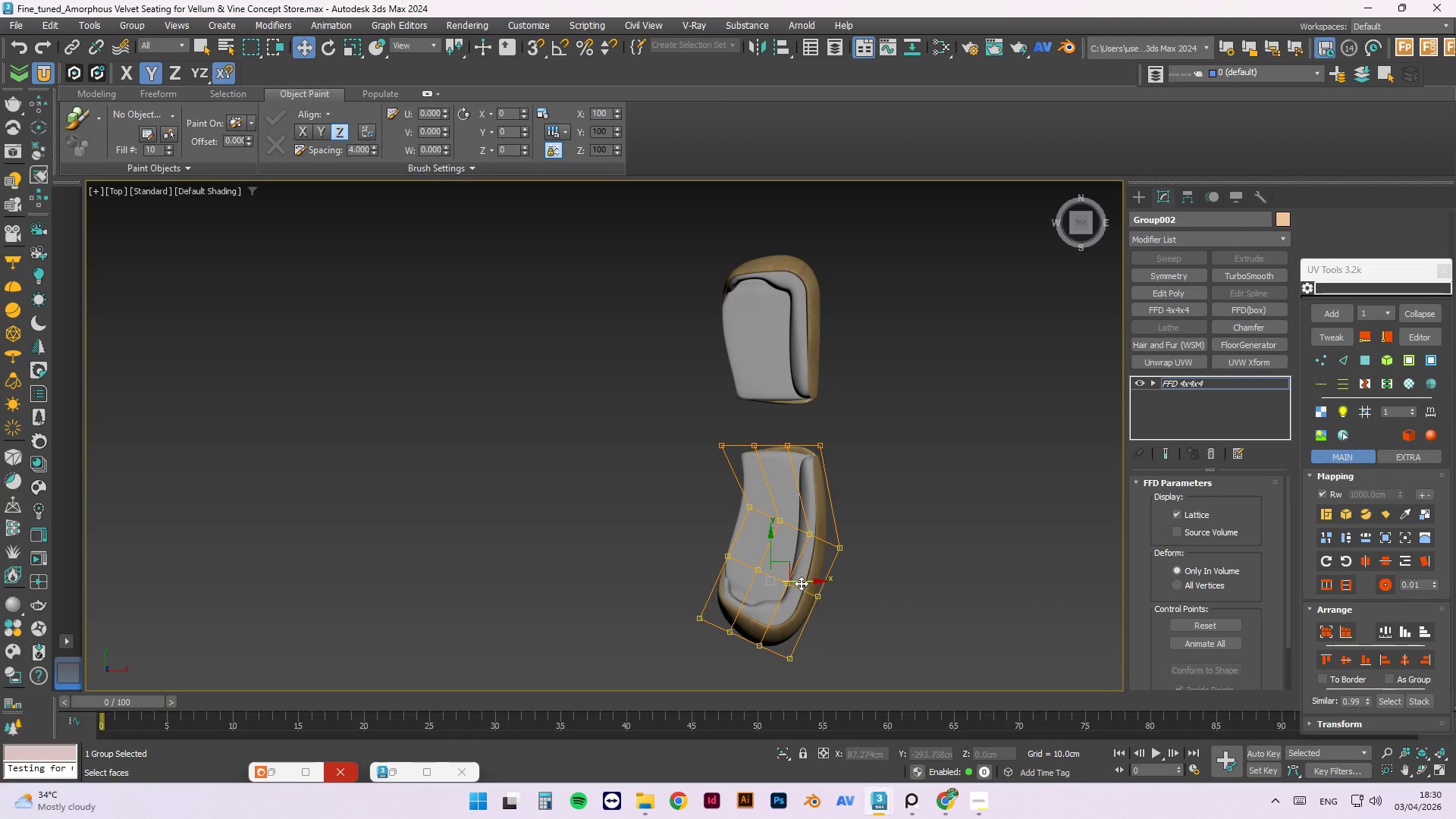 
left_click_drag(start_coordinate=[802, 582], to_coordinate=[770, 582])
 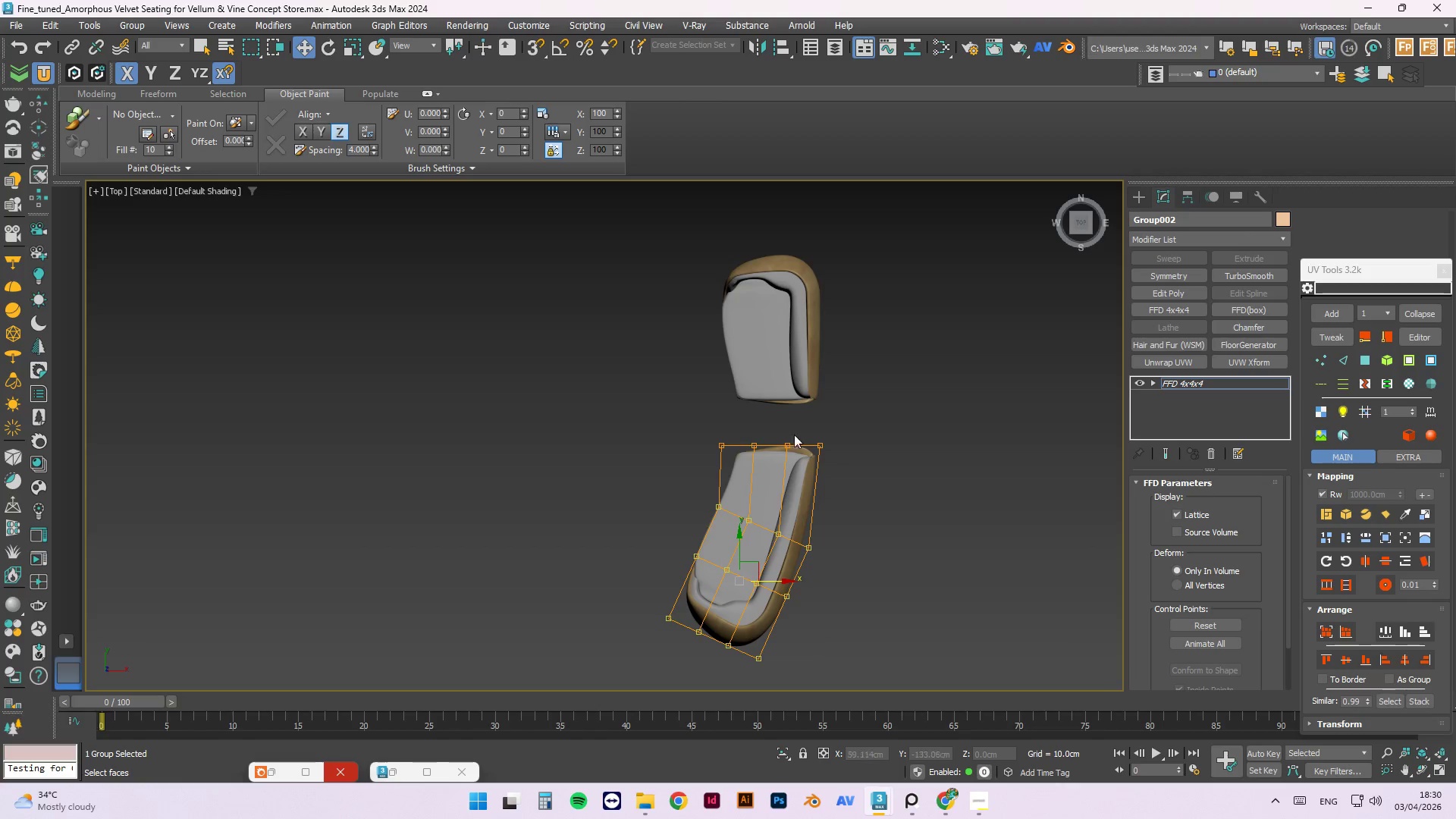 
left_click_drag(start_coordinate=[850, 415], to_coordinate=[695, 466])
 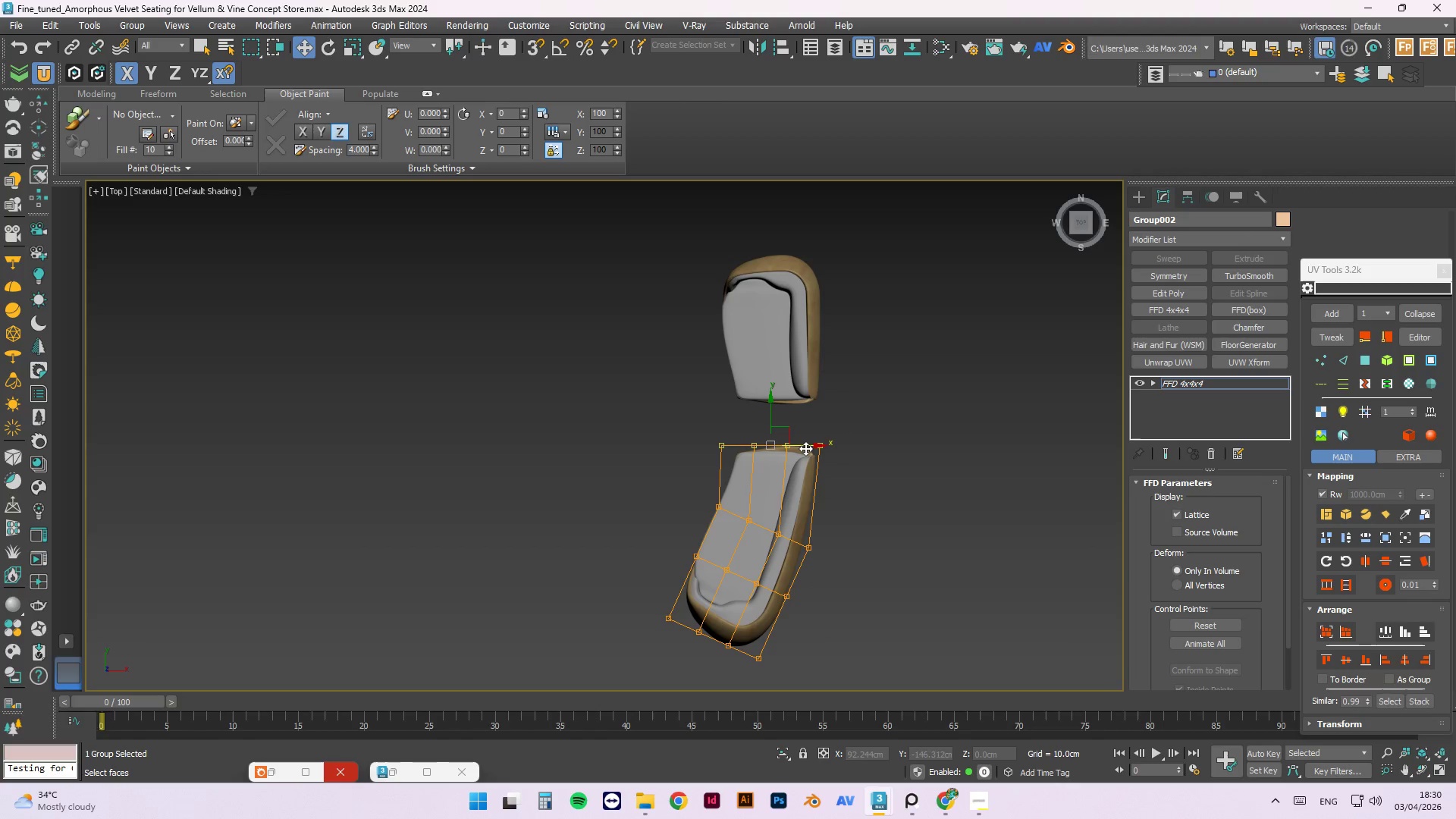 
left_click_drag(start_coordinate=[805, 447], to_coordinate=[795, 445])
 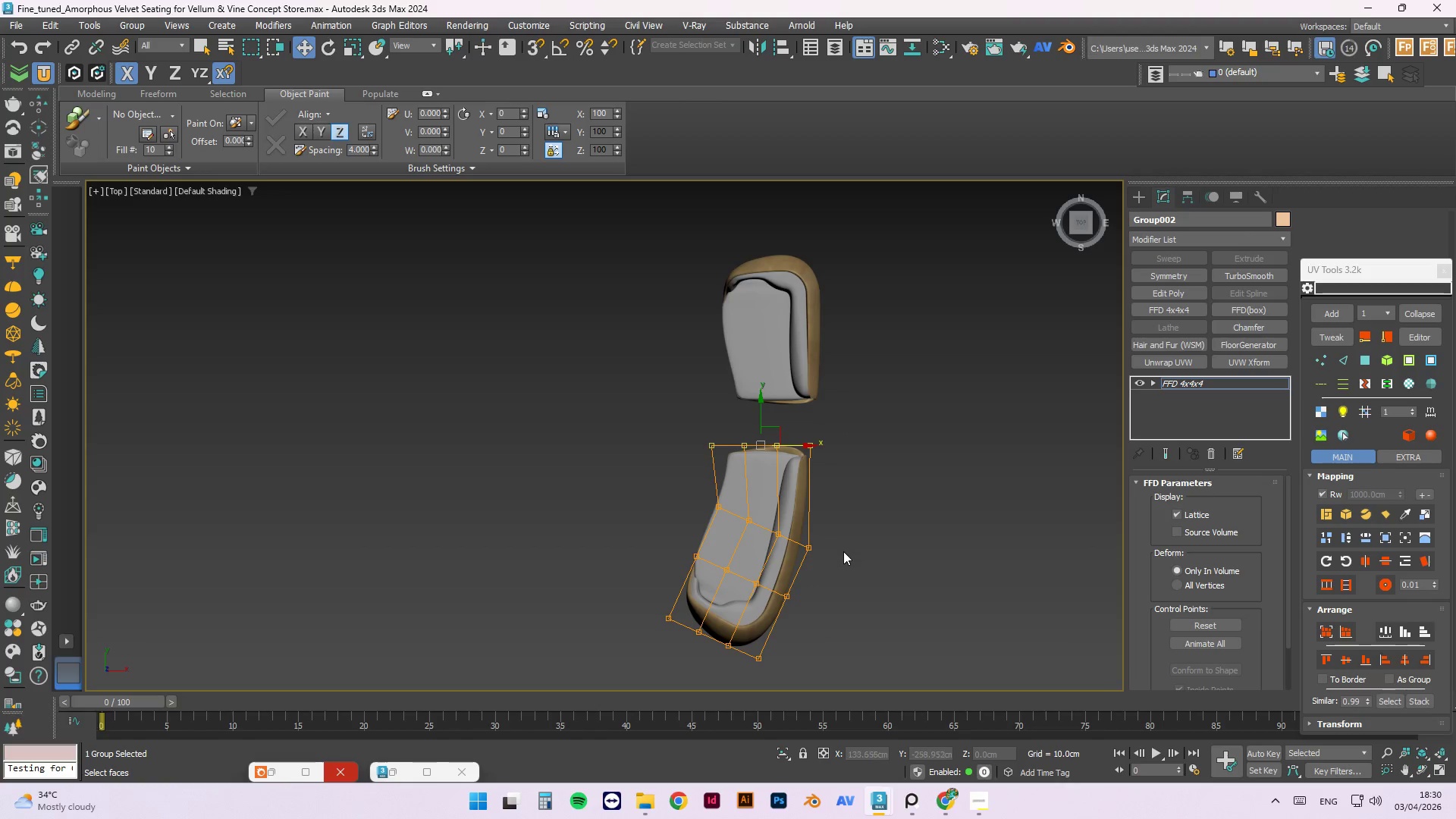 
key(Control+Z)
 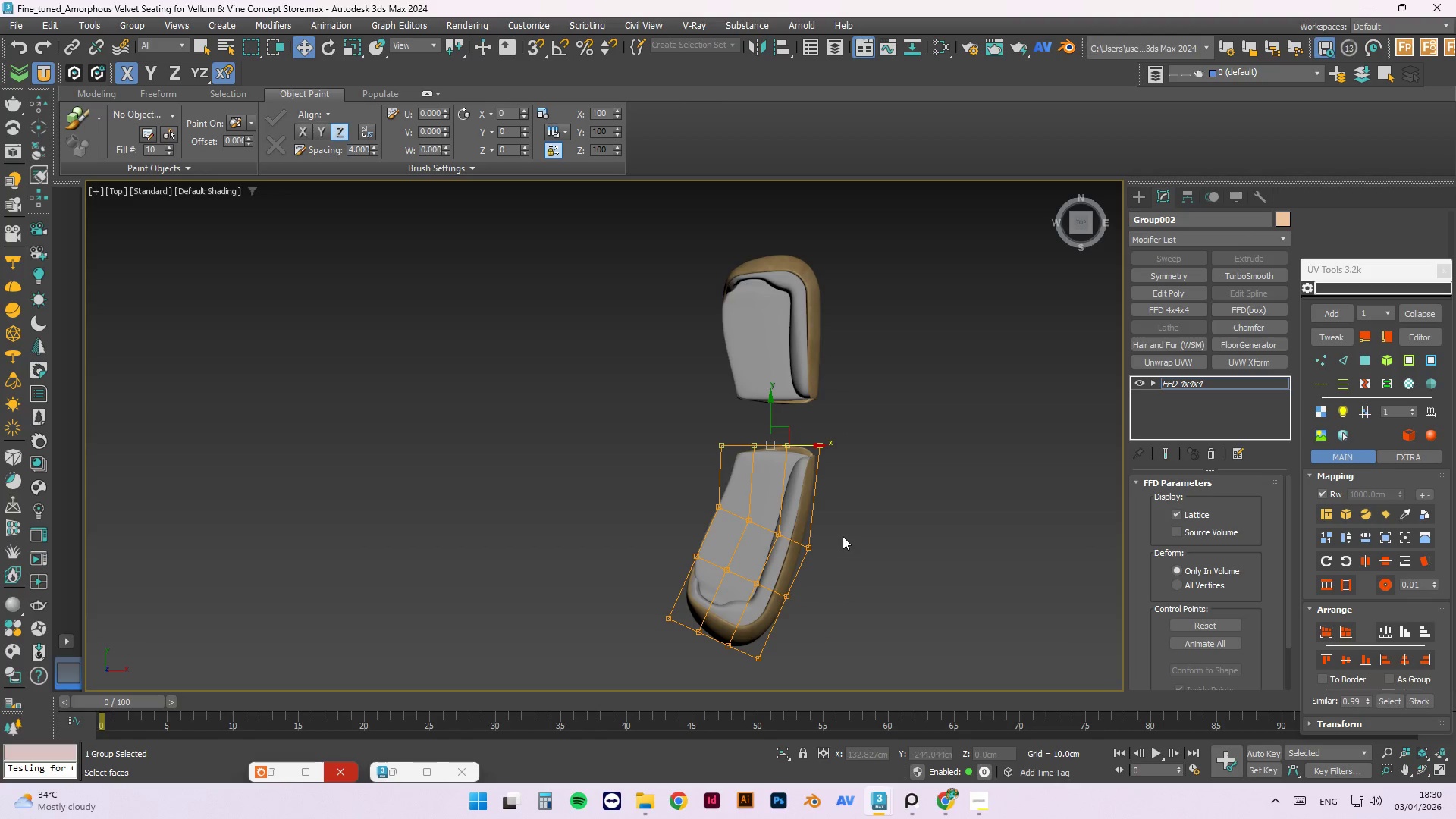 
key(Control+Z)
 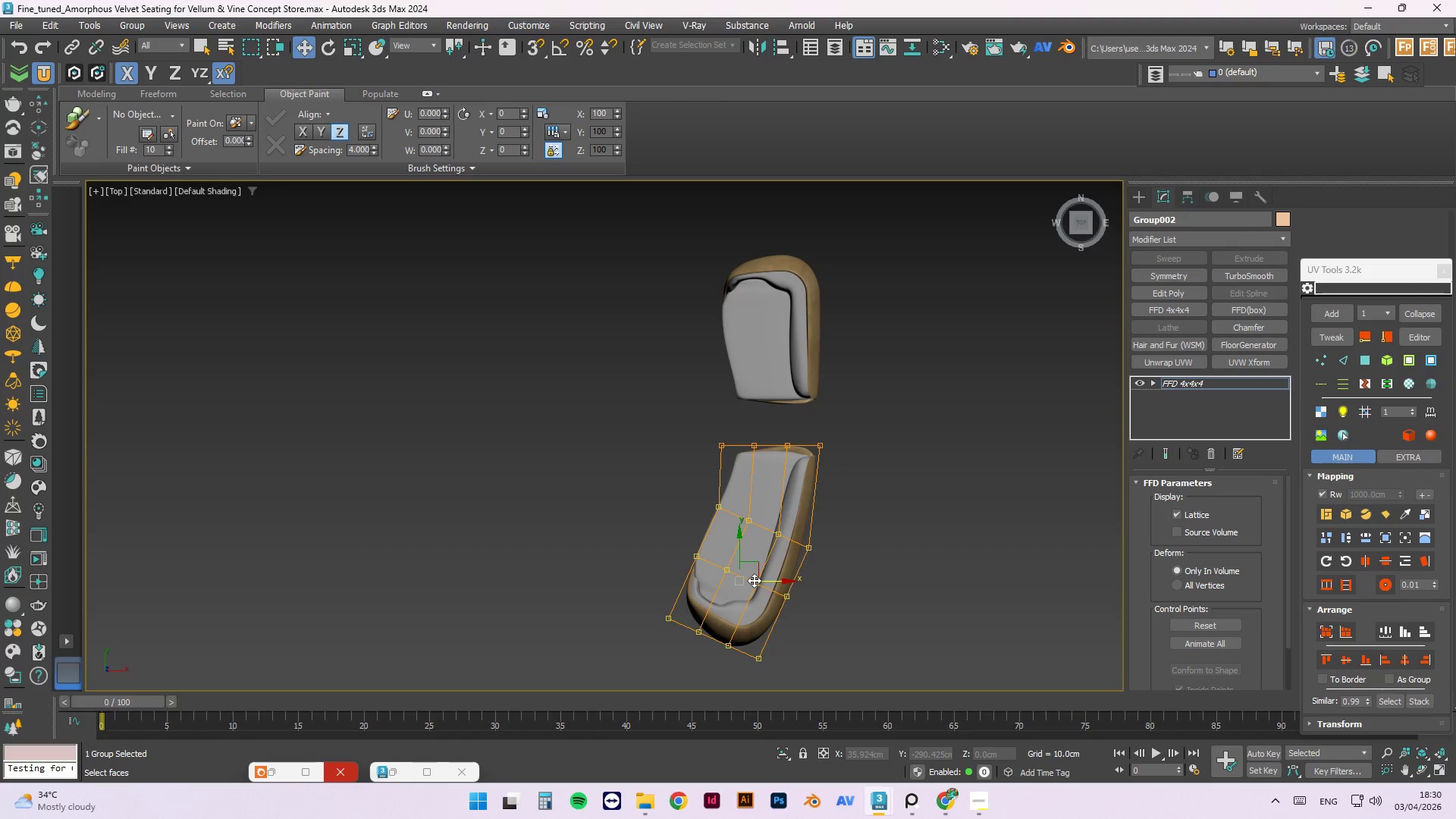 
key(E)
 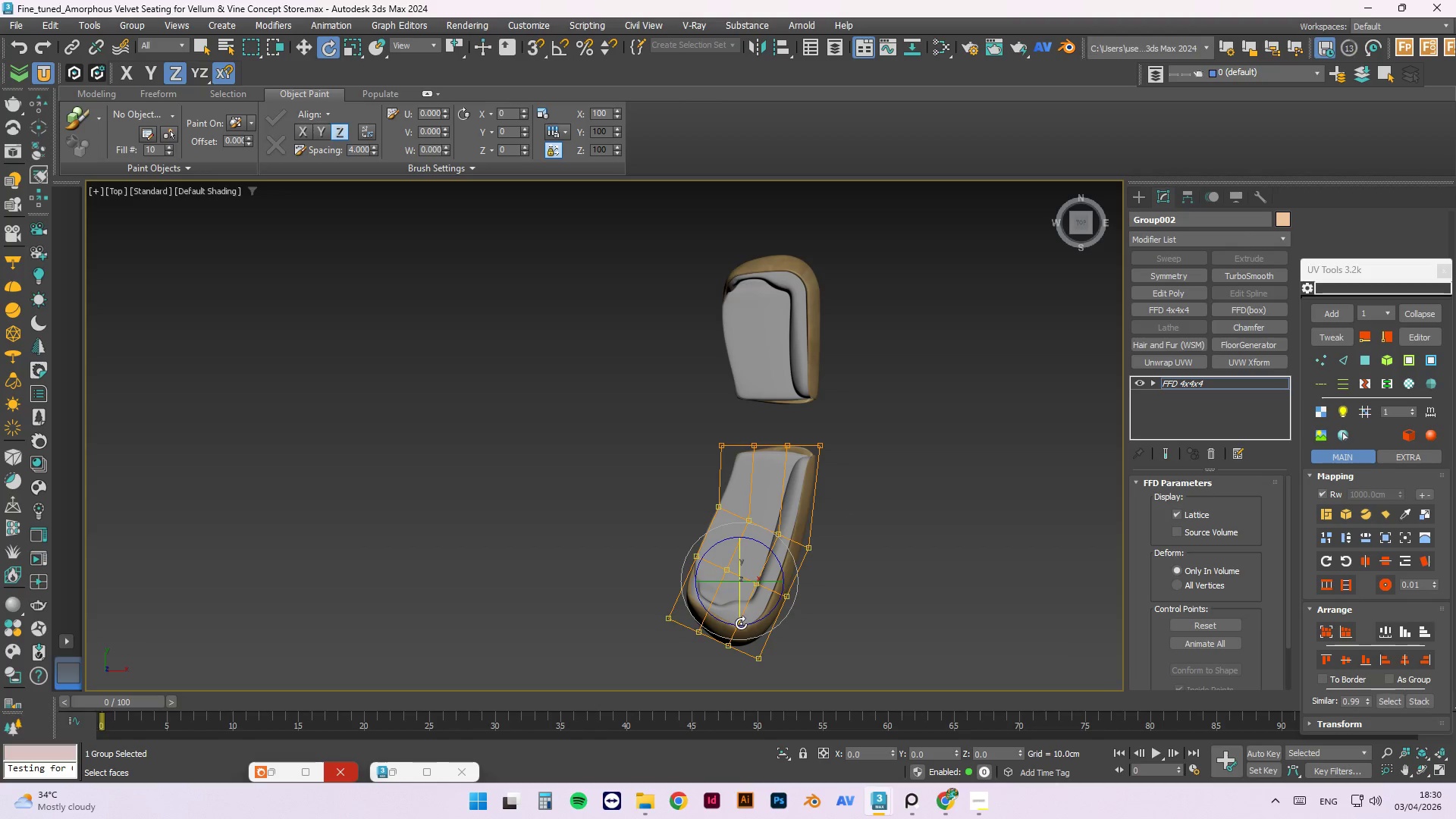 
left_click_drag(start_coordinate=[741, 625], to_coordinate=[705, 613])
 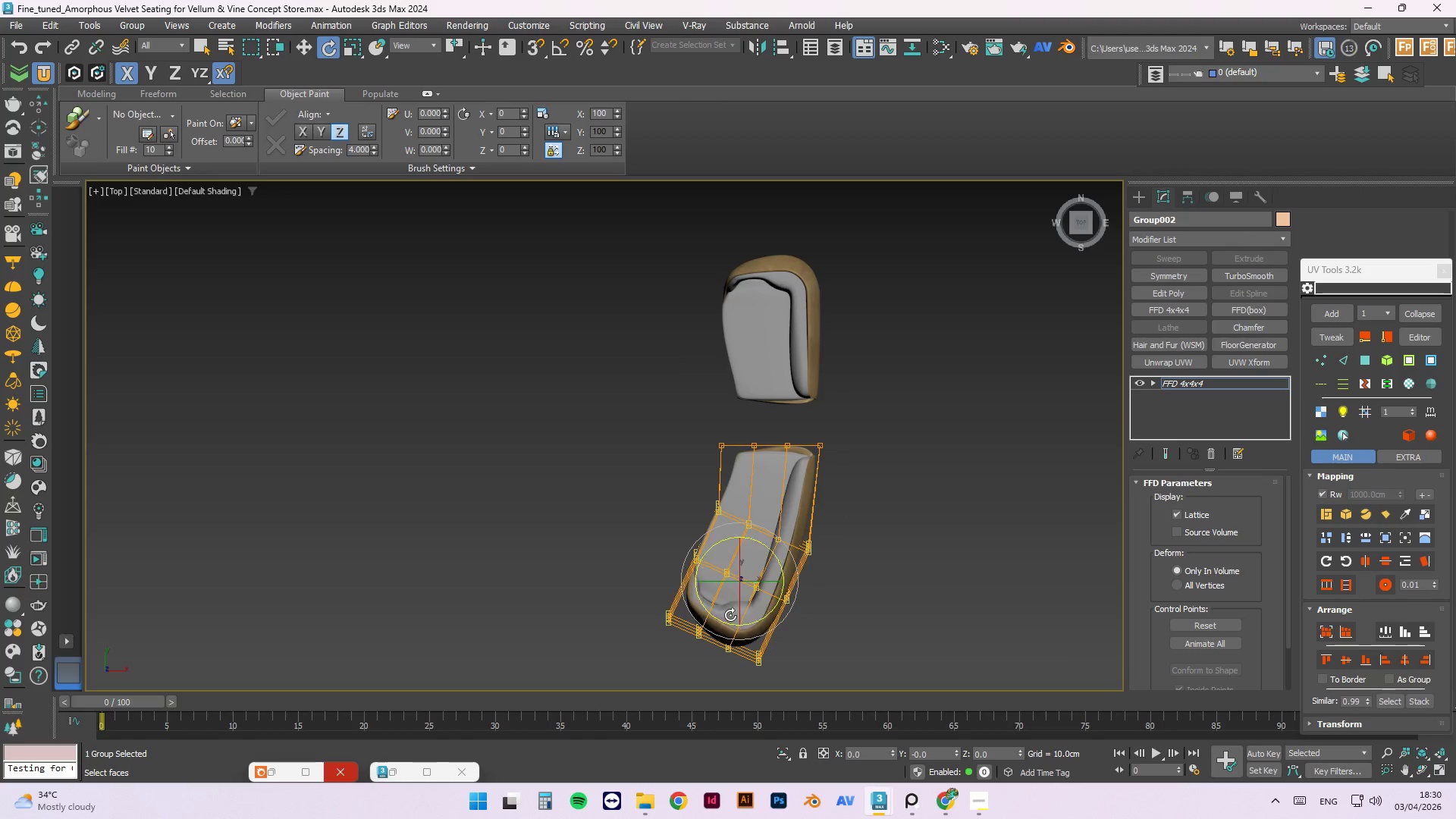 
key(Control+Z)
 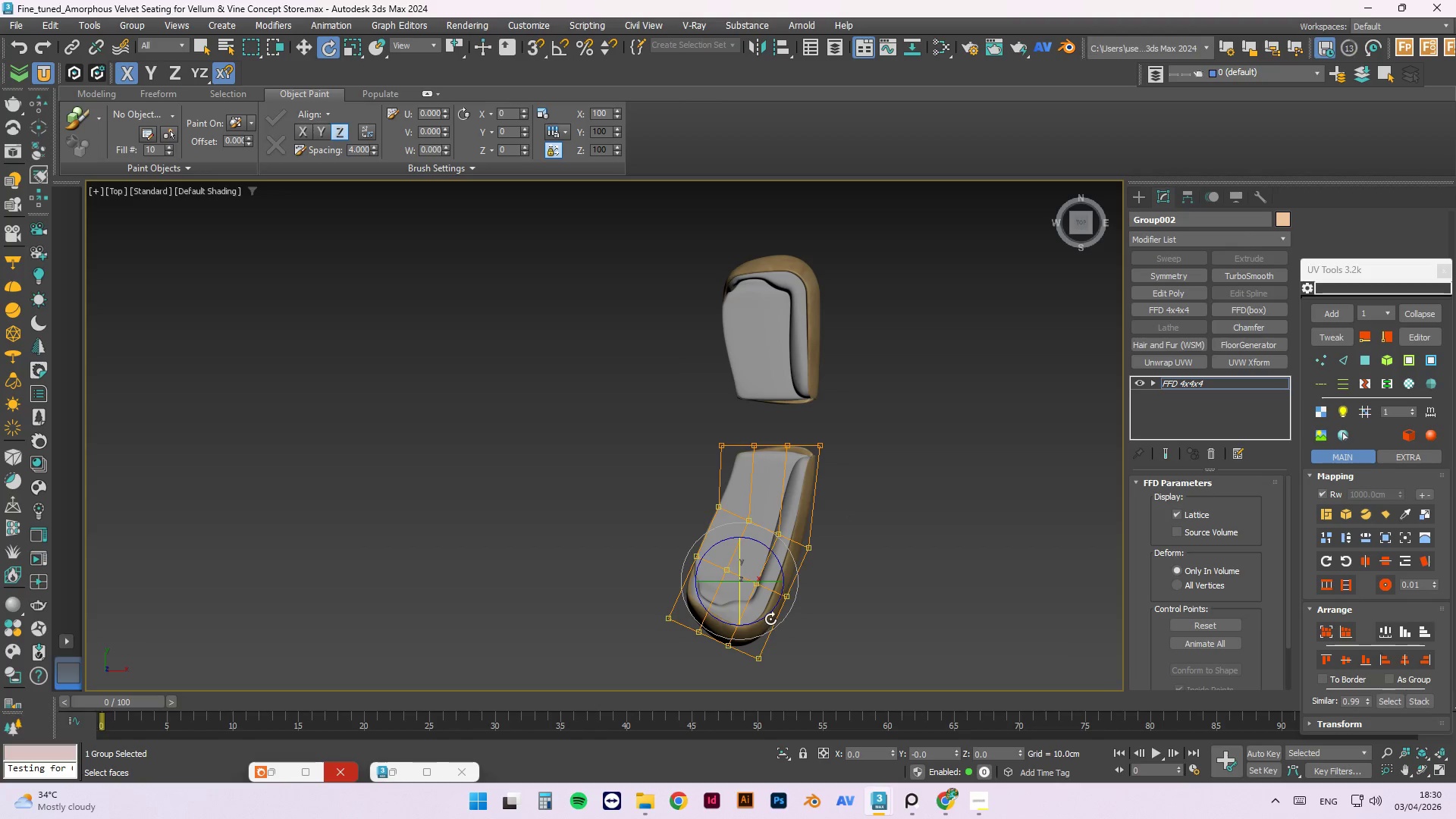 
left_click_drag(start_coordinate=[769, 617], to_coordinate=[758, 649])
 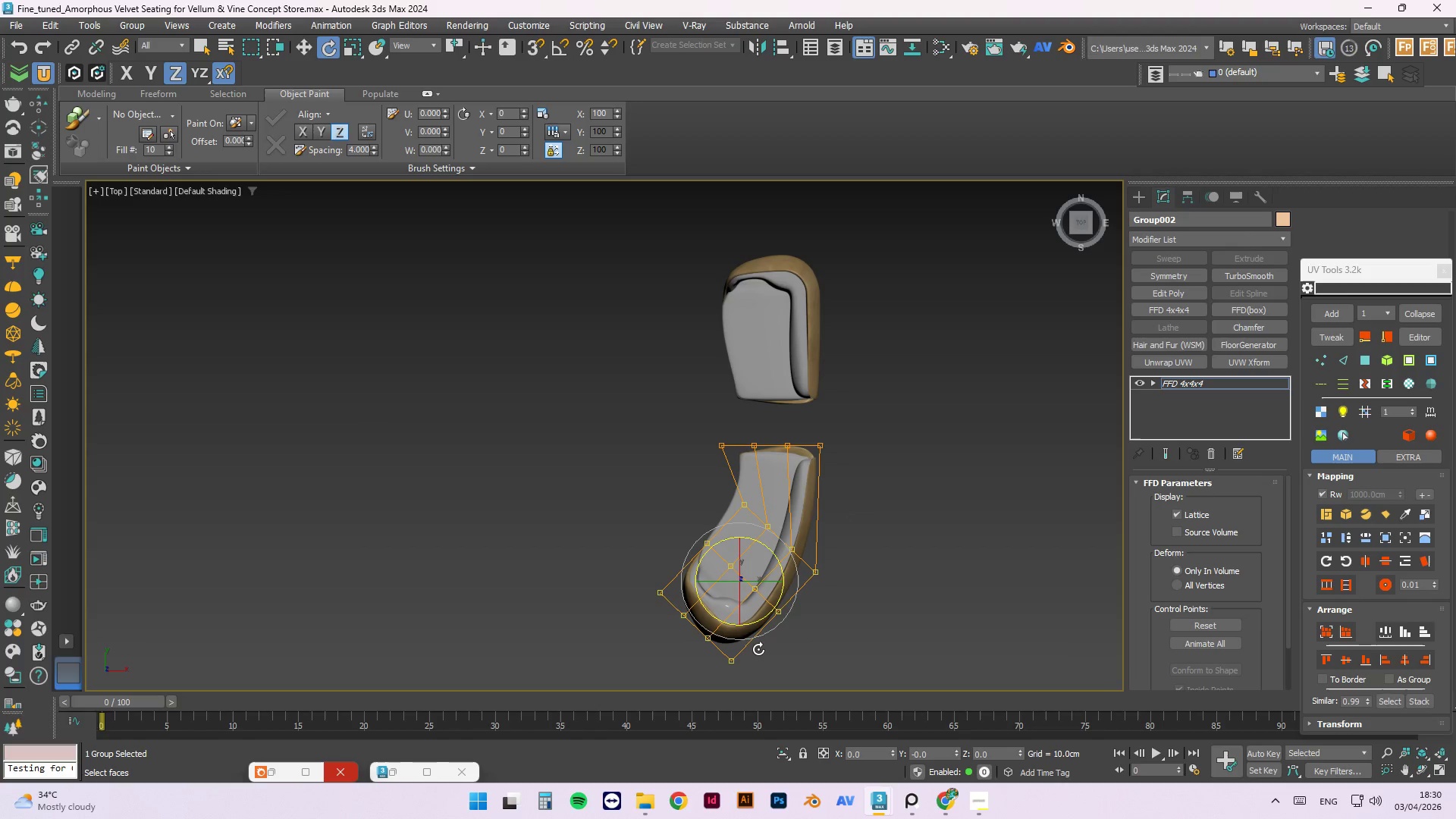 
key(W)
 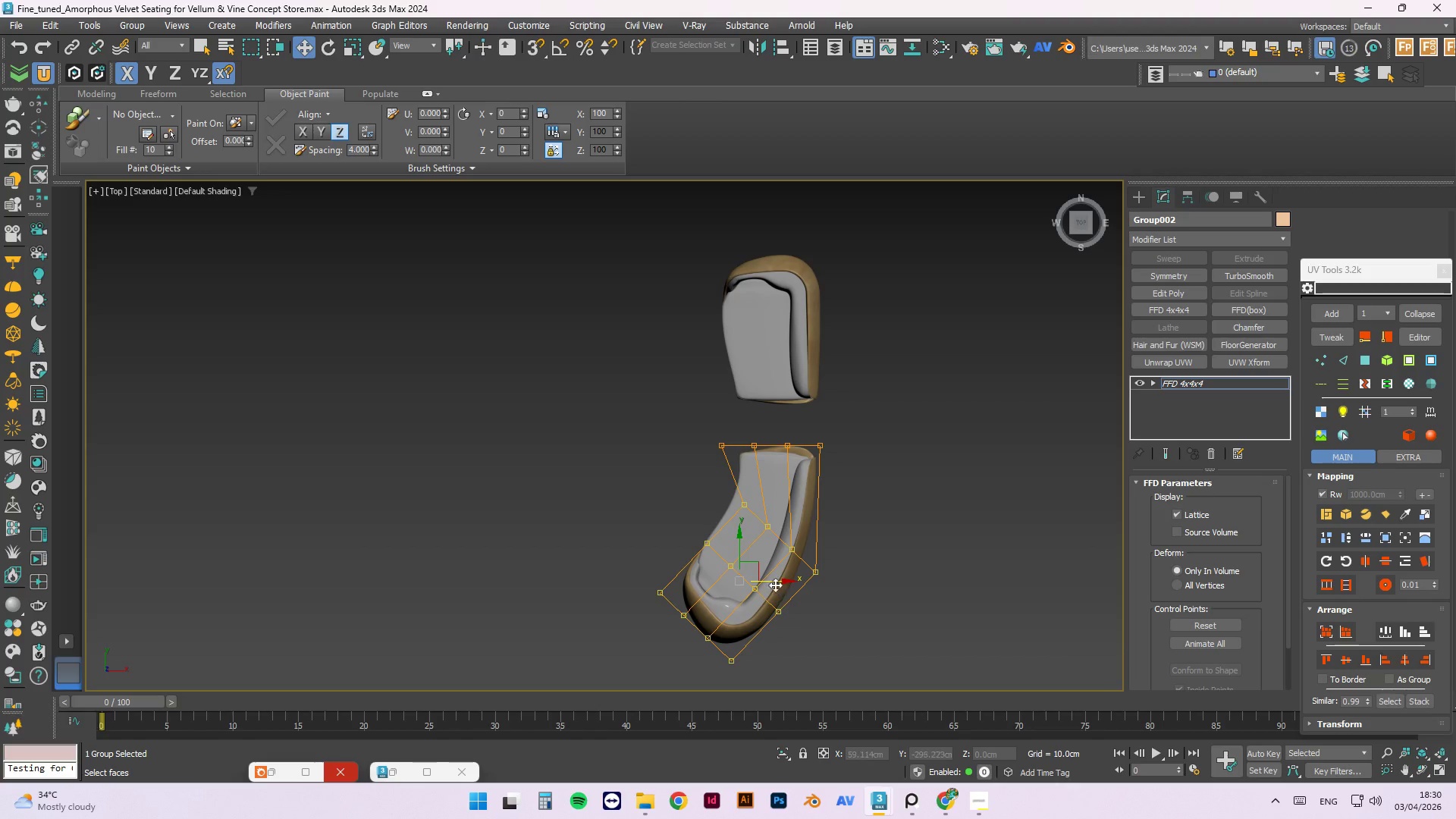 
left_click_drag(start_coordinate=[776, 582], to_coordinate=[751, 578])
 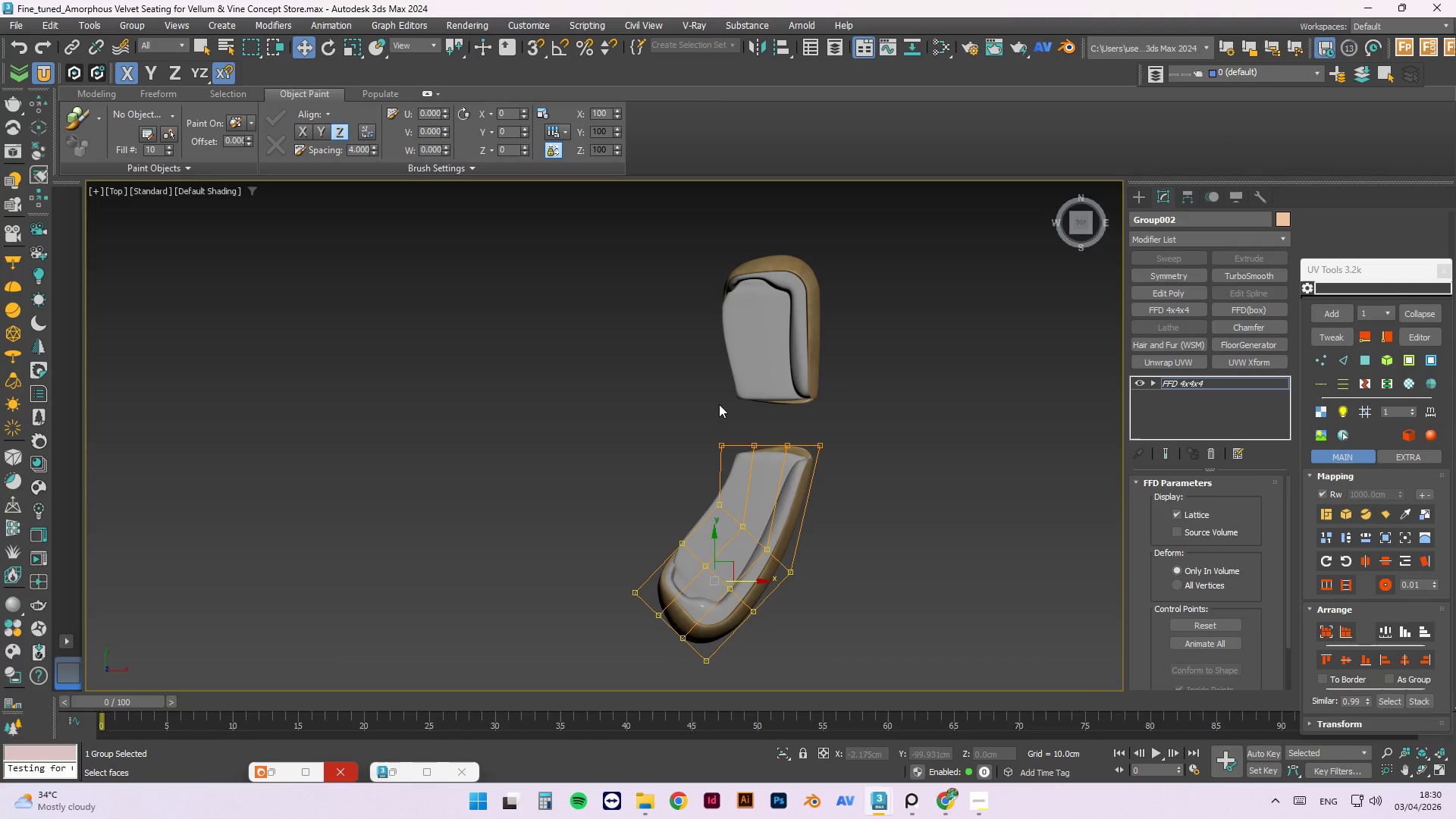 
left_click_drag(start_coordinate=[691, 411], to_coordinate=[821, 469])
 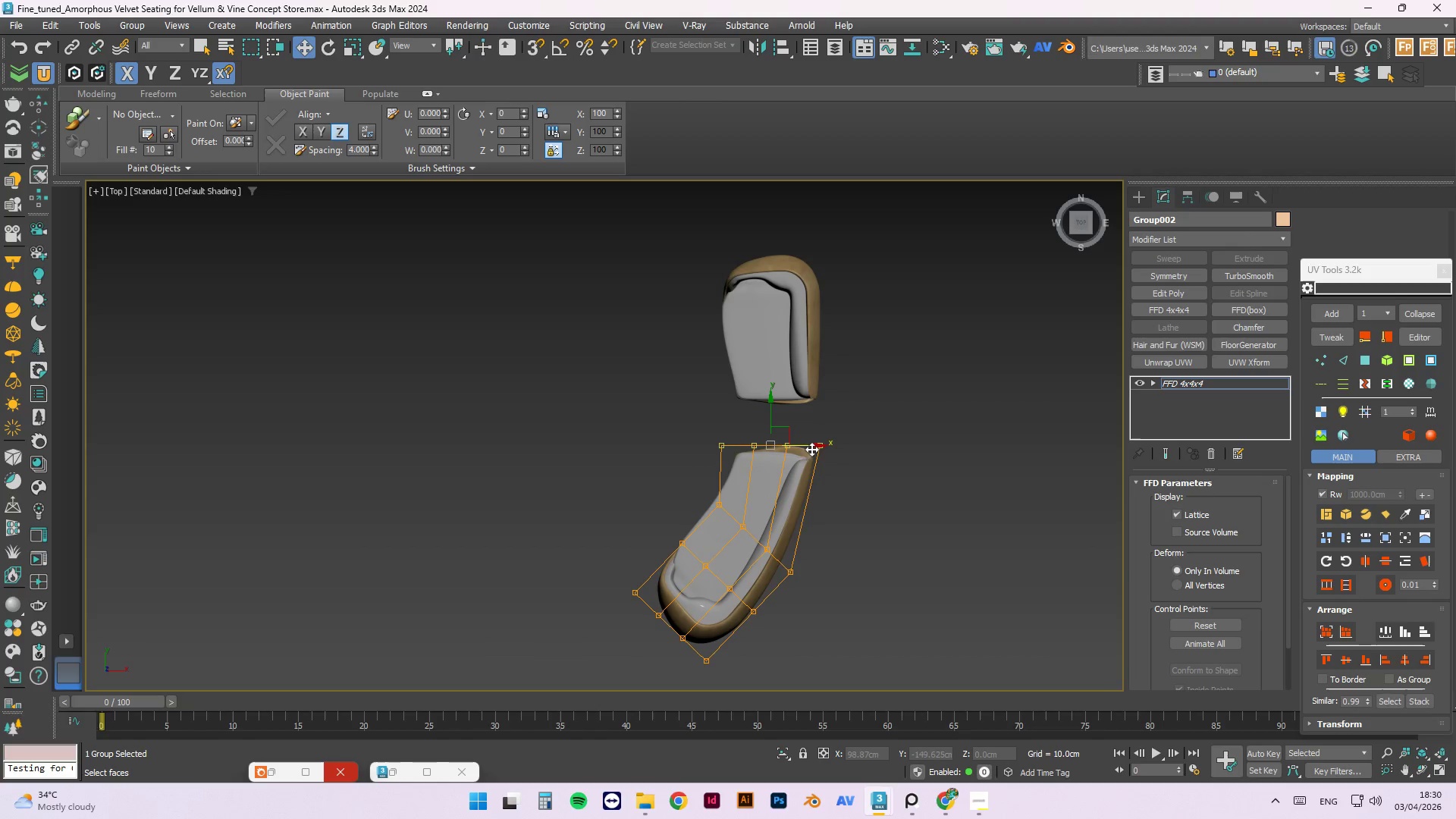 
left_click_drag(start_coordinate=[811, 446], to_coordinate=[802, 444])
 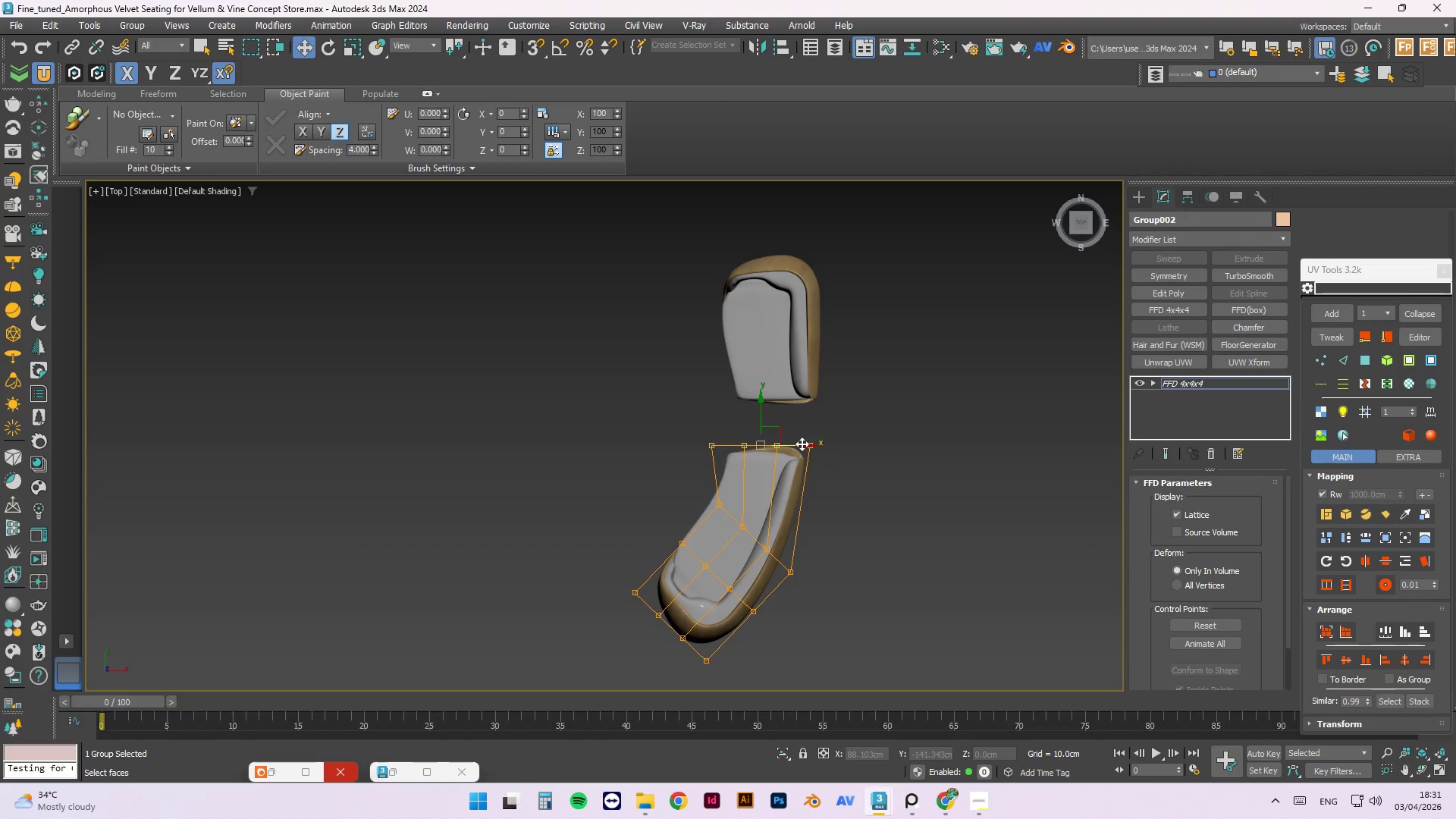 
key(E)
 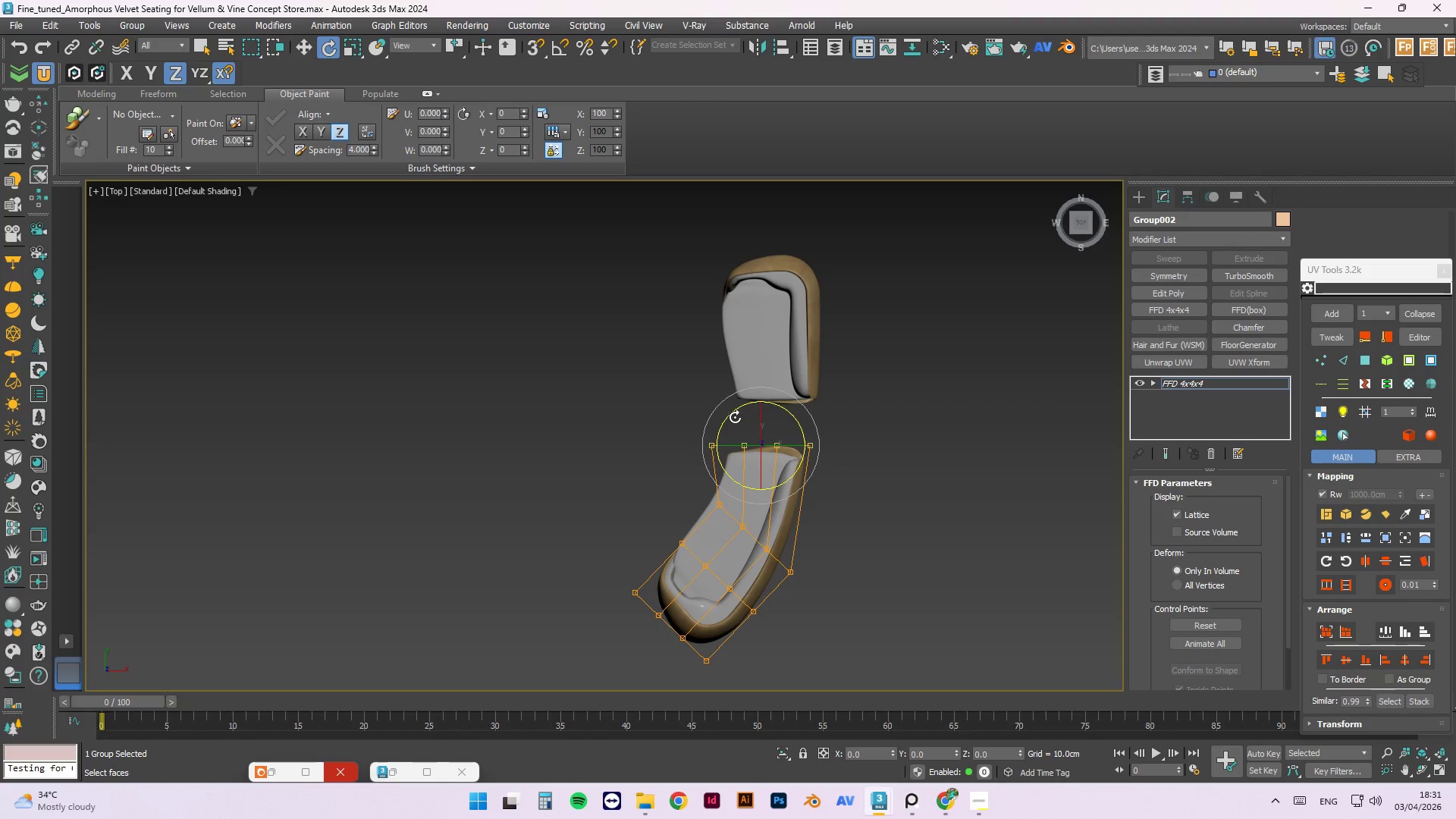 
left_click_drag(start_coordinate=[735, 416], to_coordinate=[748, 425])
 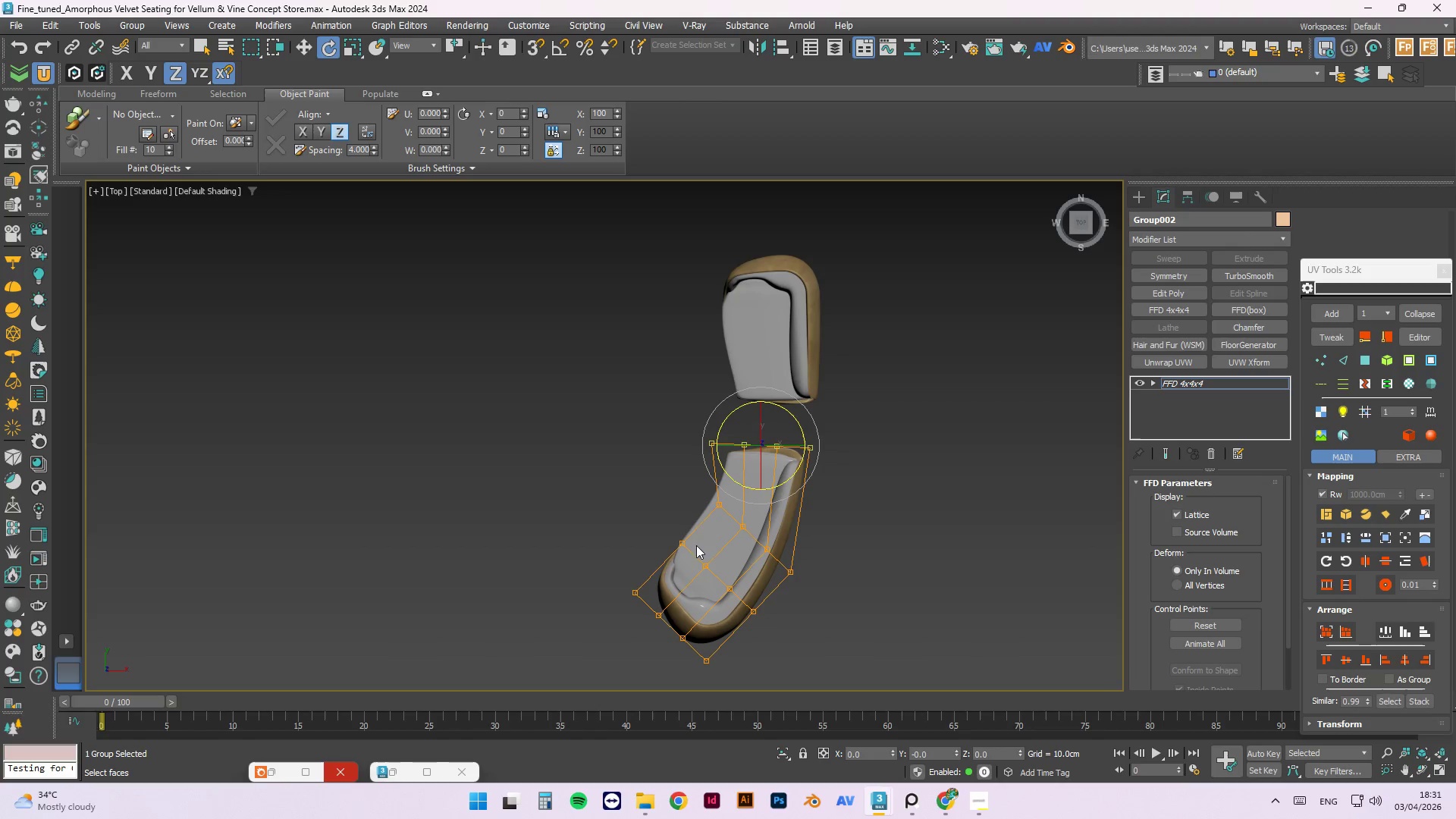 
left_click_drag(start_coordinate=[686, 497], to_coordinate=[638, 569])
 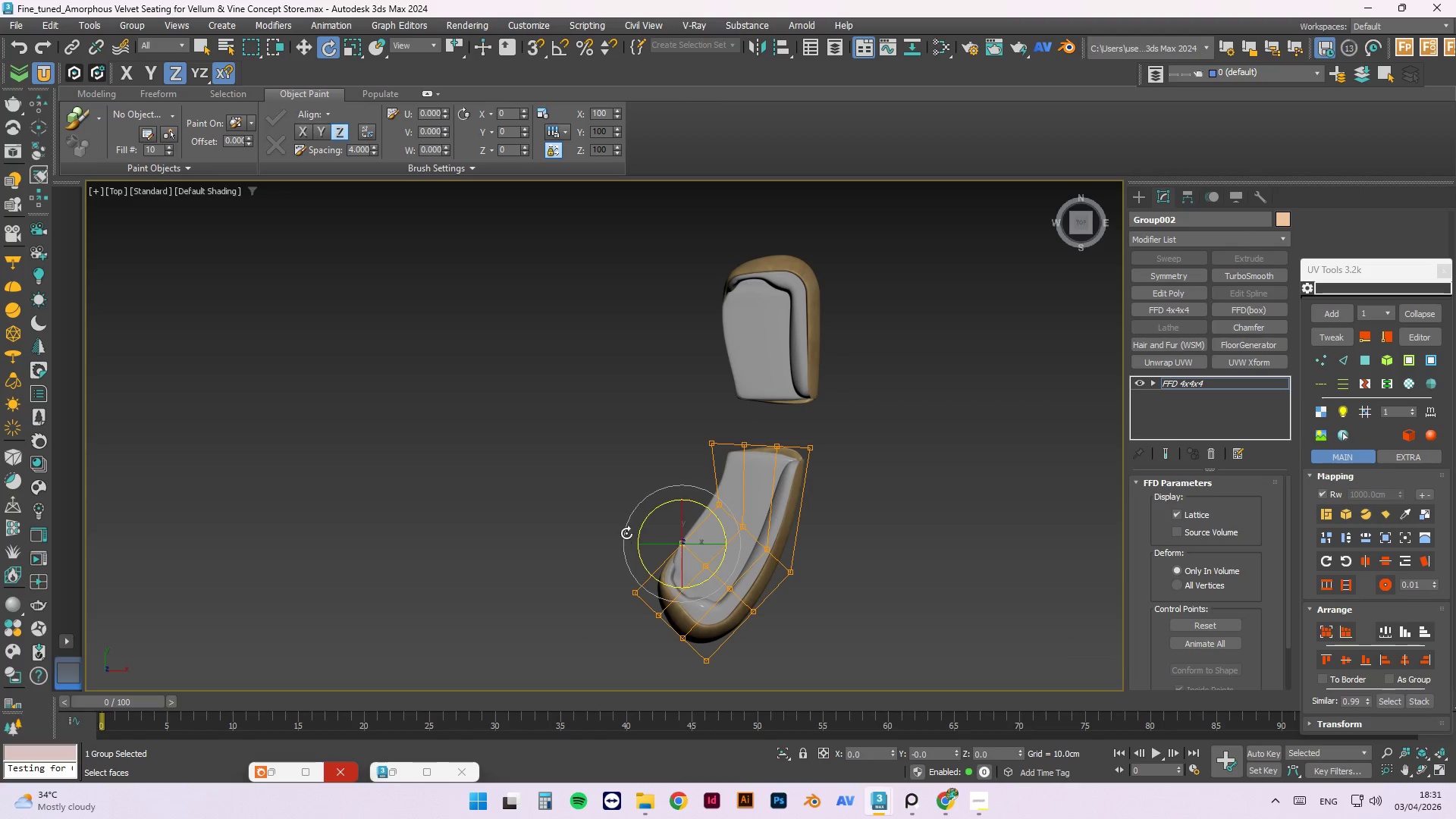 
hold_key(key=ControlLeft, duration=1.45)
left_click_drag(start_coordinate=[647, 458], to_coordinate=[602, 613])
 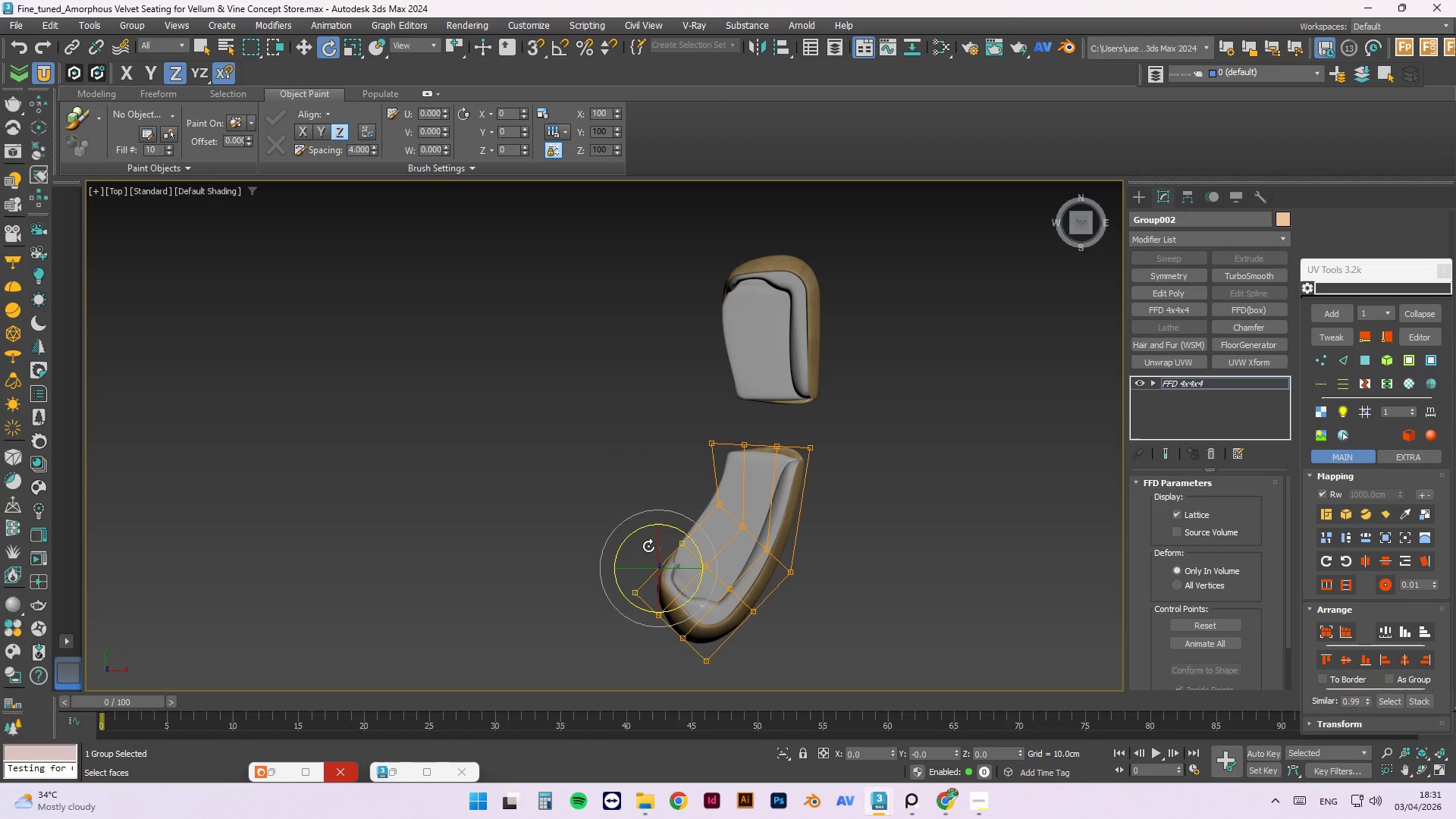 
key(W)
 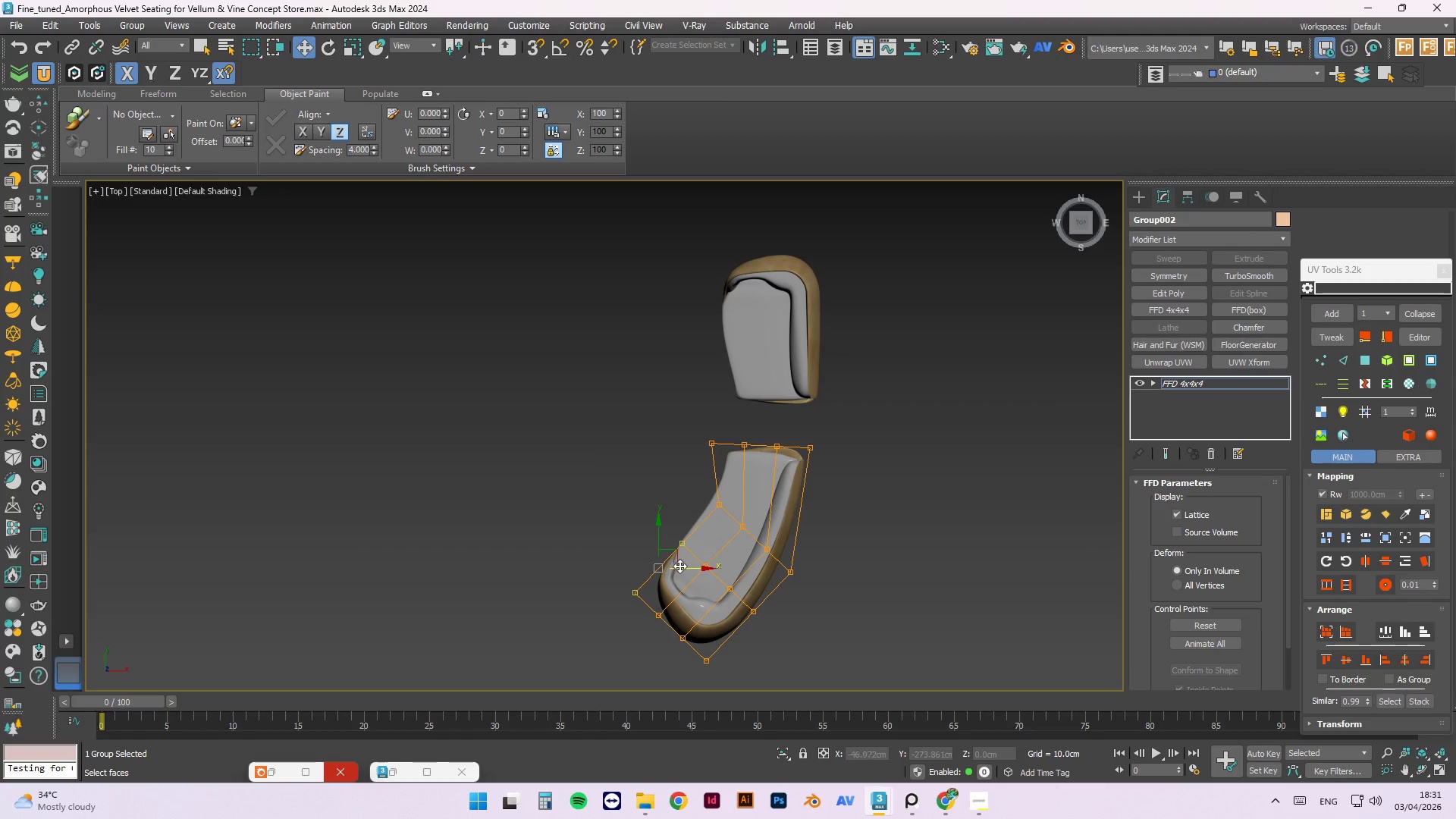 
left_click_drag(start_coordinate=[681, 568], to_coordinate=[670, 557])
 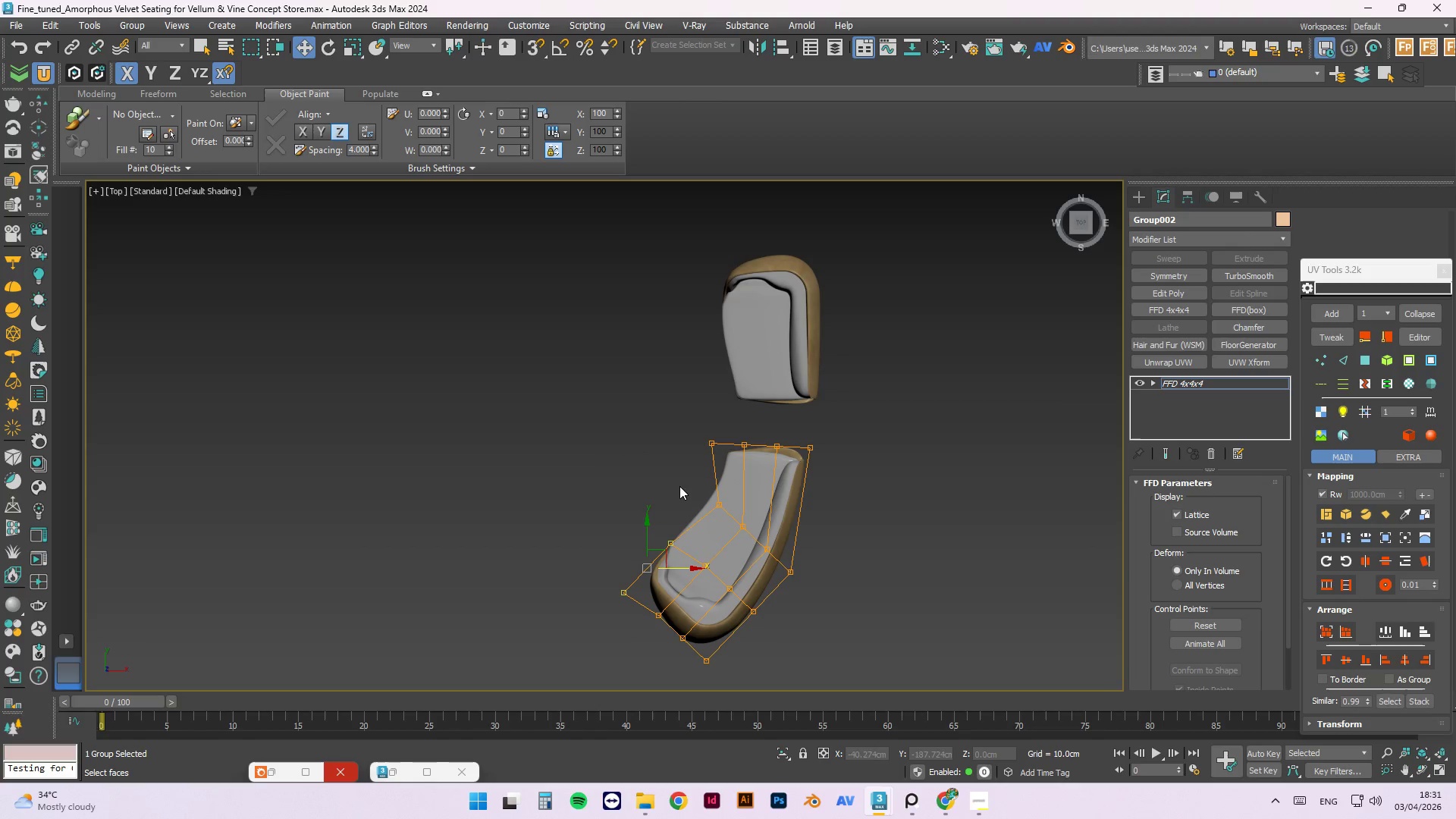 
hold_key(key=AltLeft, duration=1.52)
 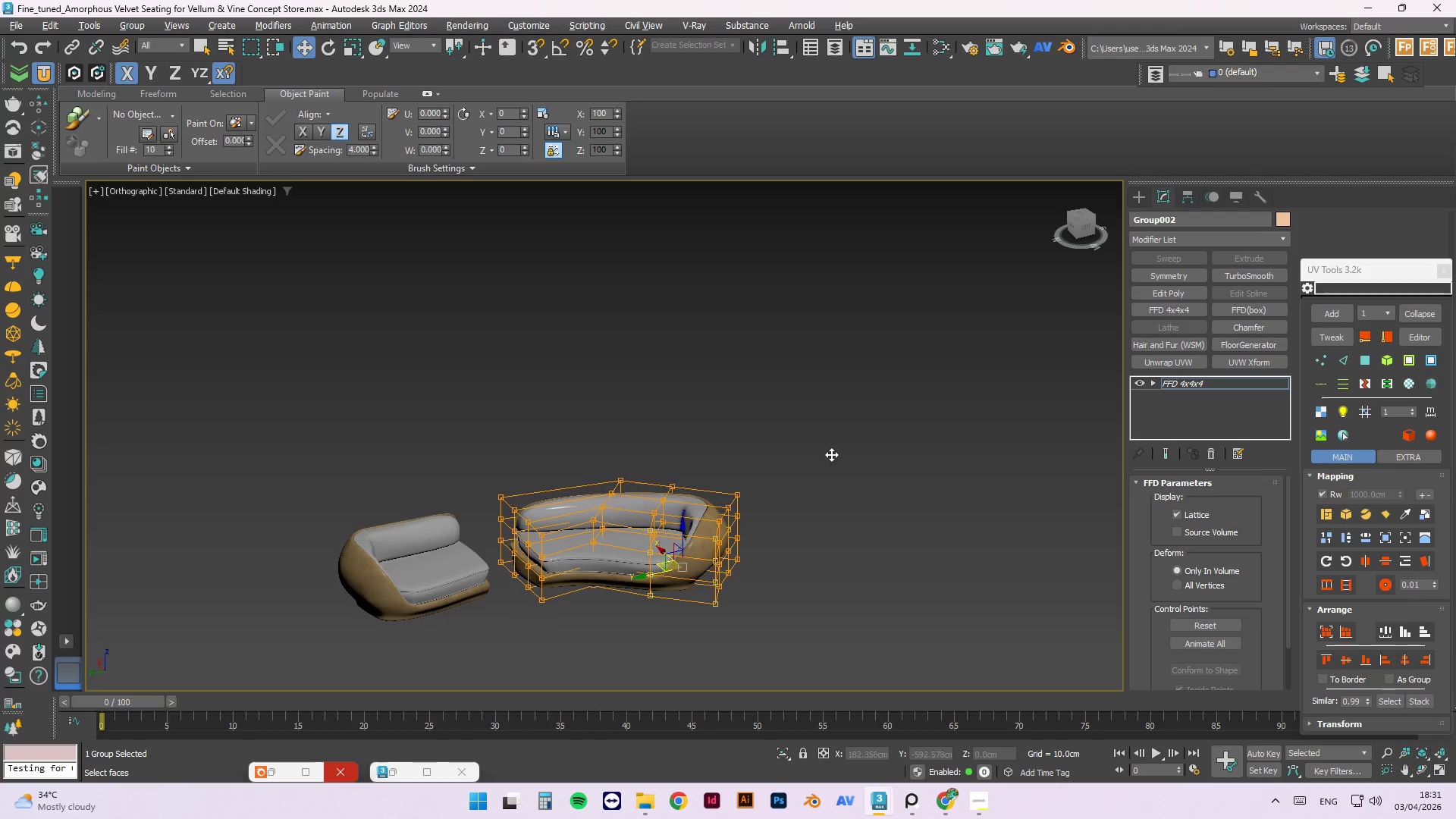 
hold_key(key=AltLeft, duration=1.5)
 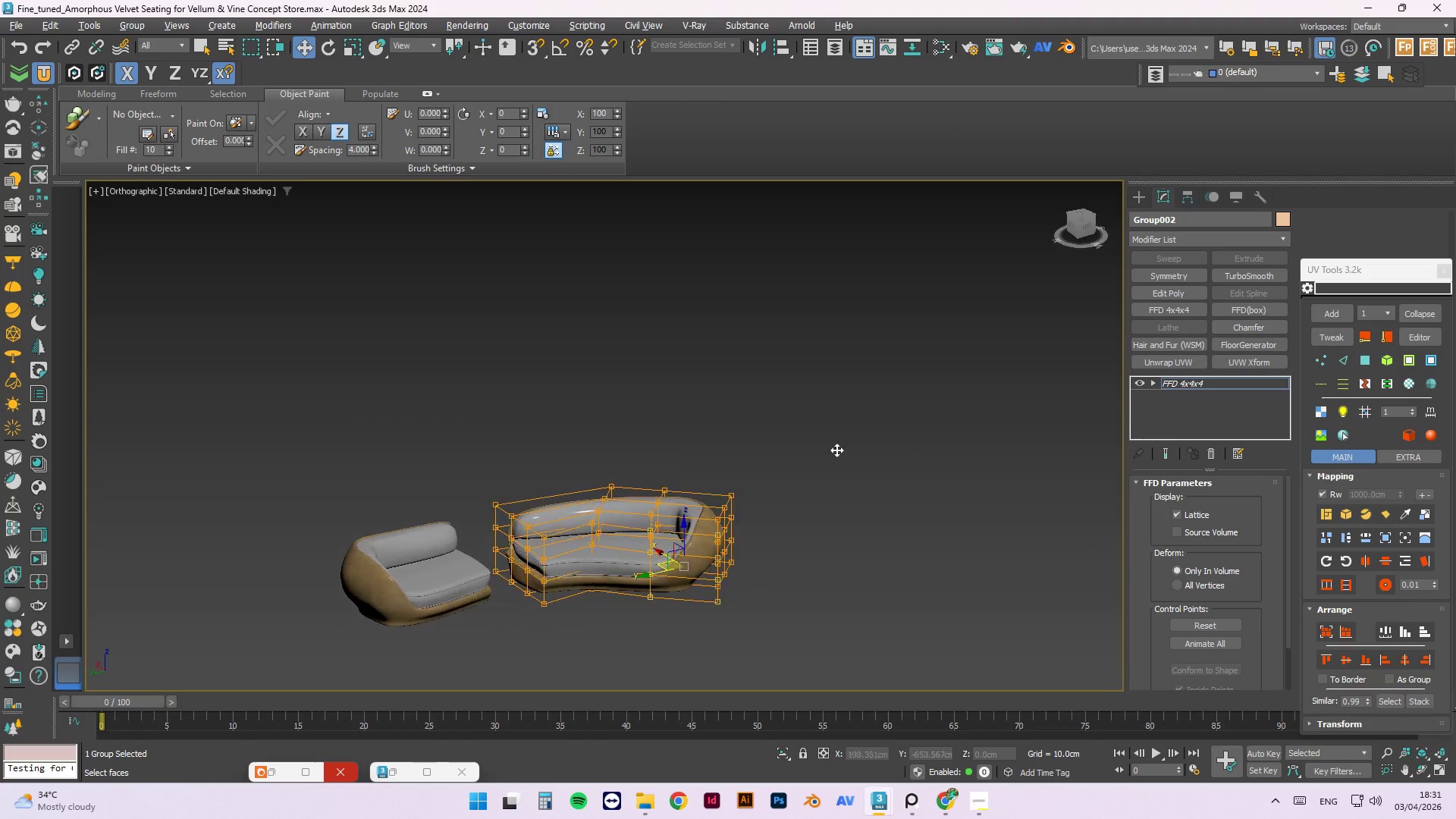 
hold_key(key=AltLeft, duration=1.52)
 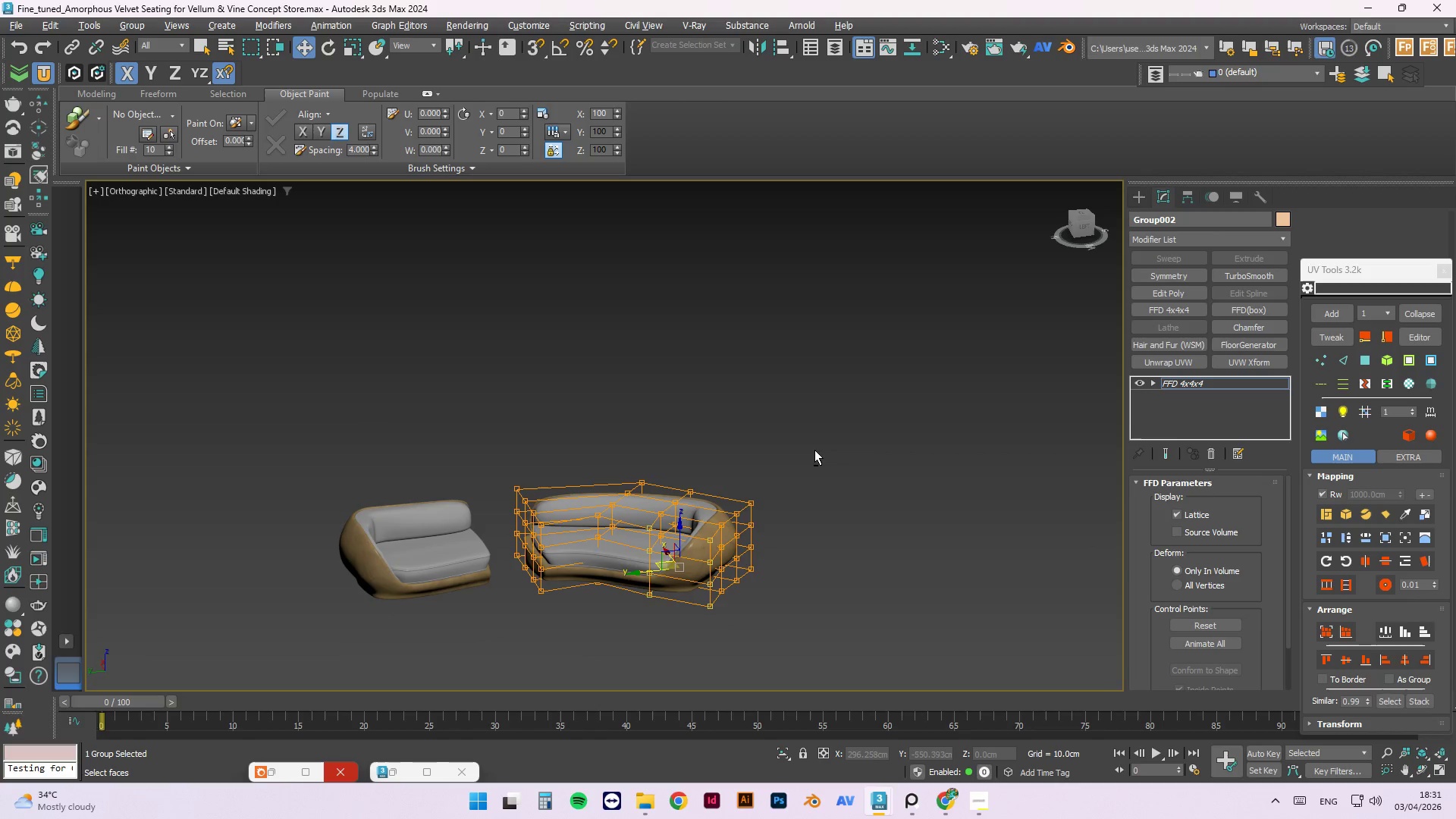 
key(Alt+AltLeft)
 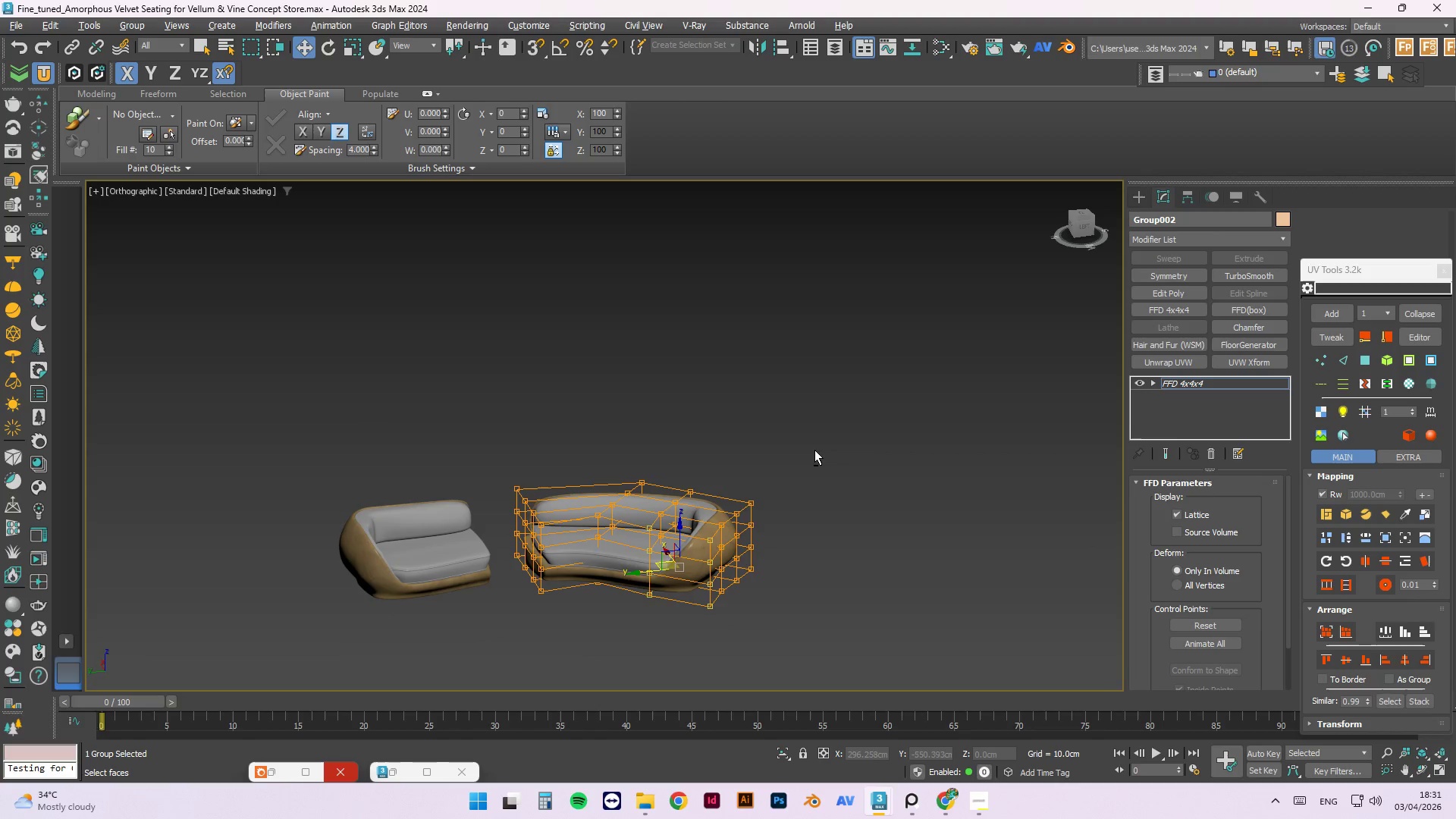 
key(Alt+AltLeft)
 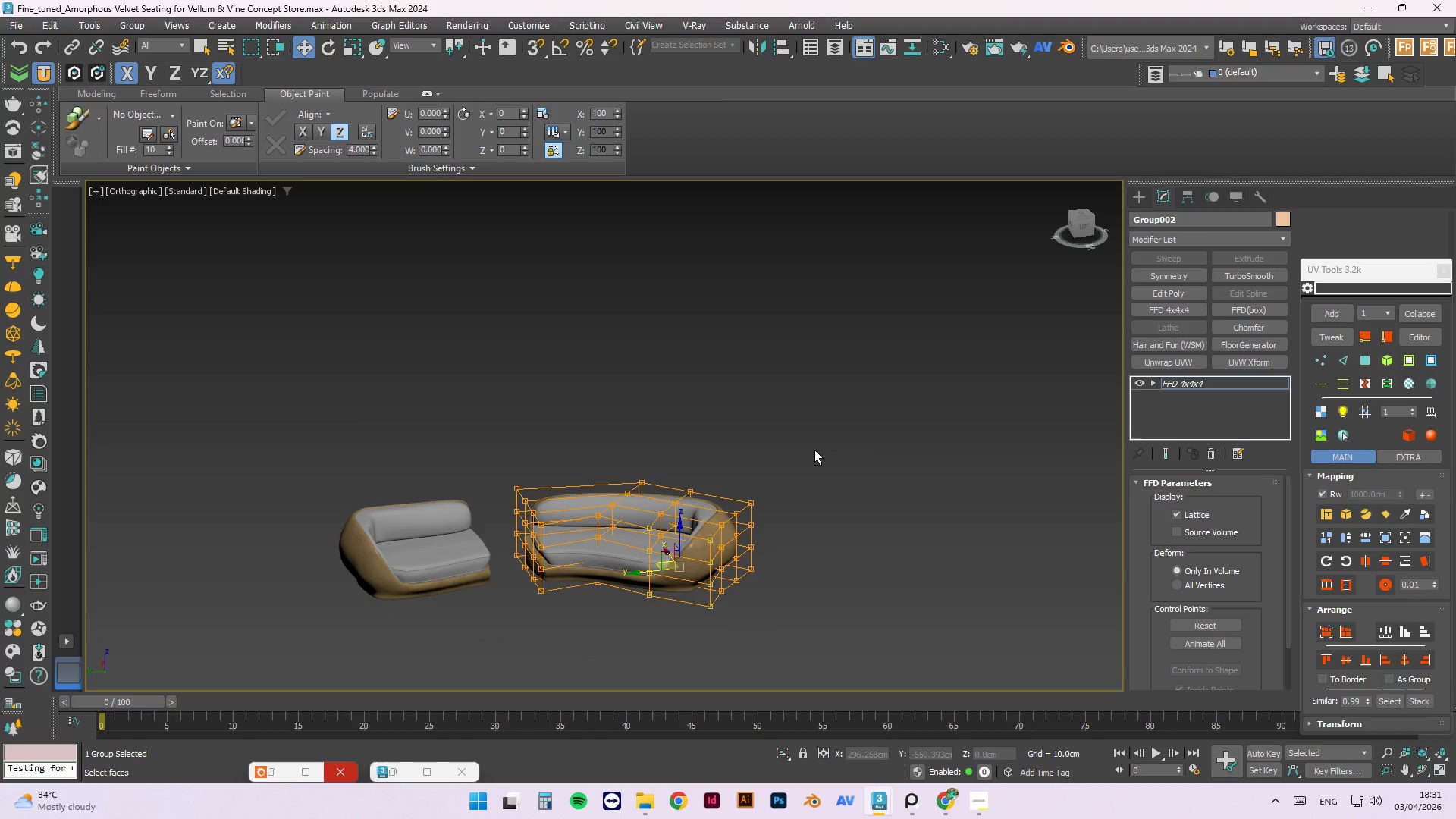 
key(Alt+AltLeft)
 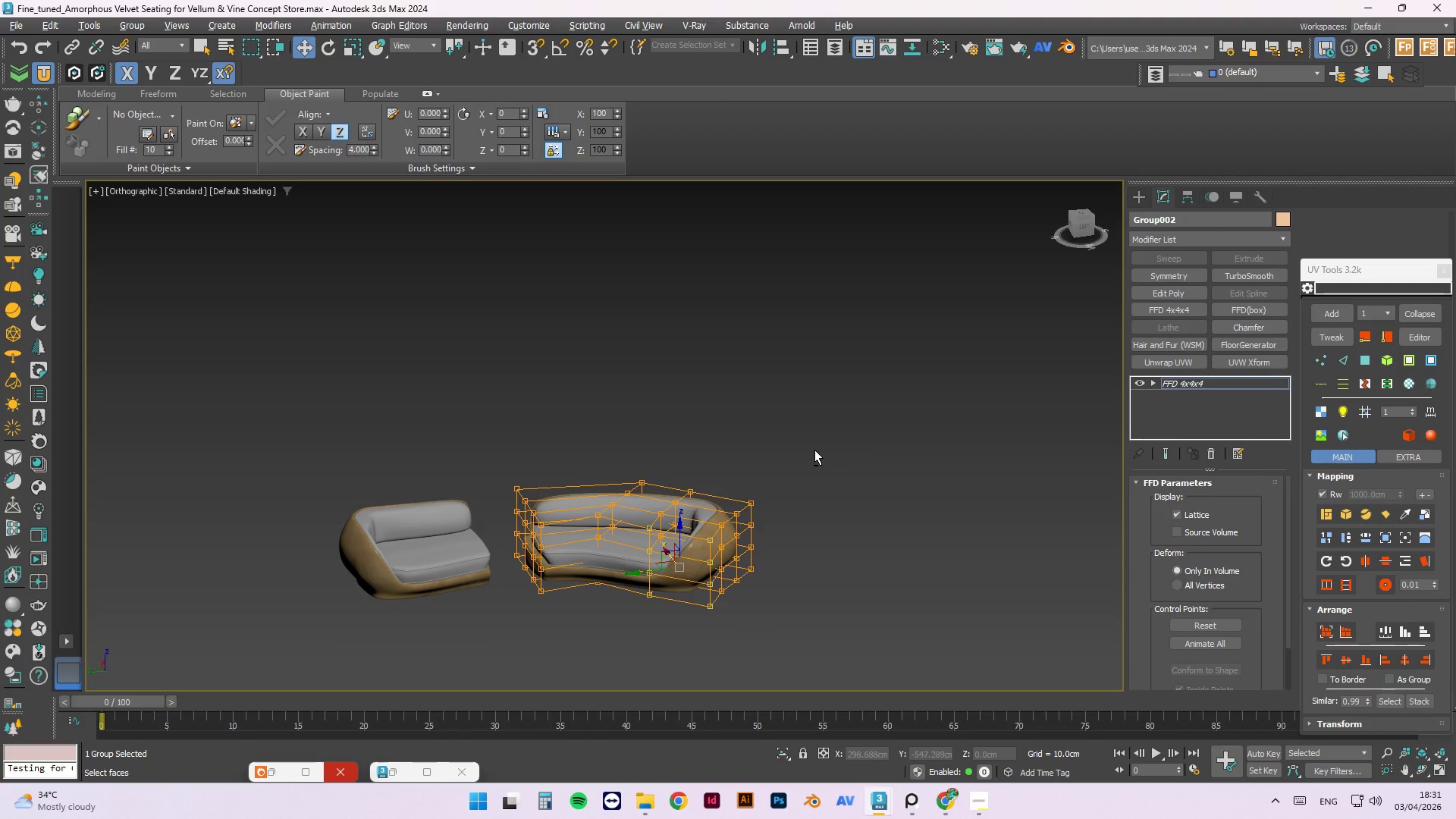 
key(Alt+AltLeft)
 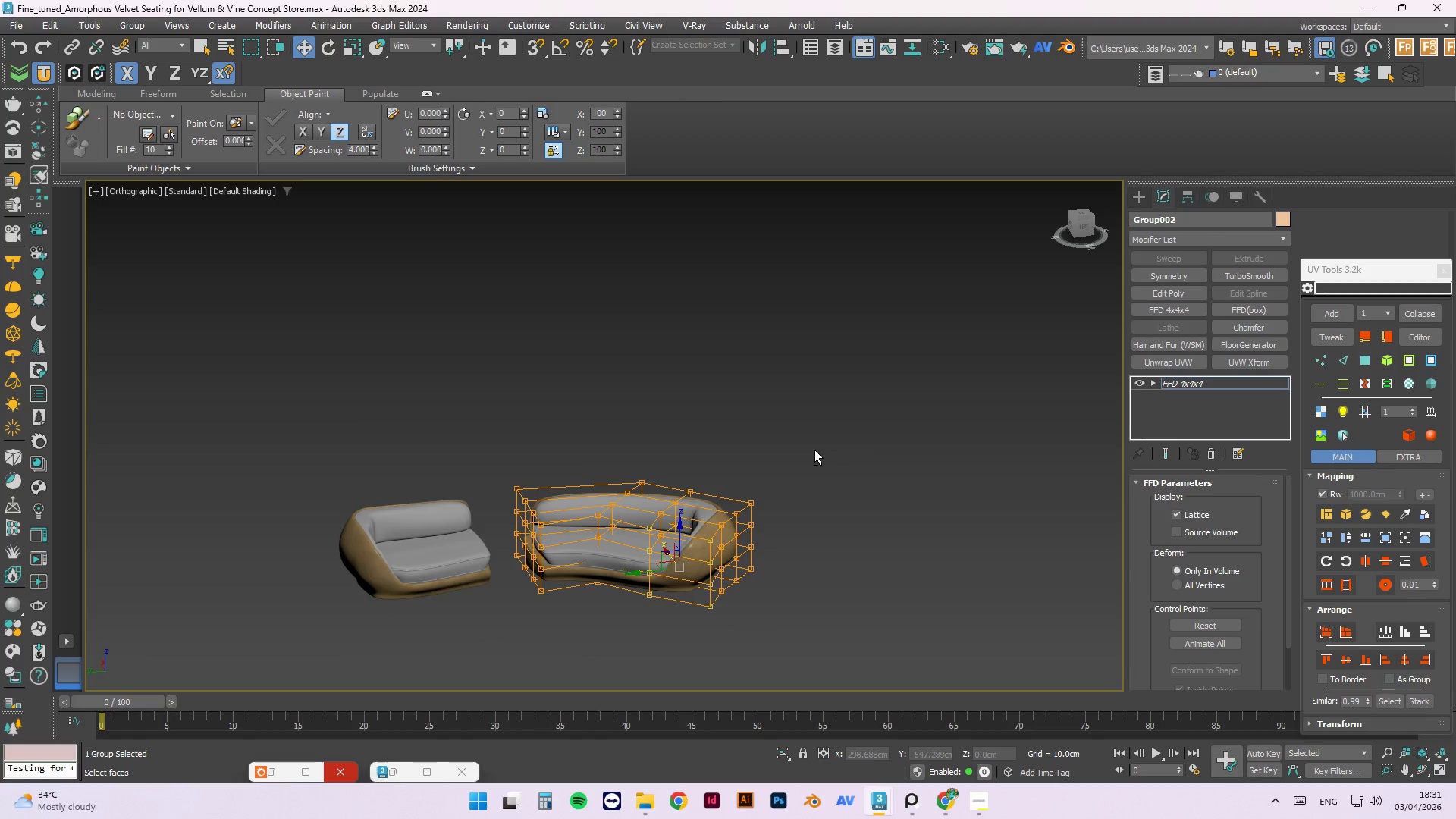 
key(Alt+AltLeft)
 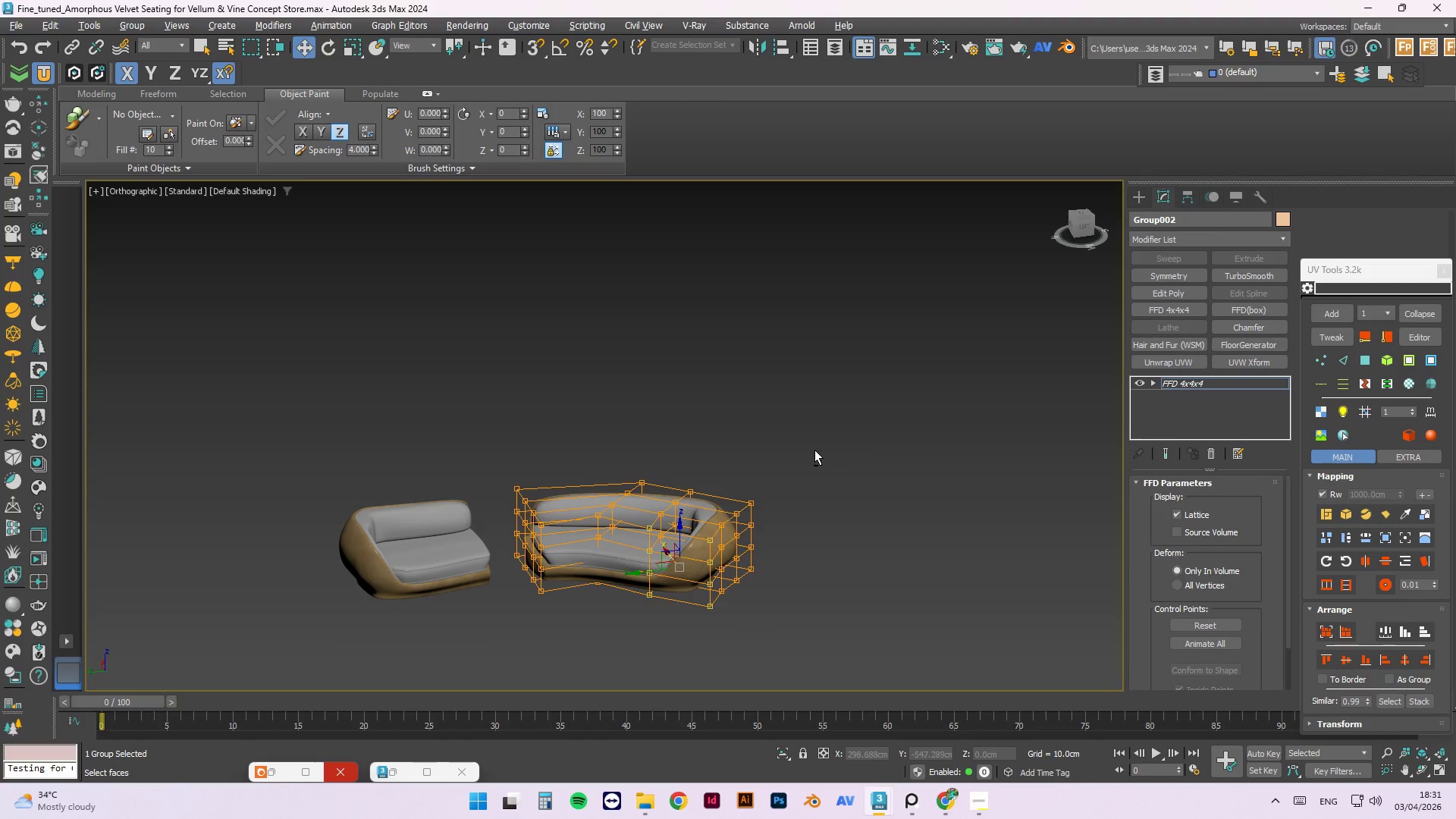 
key(Alt+AltLeft)
 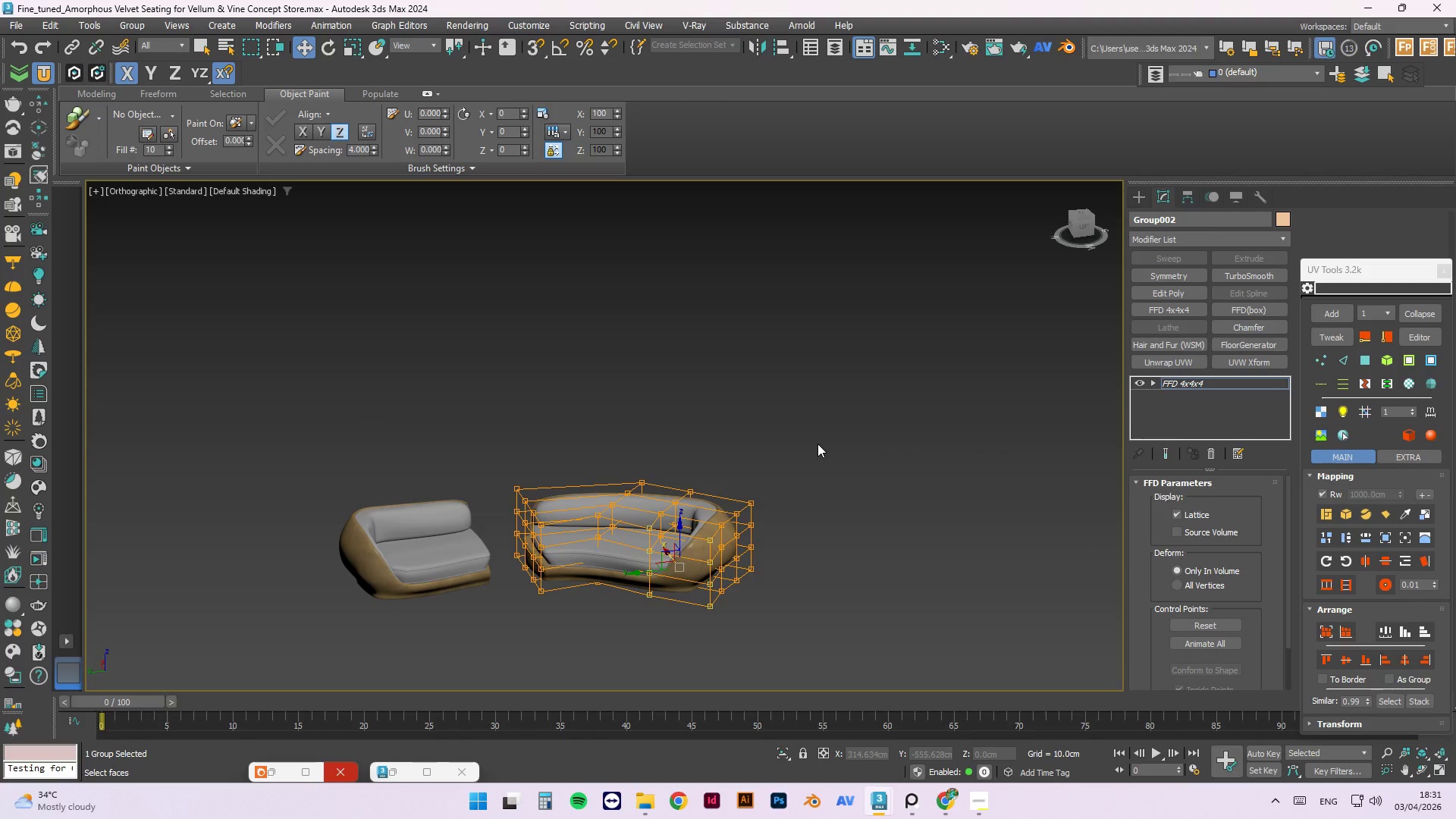 
left_click([817, 444])
 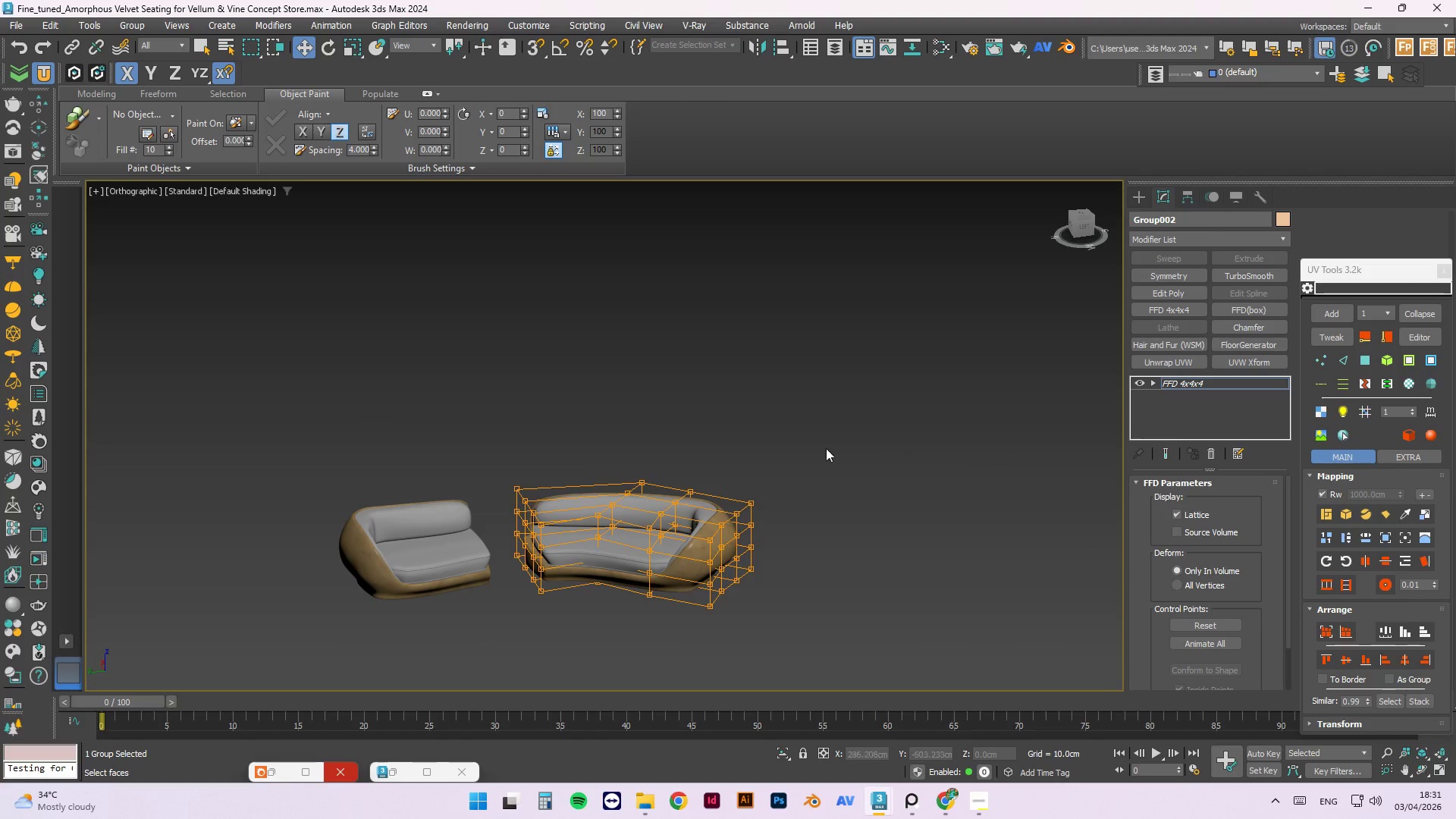 
right_click([781, 448])
 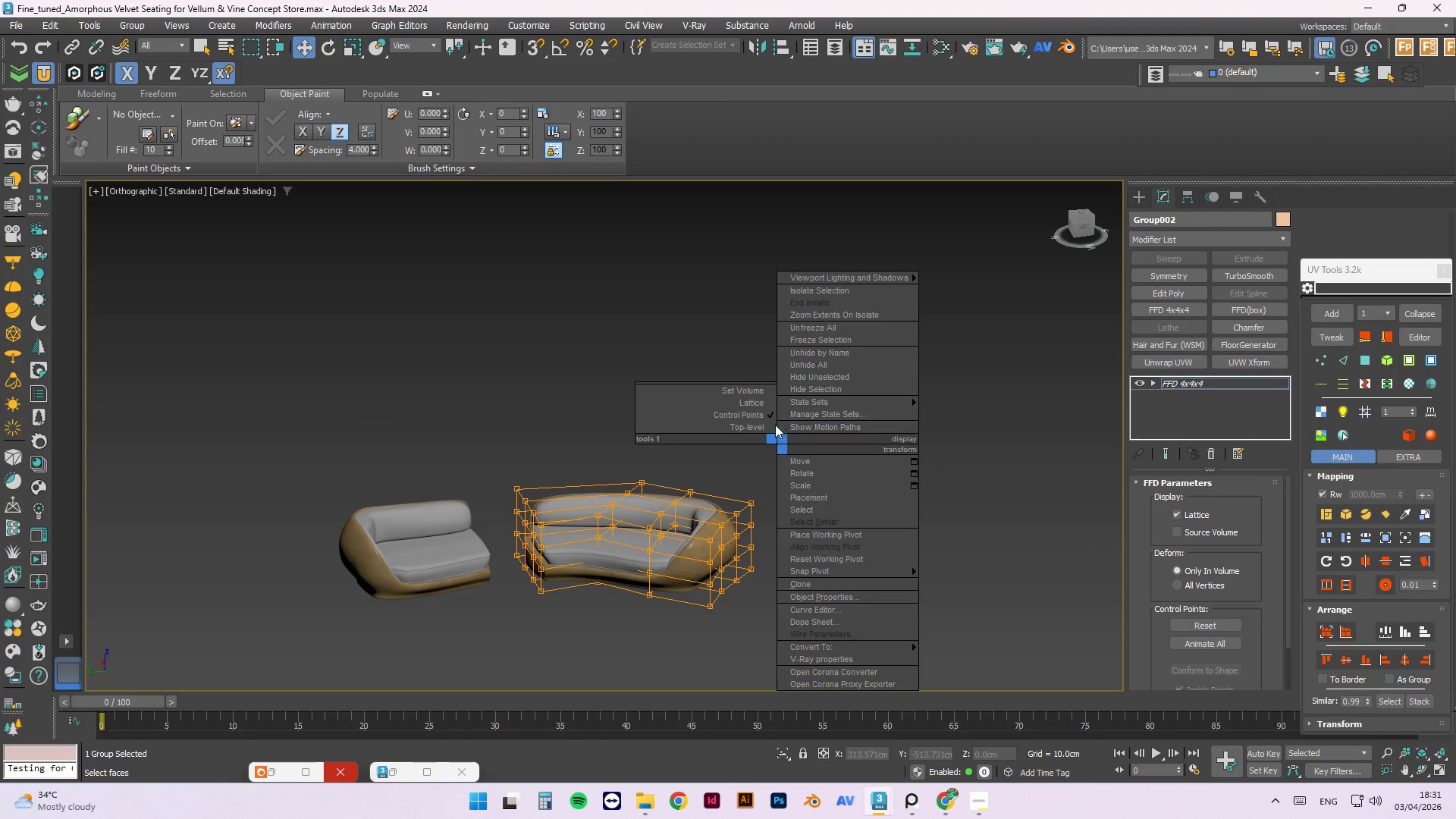 
left_click([774, 424])
 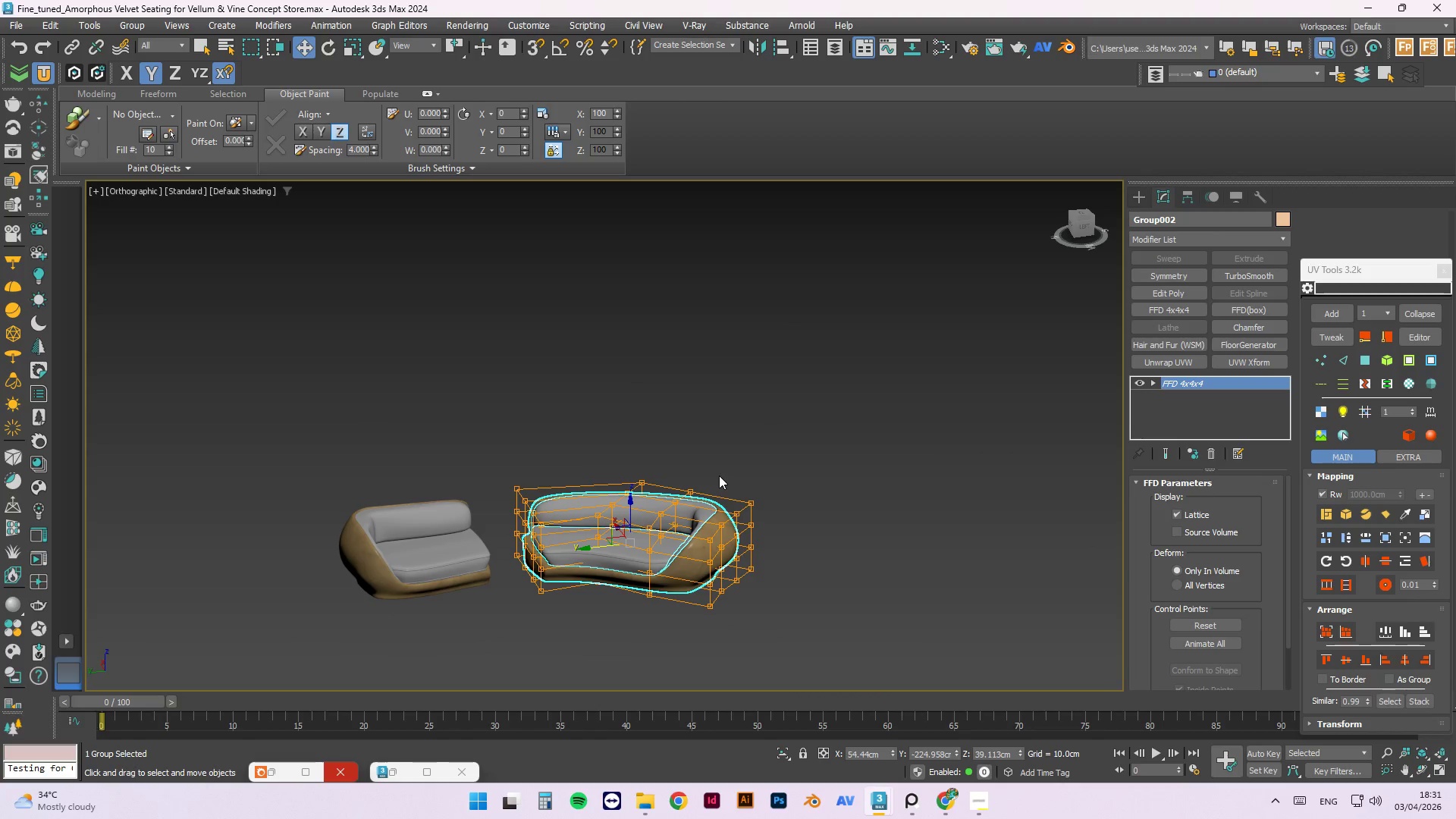 
left_click([733, 460])
 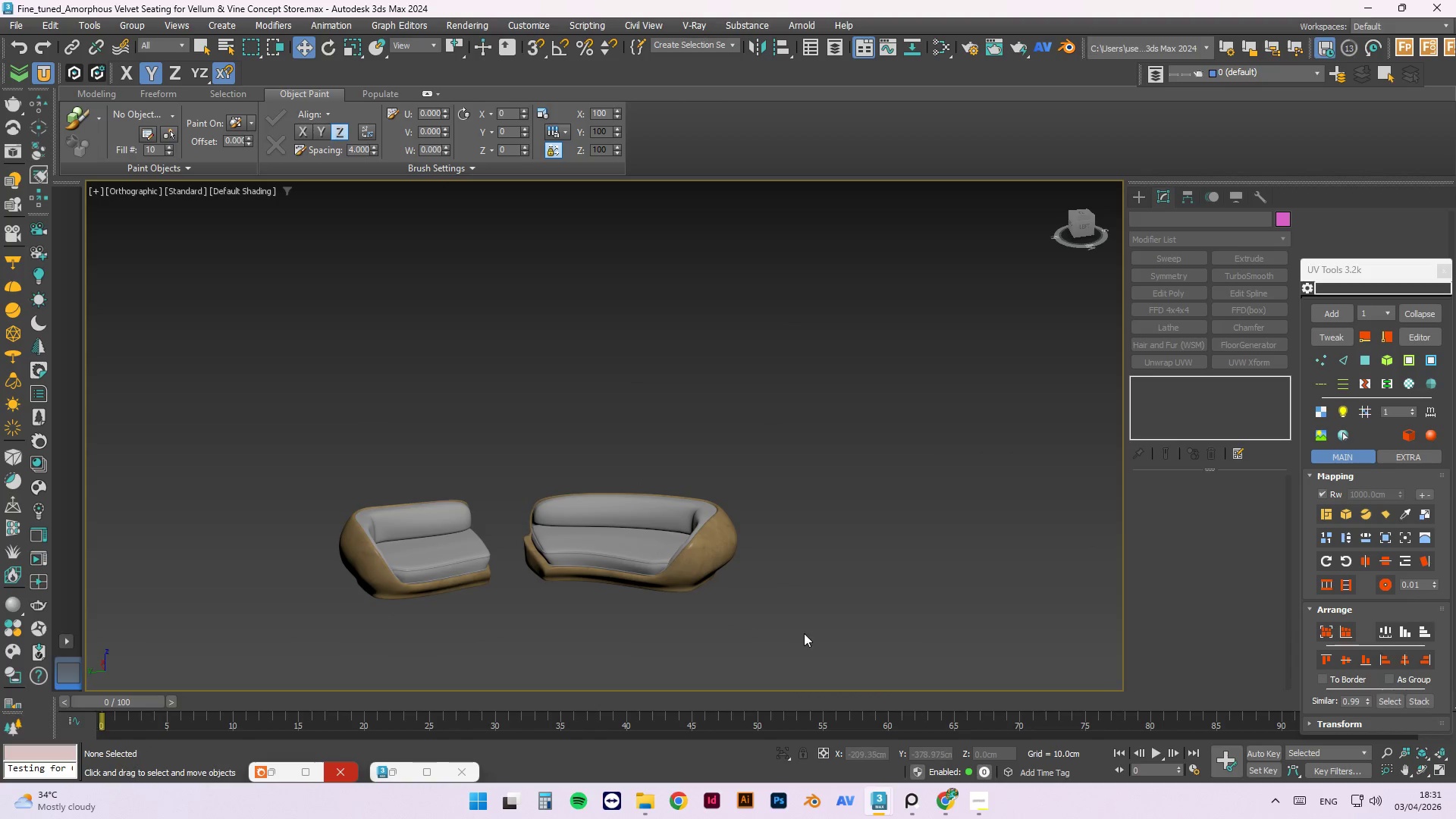 
hold_key(key=ControlLeft, duration=0.77)
 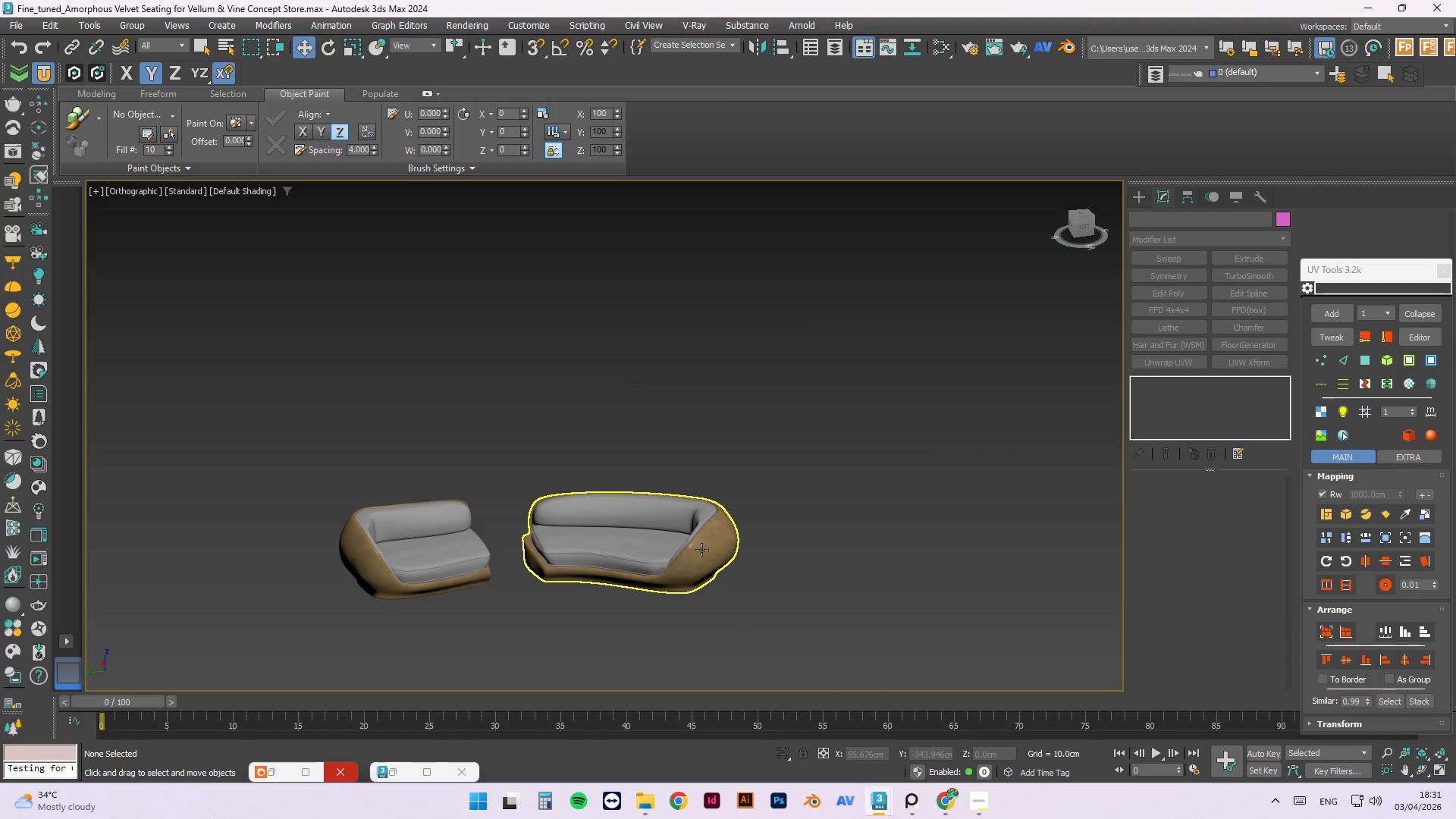 
left_click([701, 550])
 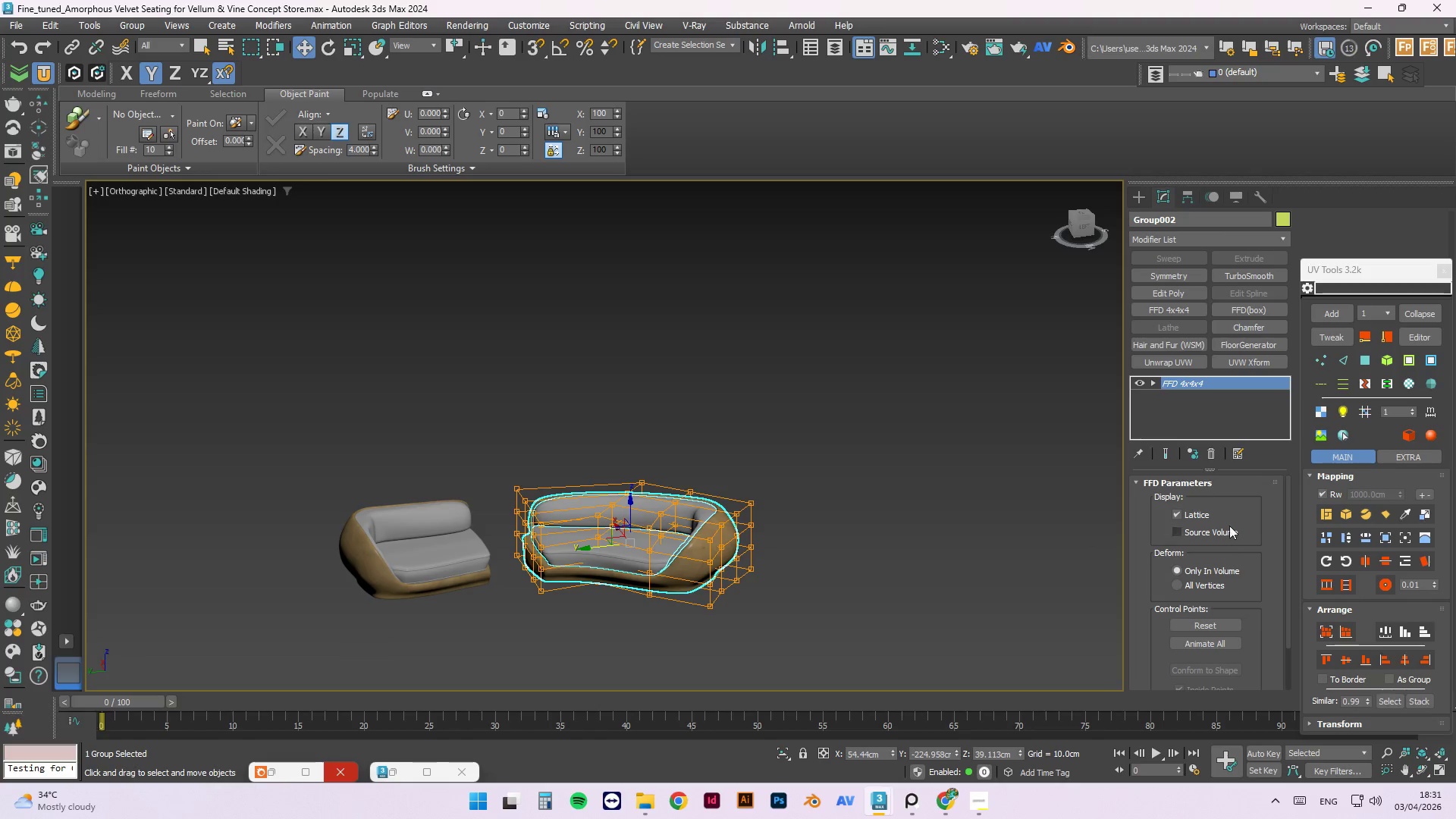 
left_click([1213, 455])
 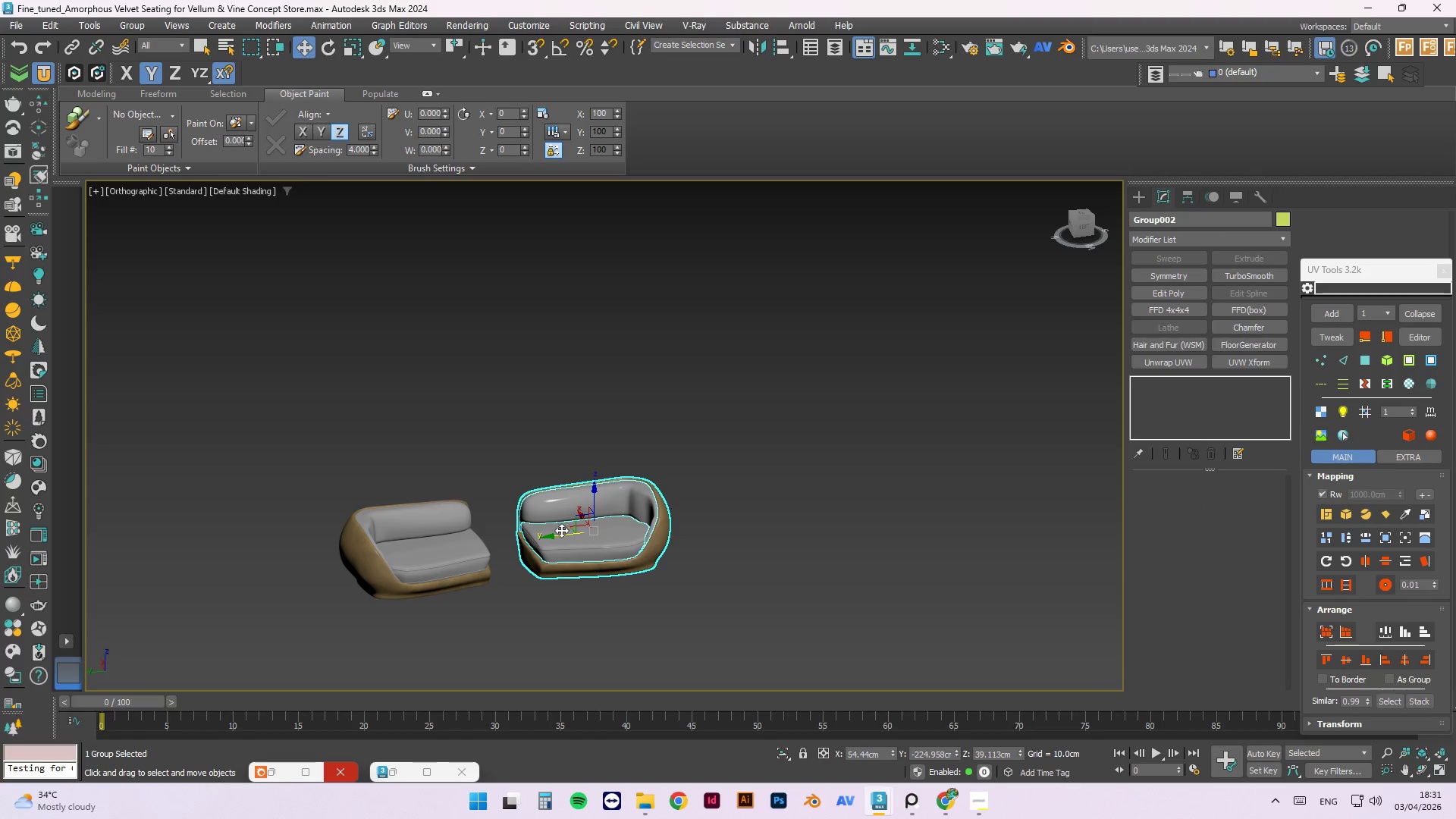 
left_click_drag(start_coordinate=[557, 535], to_coordinate=[677, 523])
 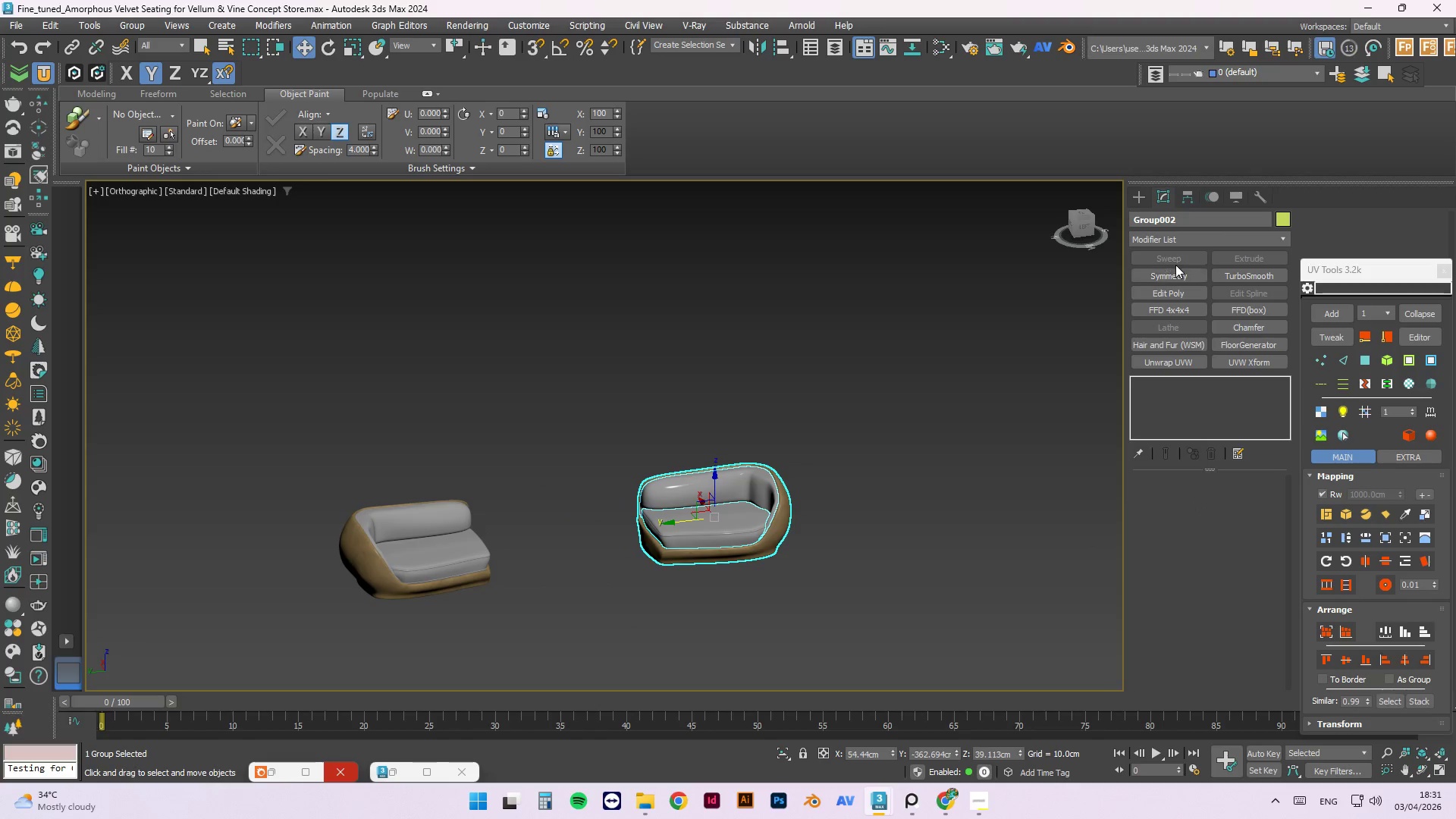 
left_click([1173, 277])
 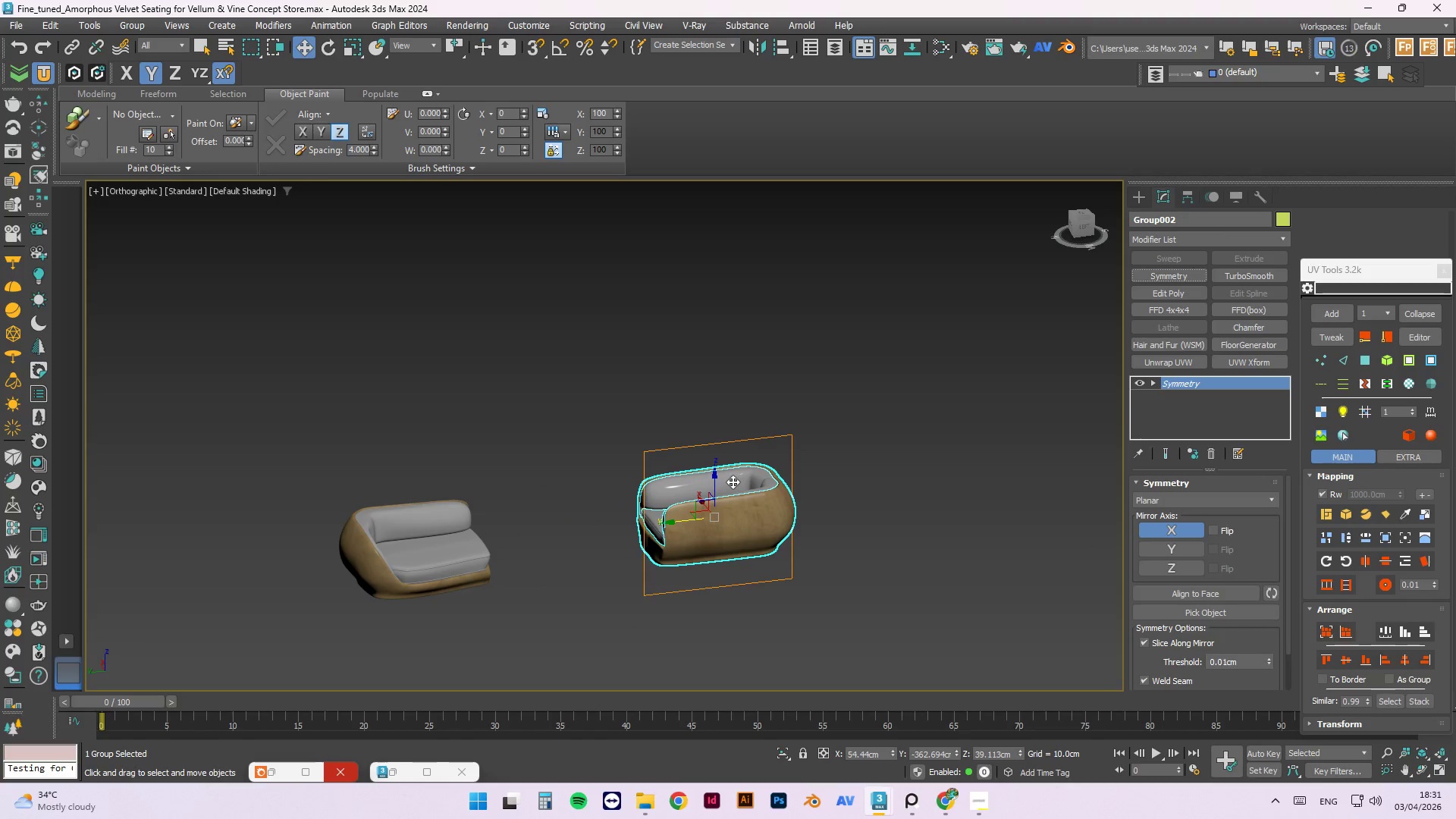 
hold_key(key=AltLeft, duration=1.5)
 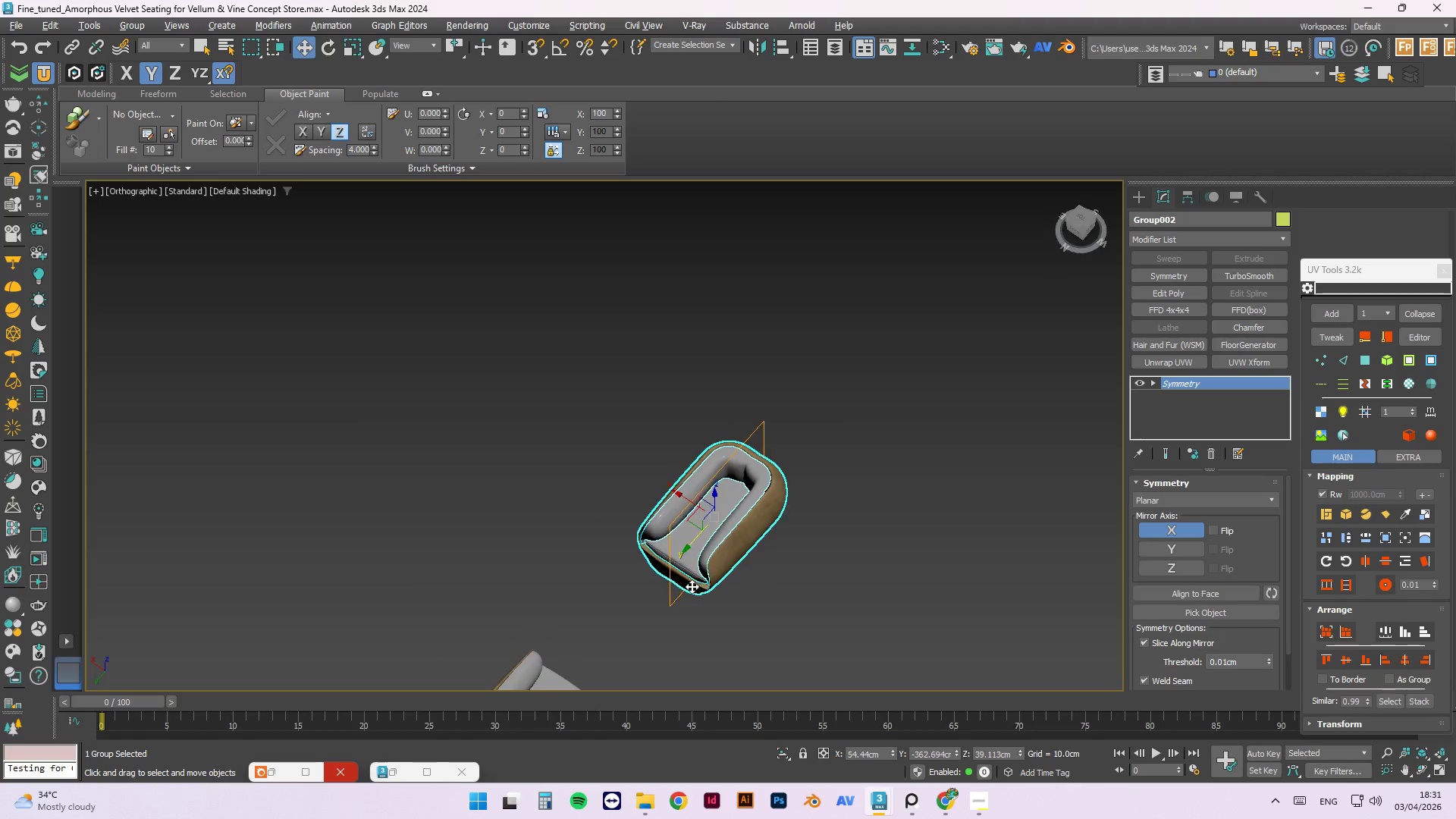 
hold_key(key=AltLeft, duration=1.5)
 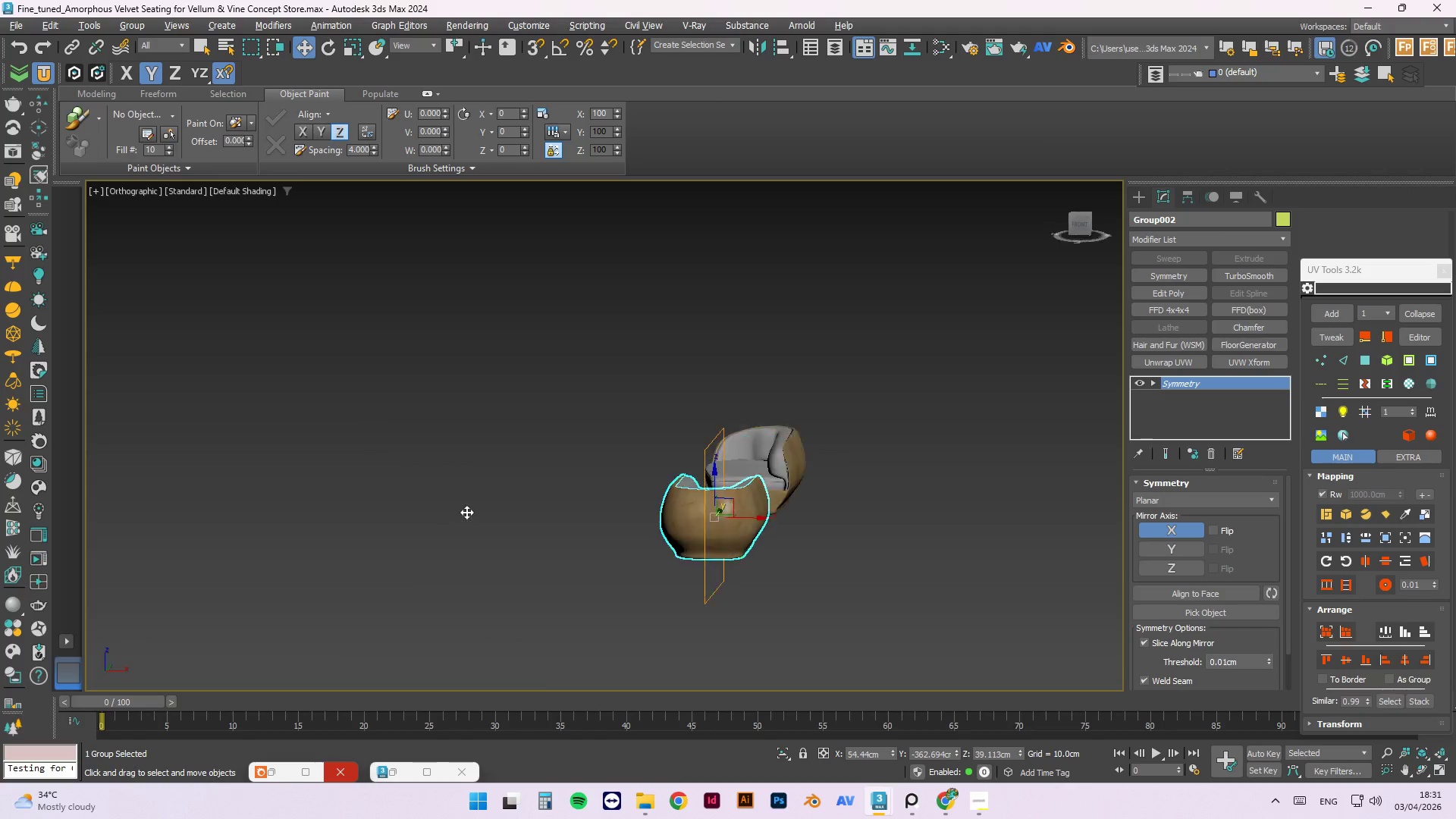 
hold_key(key=AltLeft, duration=1.5)
 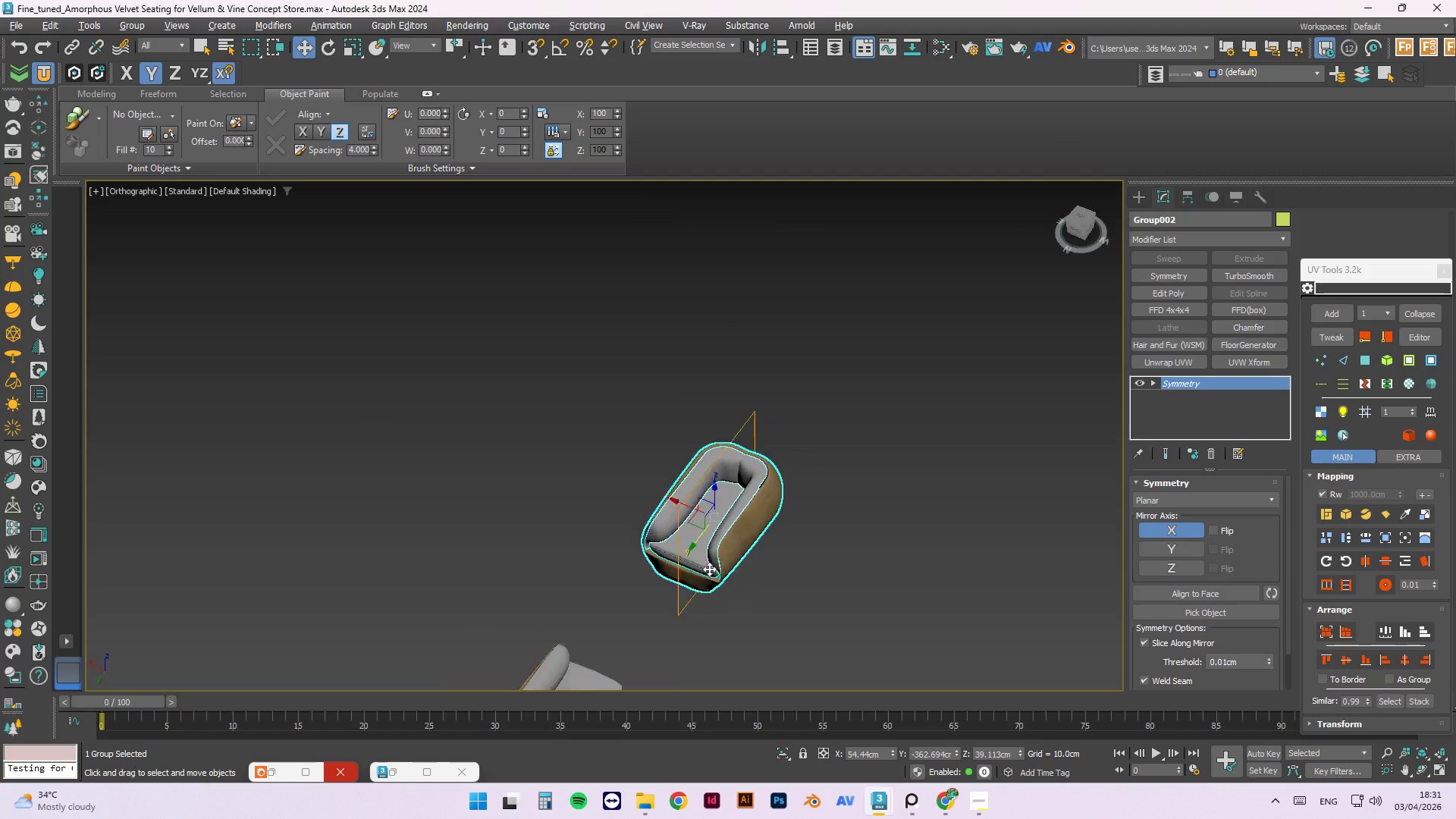 
hold_key(key=AltLeft, duration=1.5)
 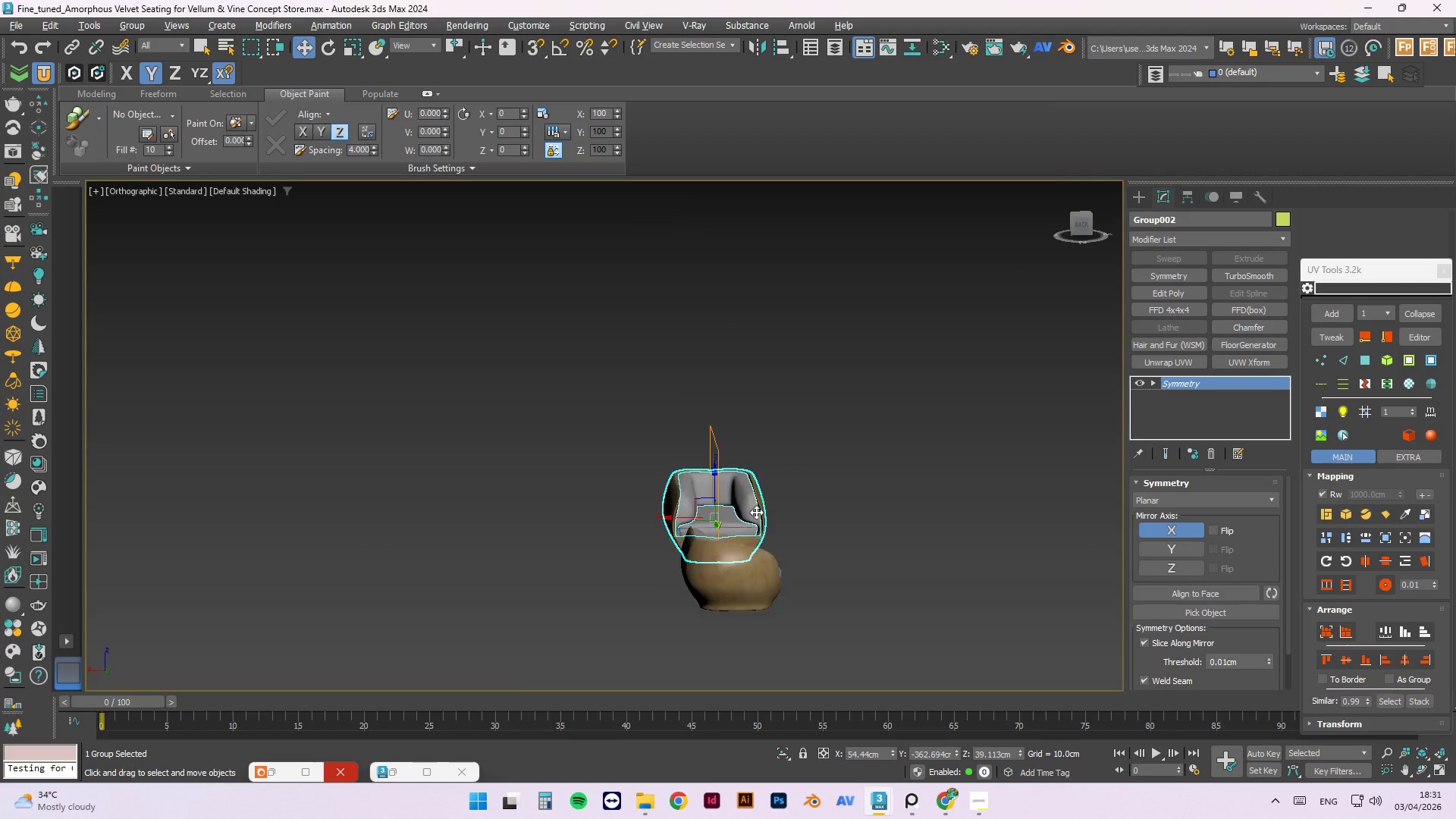 
hold_key(key=AltLeft, duration=1.5)
 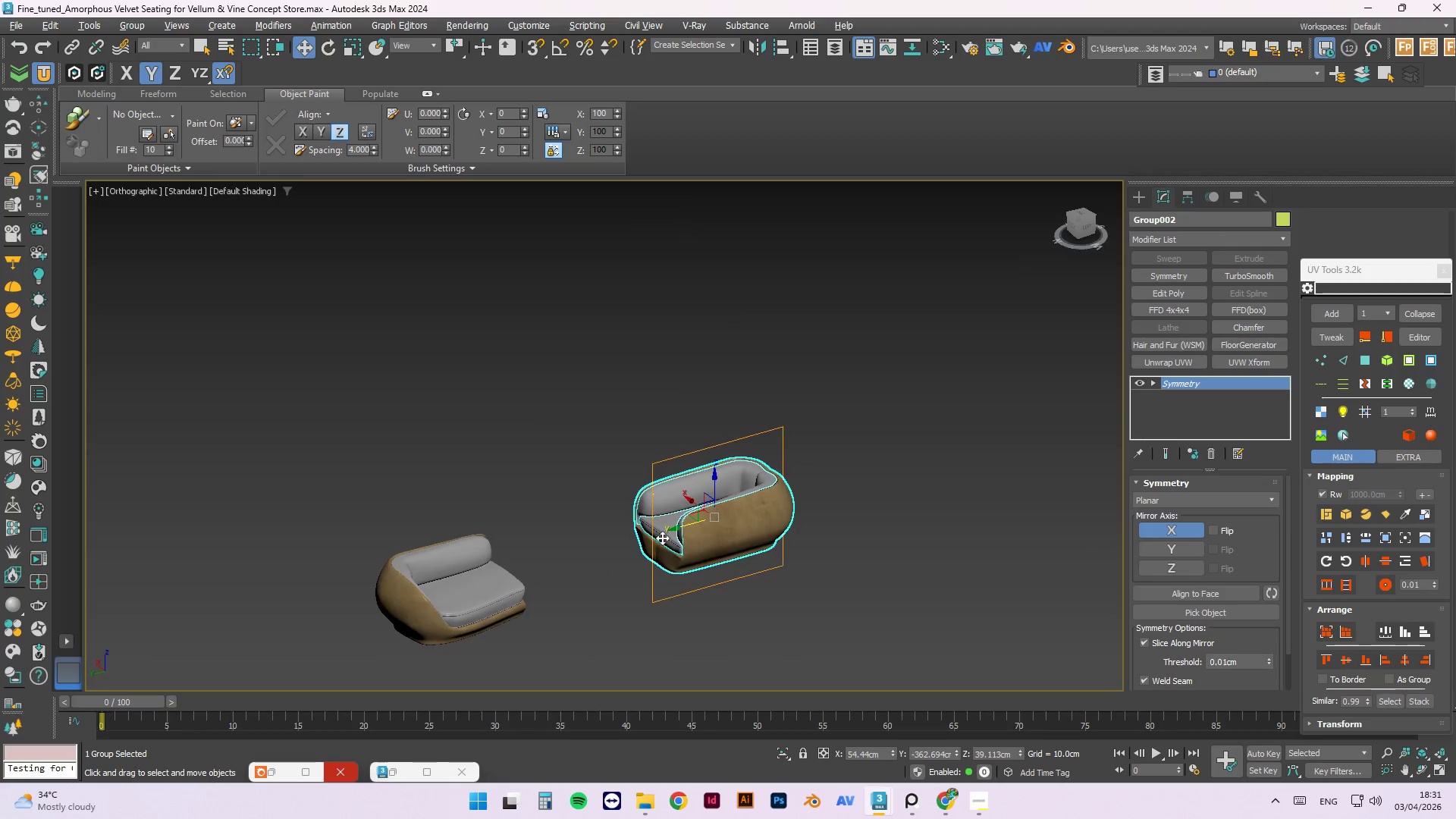 
hold_key(key=AltLeft, duration=1.28)
 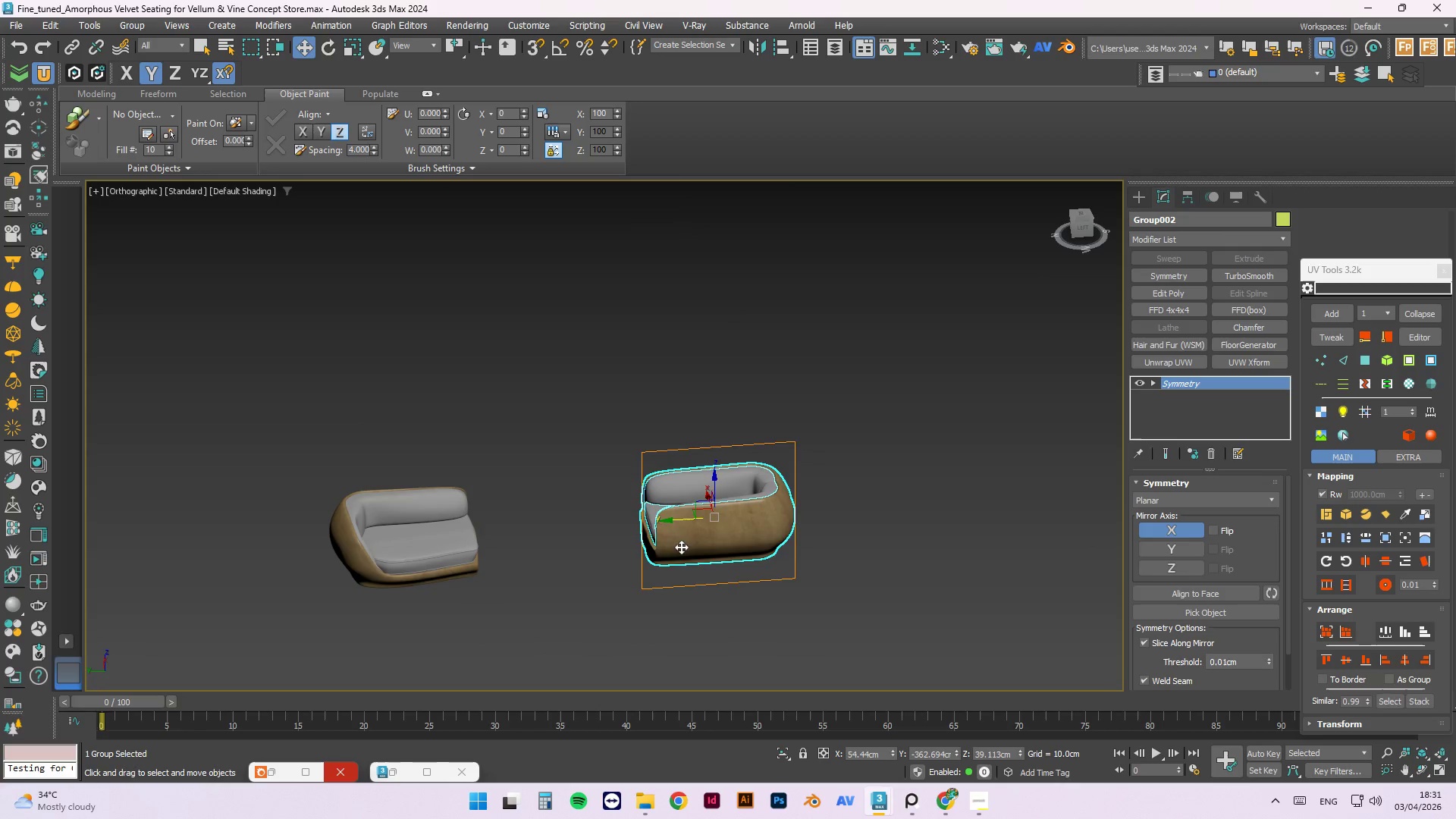 
scroll: coordinate [637, 532], scroll_direction: up, amount: 2.0
 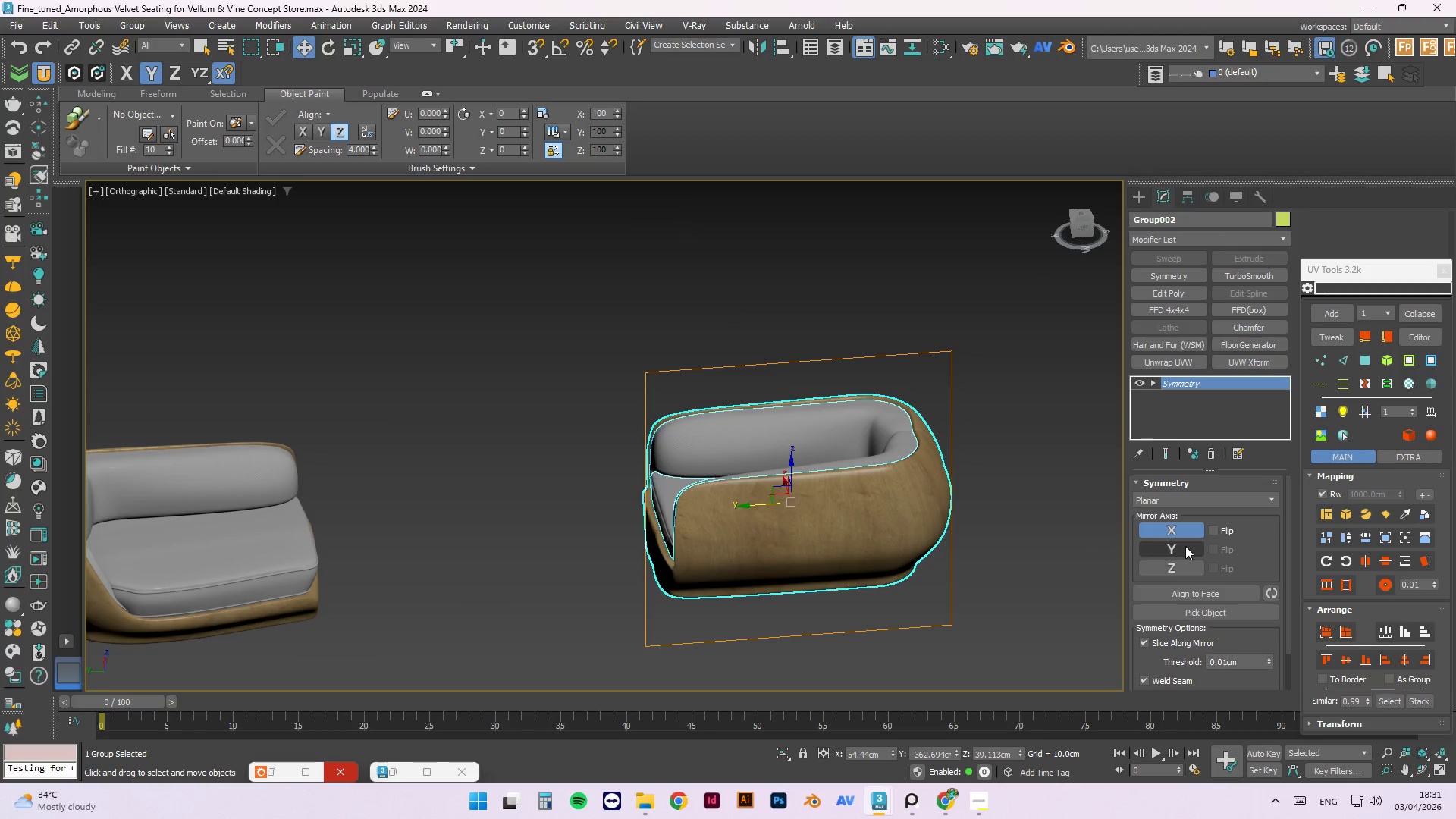 
double_click([1178, 526])
 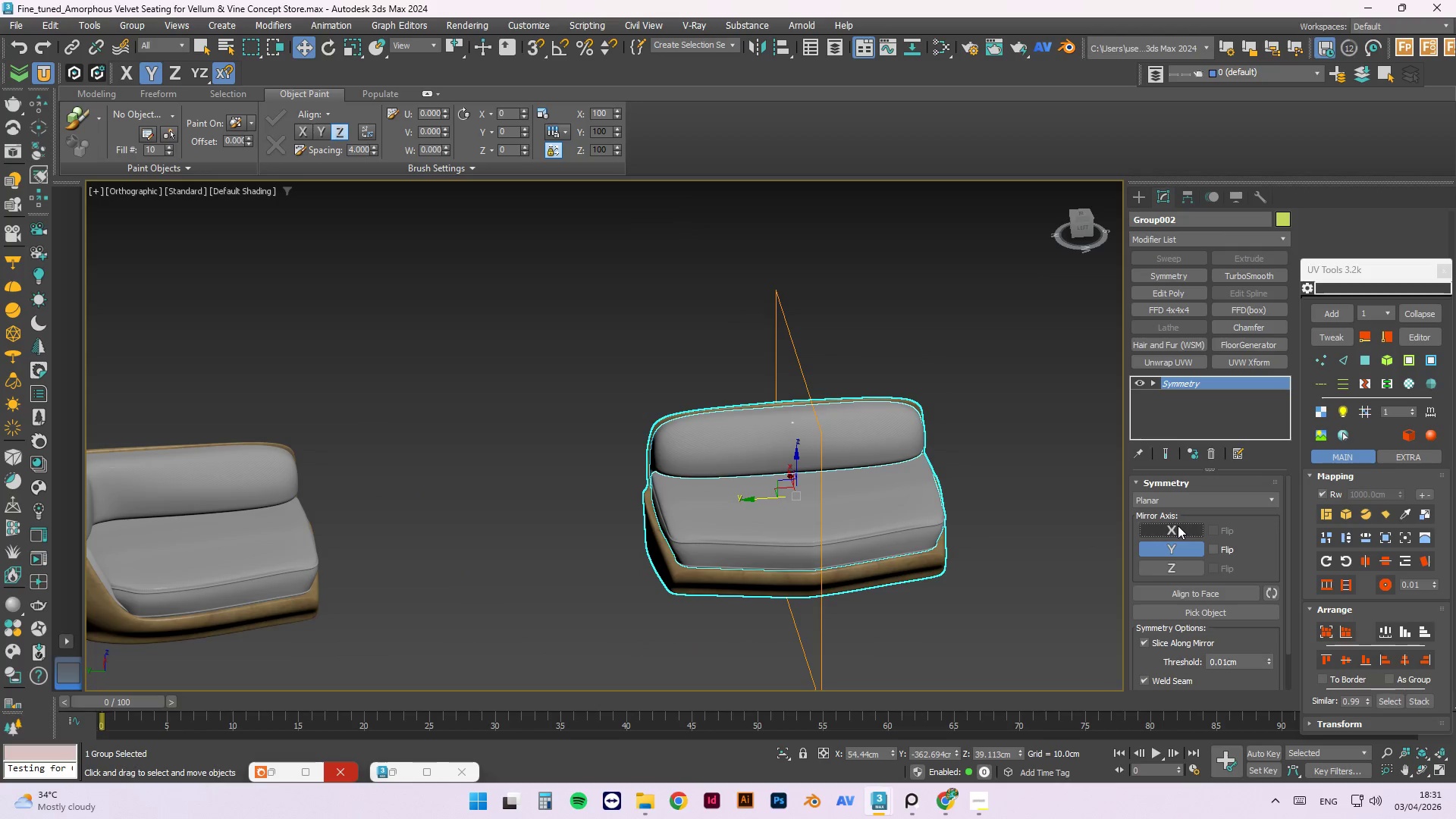 
hold_key(key=AltLeft, duration=1.5)
 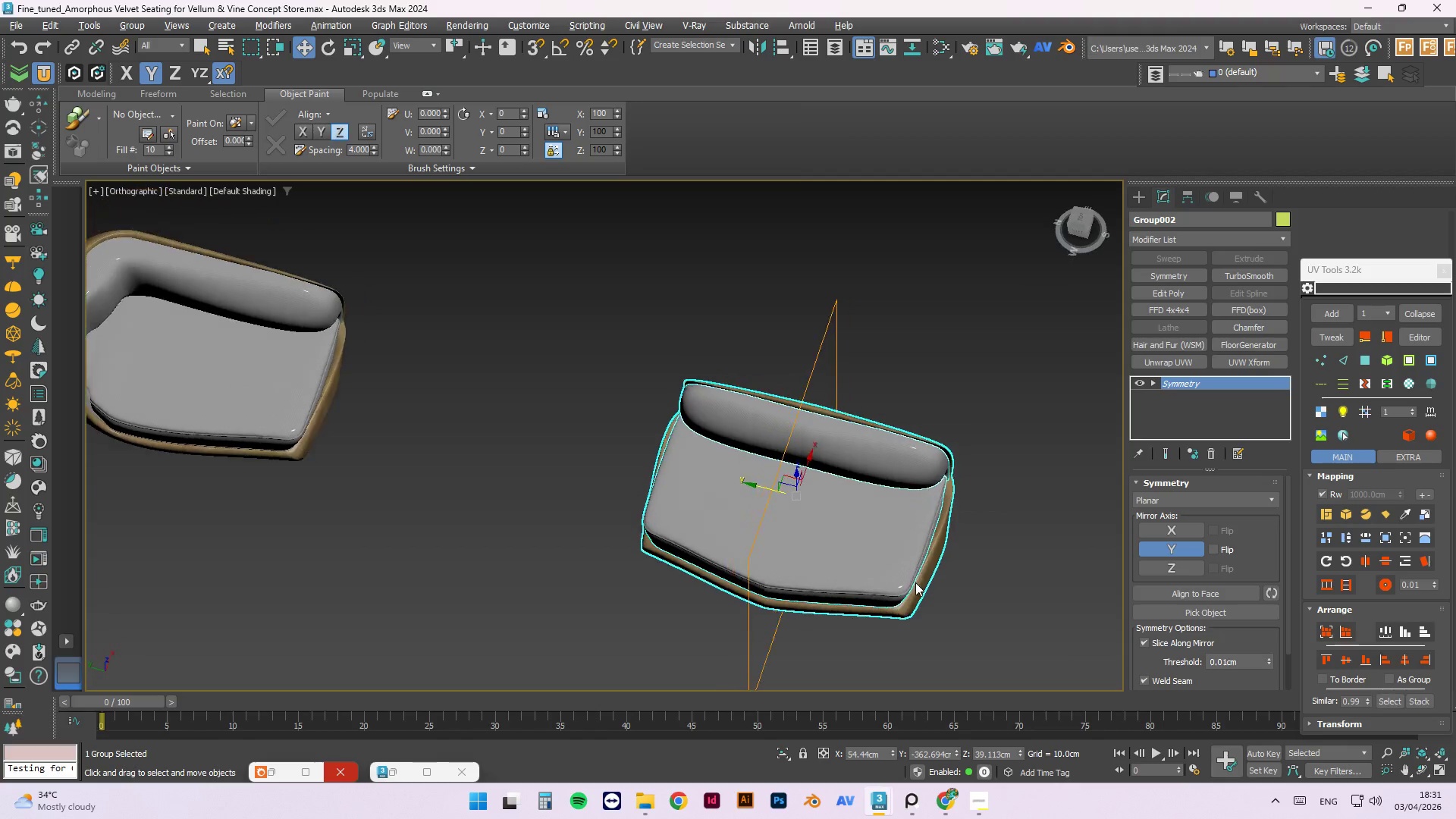 
hold_key(key=AltLeft, duration=1.52)
 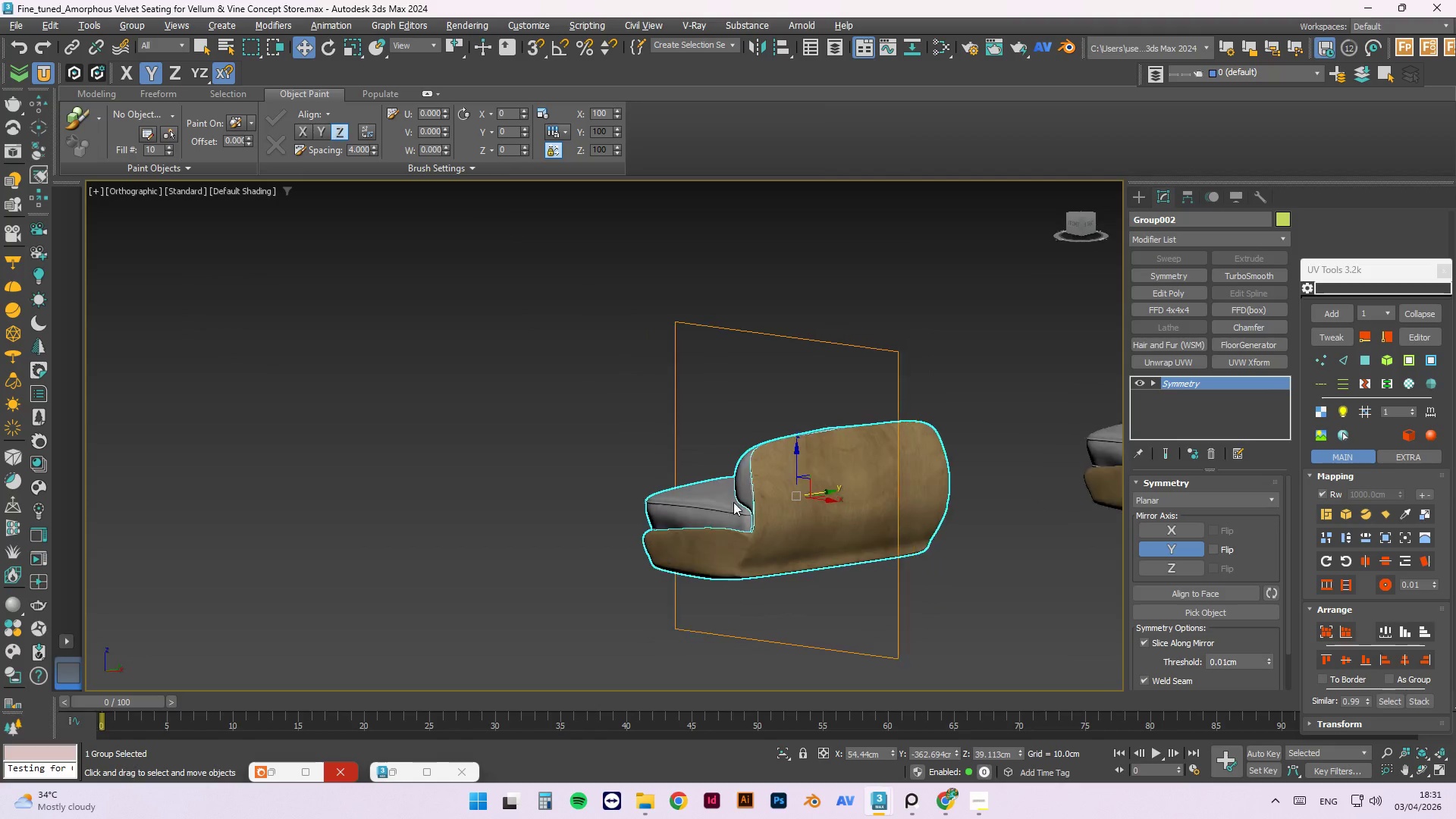 
hold_key(key=AltLeft, duration=1.51)
 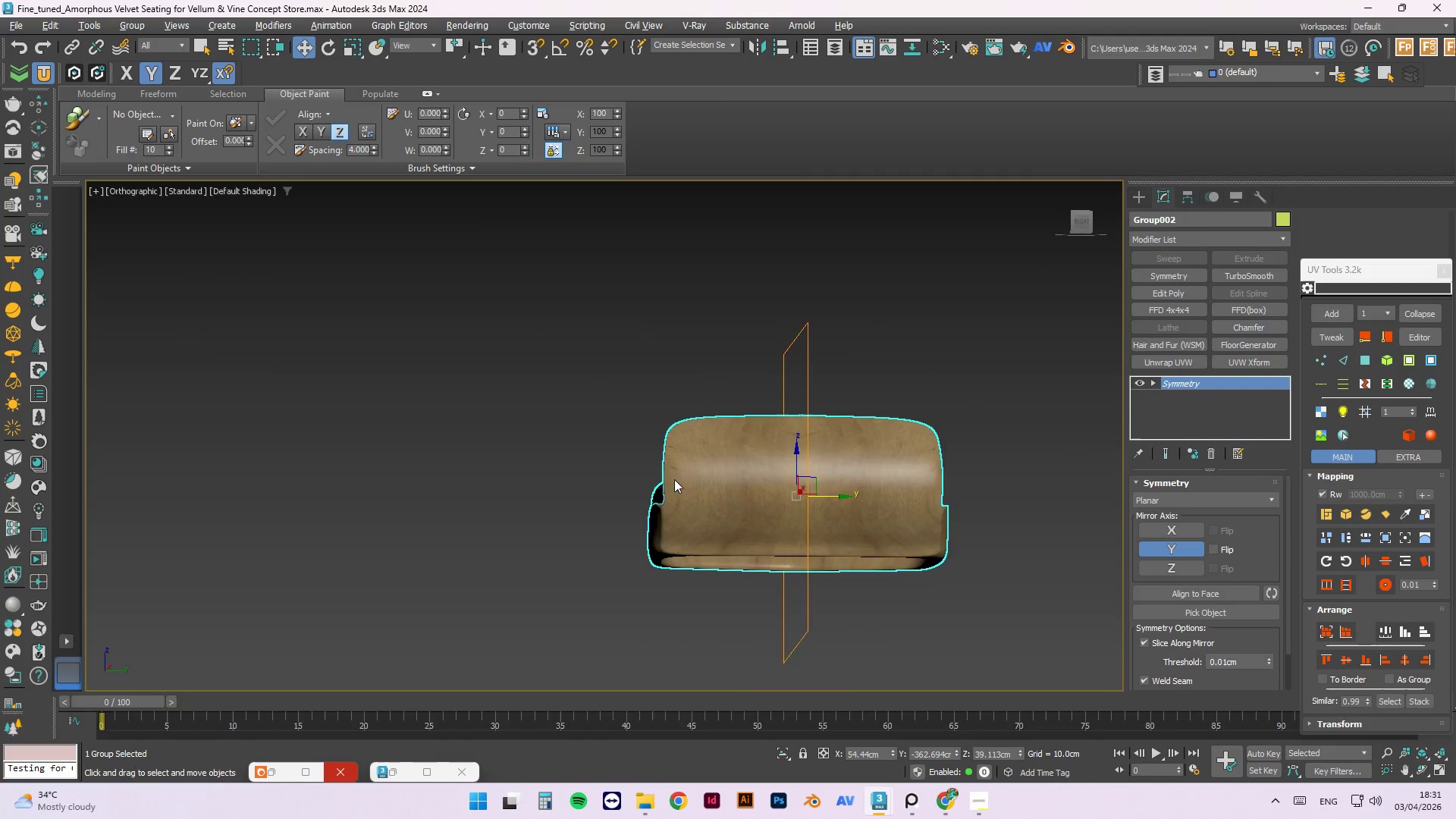 
hold_key(key=AltLeft, duration=1.52)
 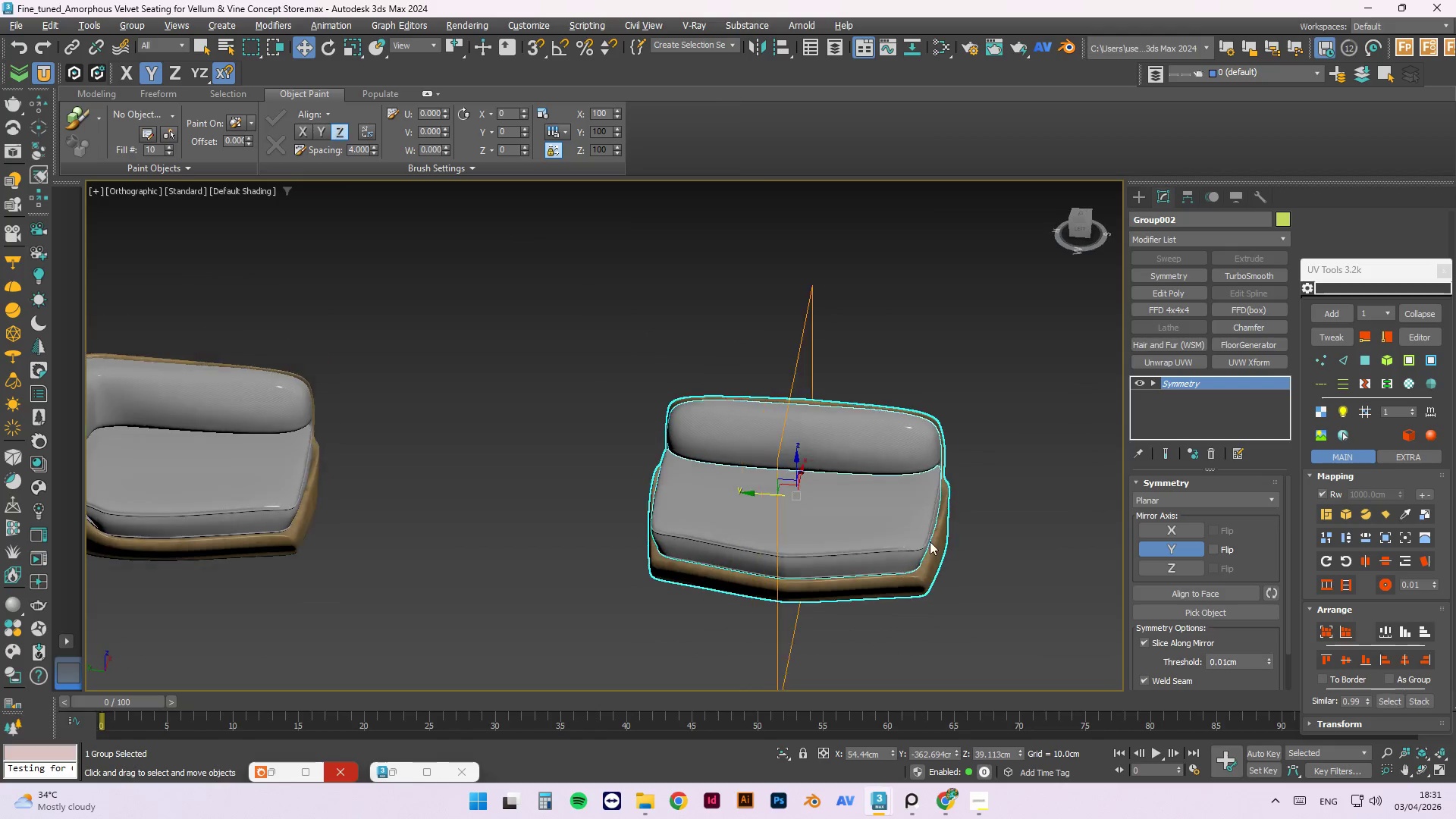 
hold_key(key=AltLeft, duration=0.83)
 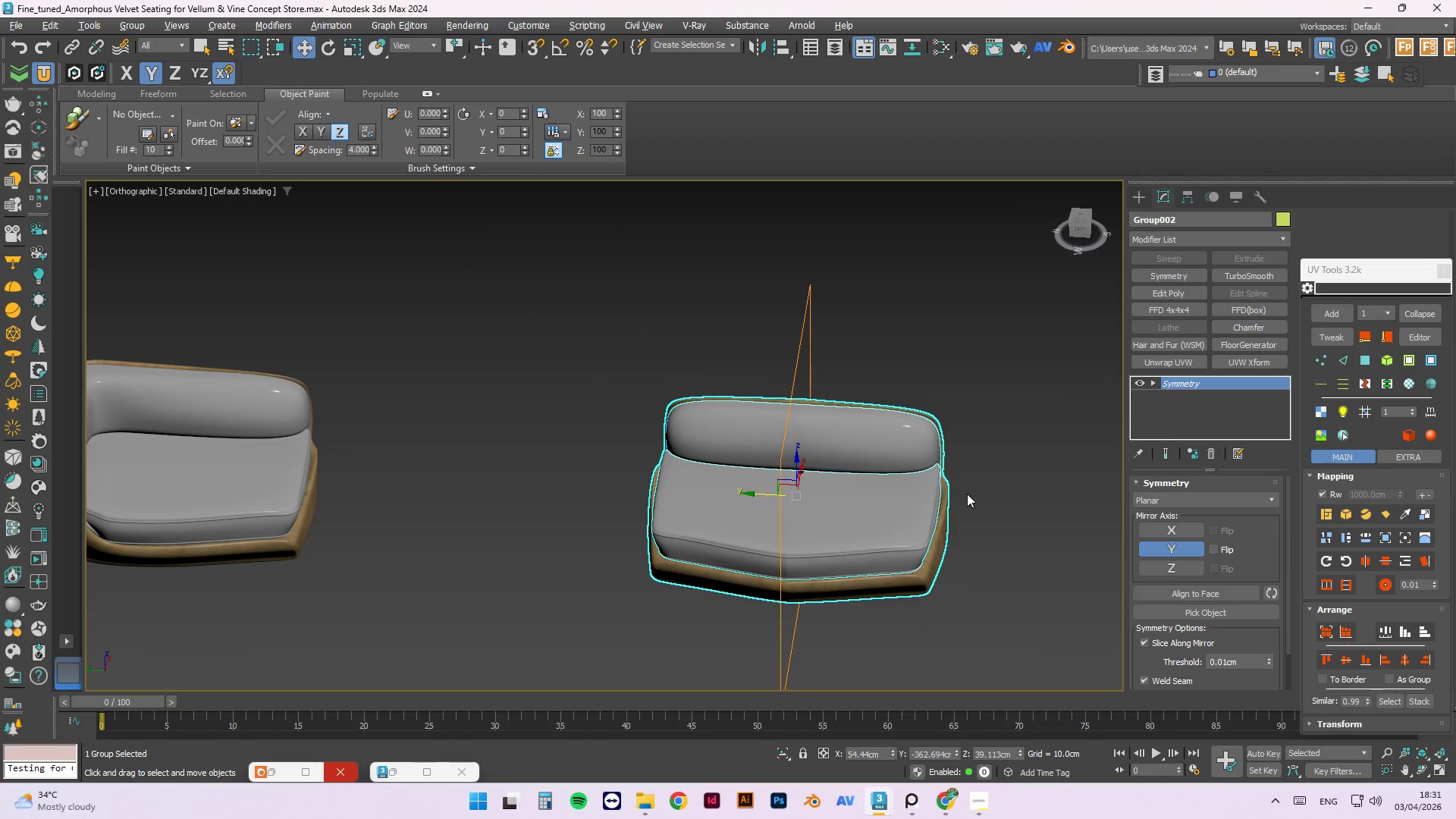 
hold_key(key=AltLeft, duration=1.3)
 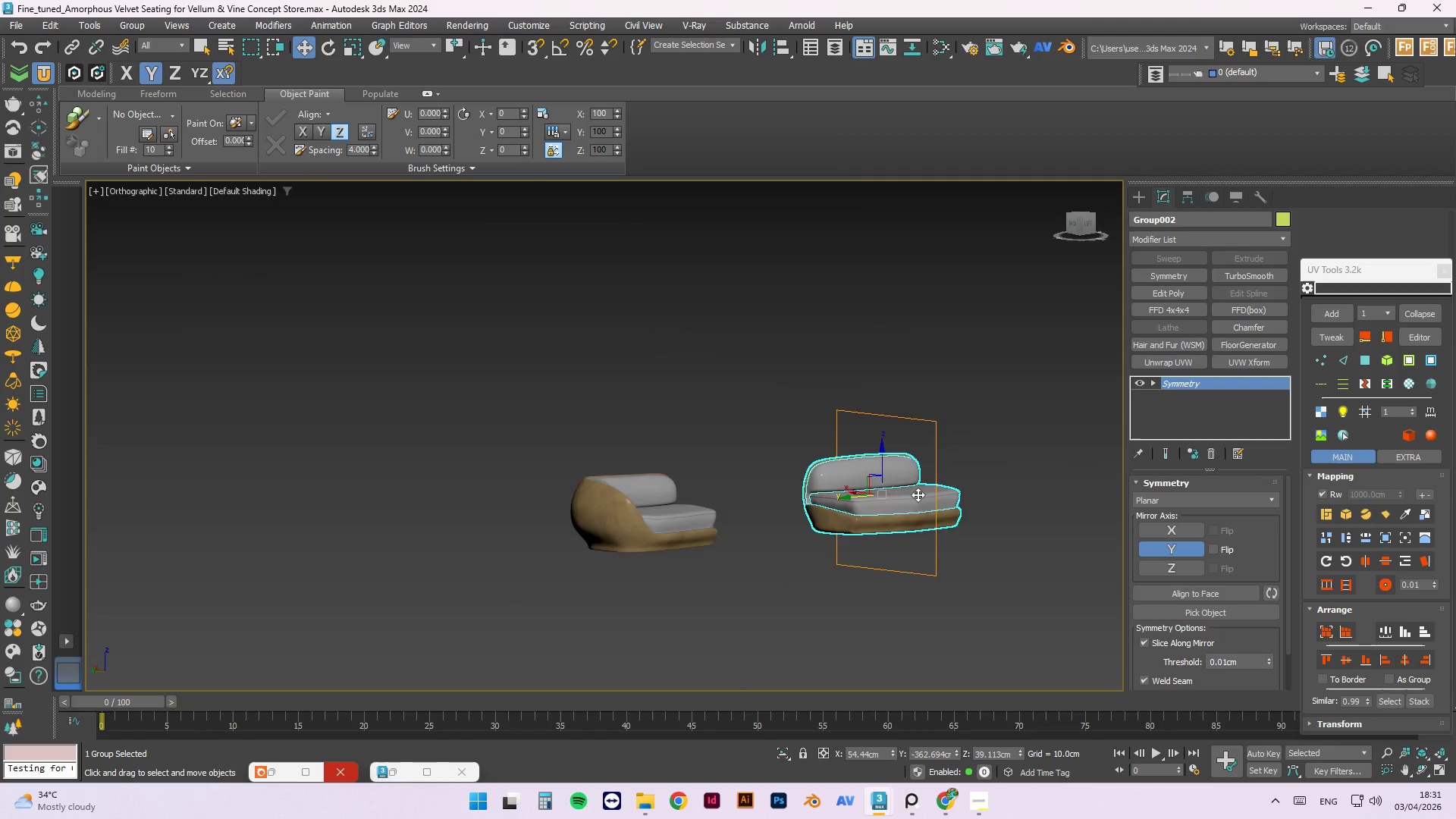 
scroll: coordinate [968, 493], scroll_direction: down, amount: 2.0
 